 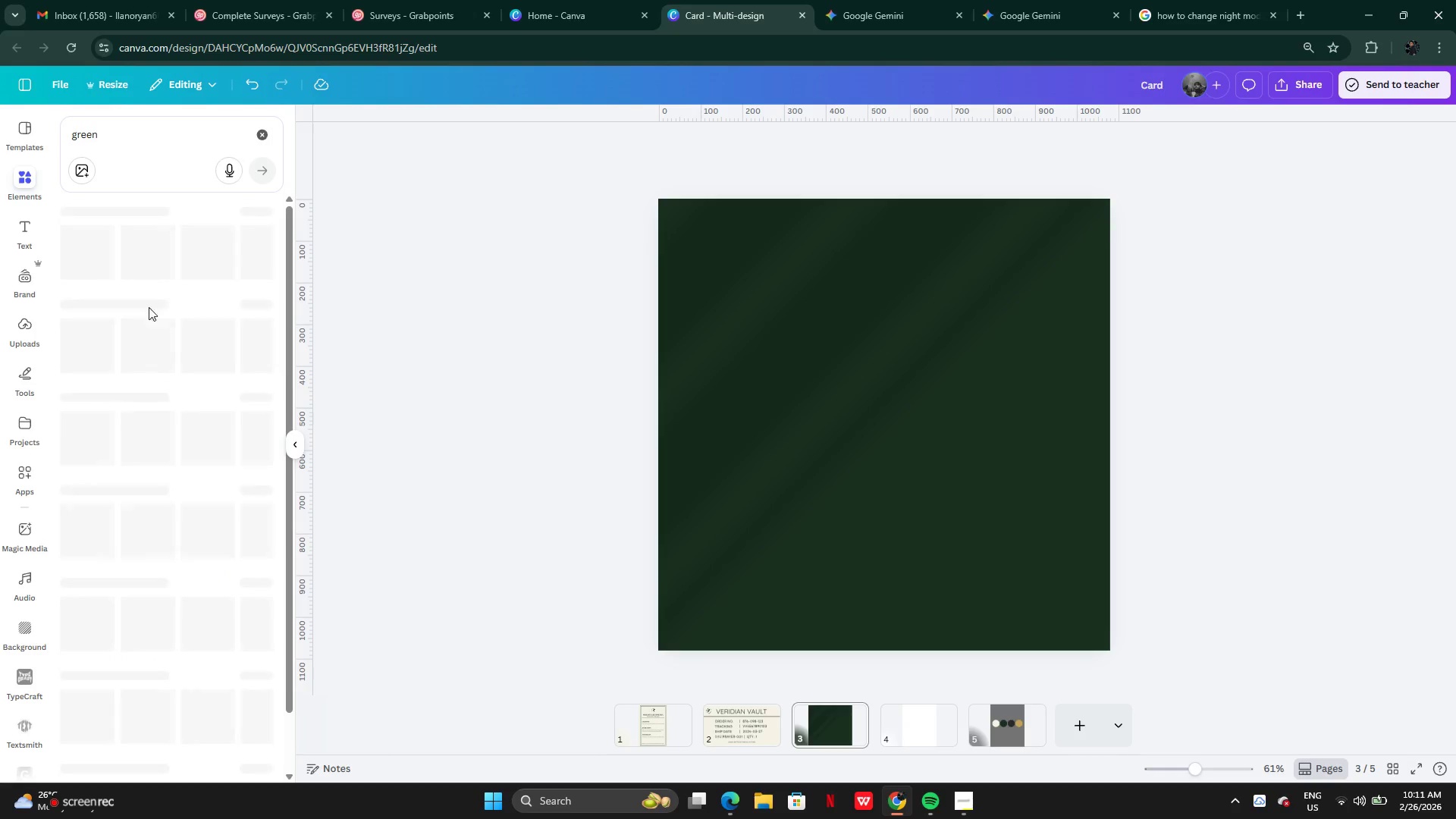 
left_click([257, 385])
 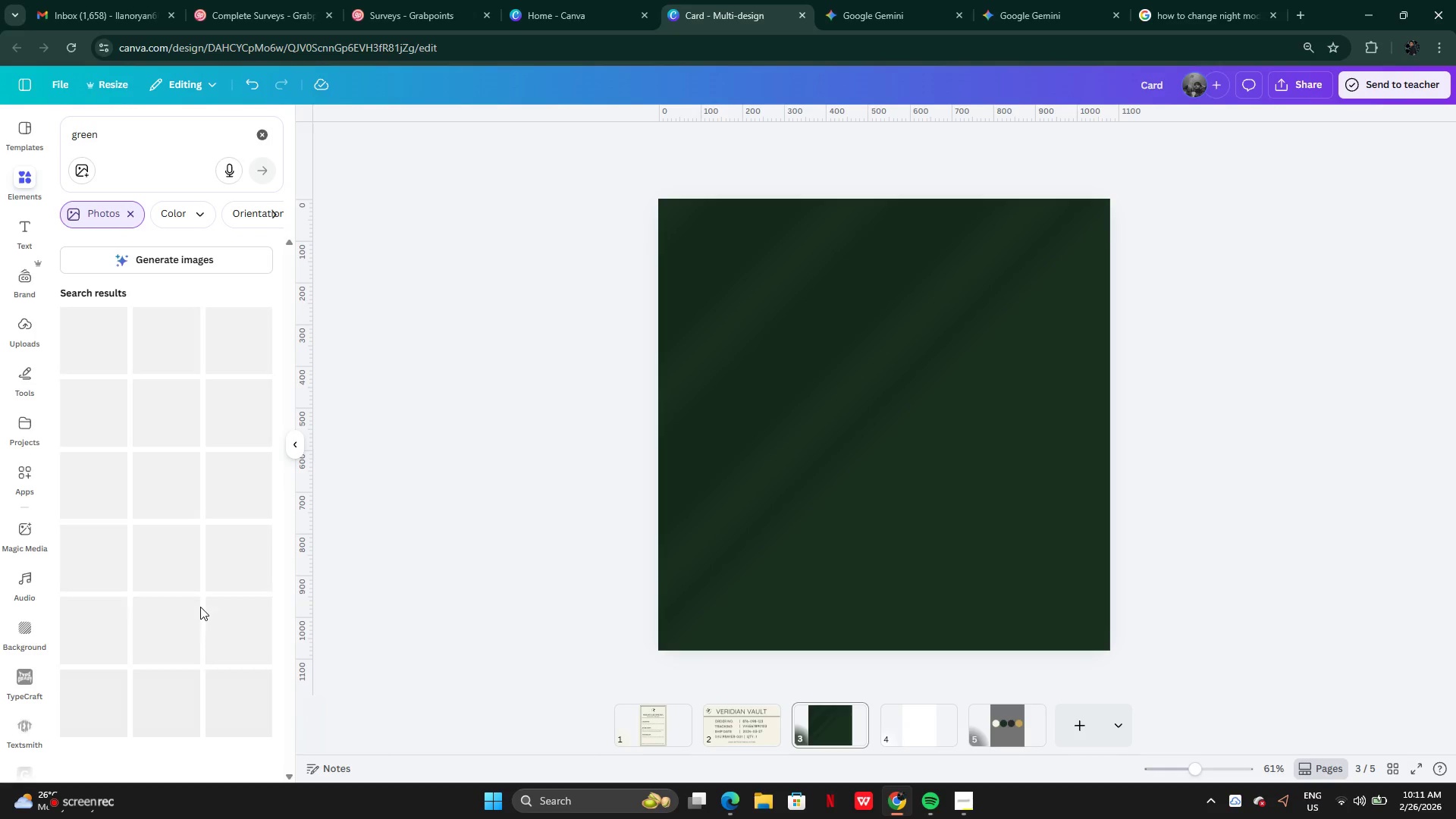 
mouse_move([169, 469])
 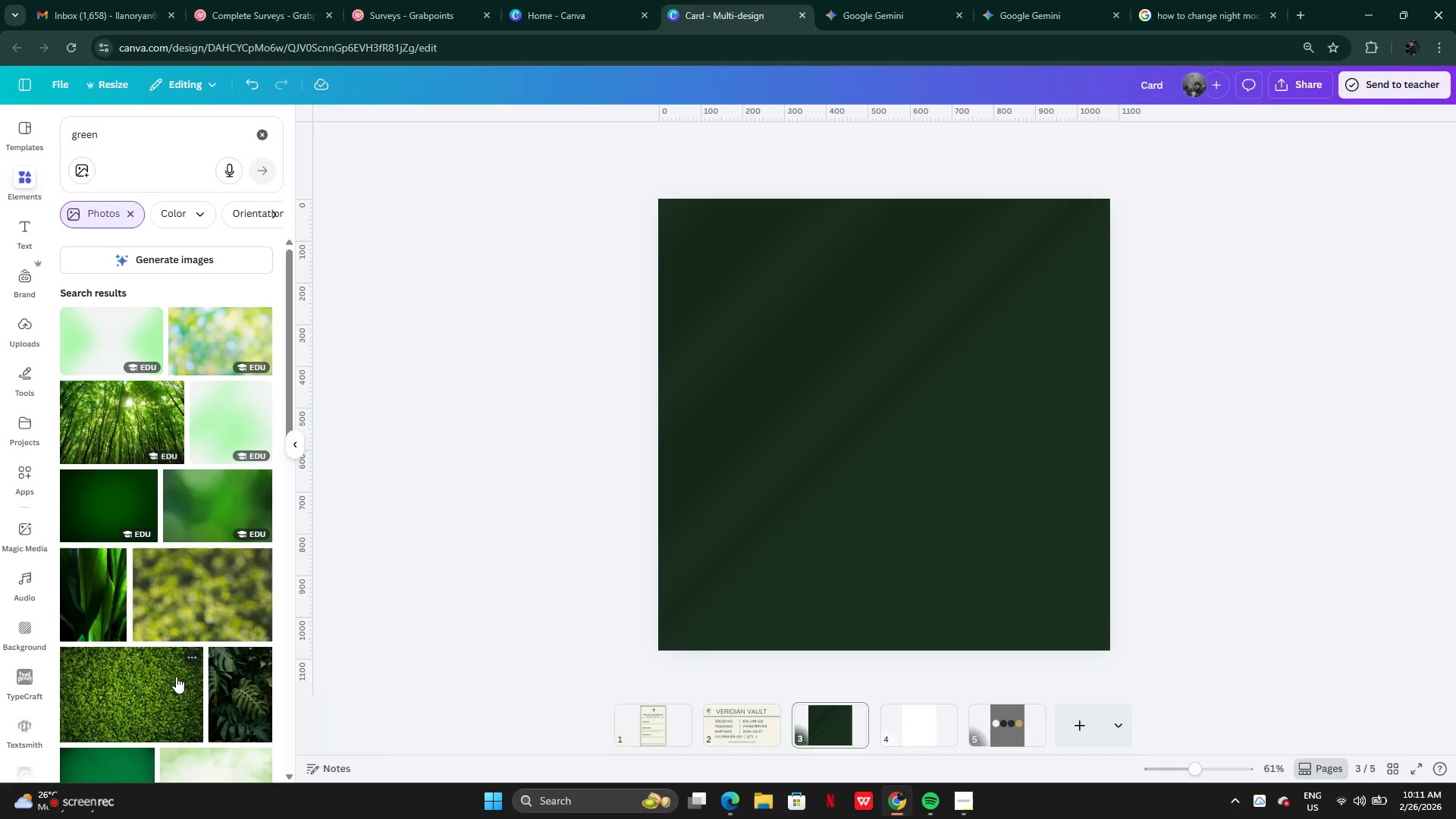 
mouse_move([194, 612])
 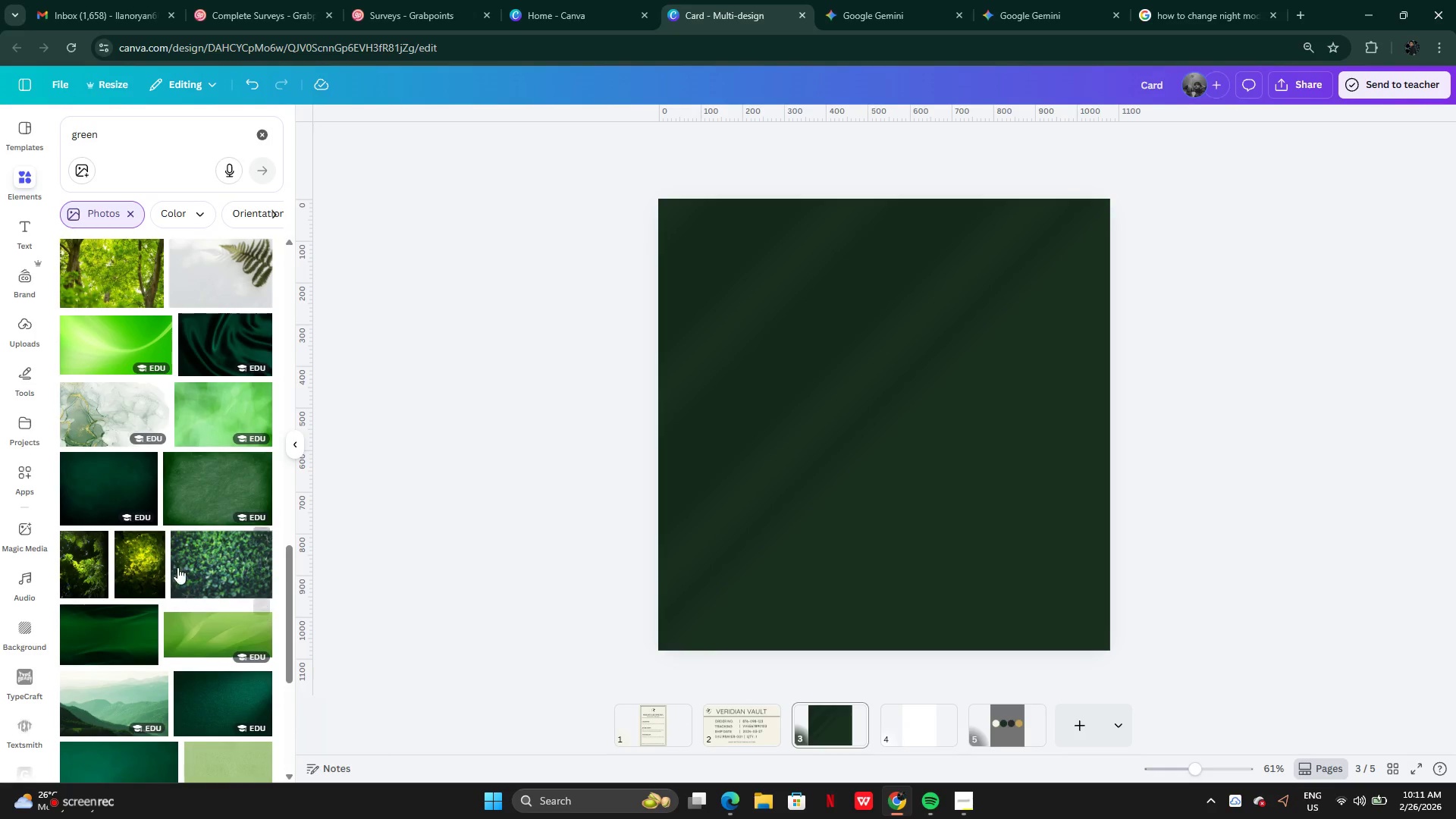 
mouse_move([152, 565])
 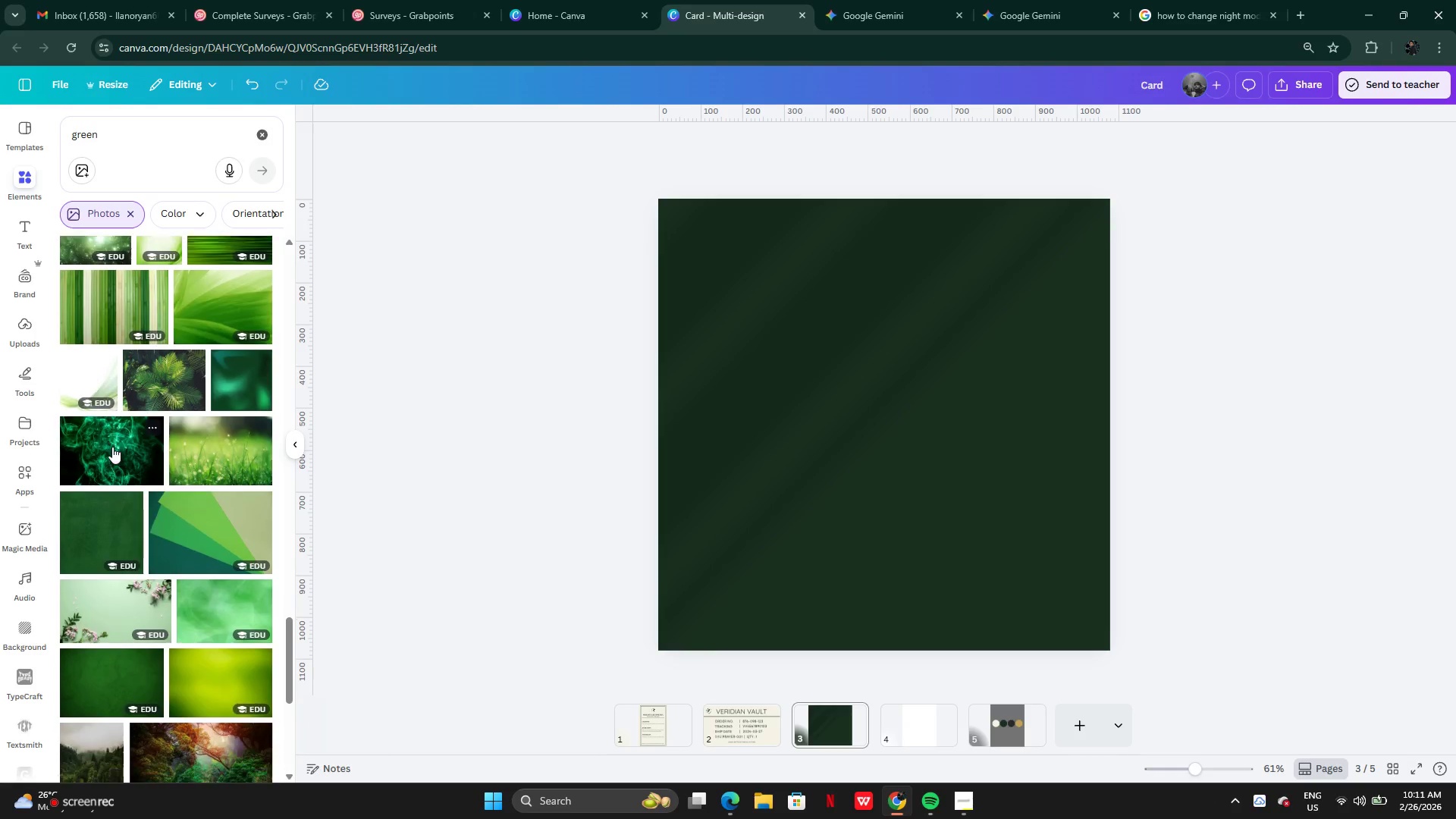 
wait(10.03)
 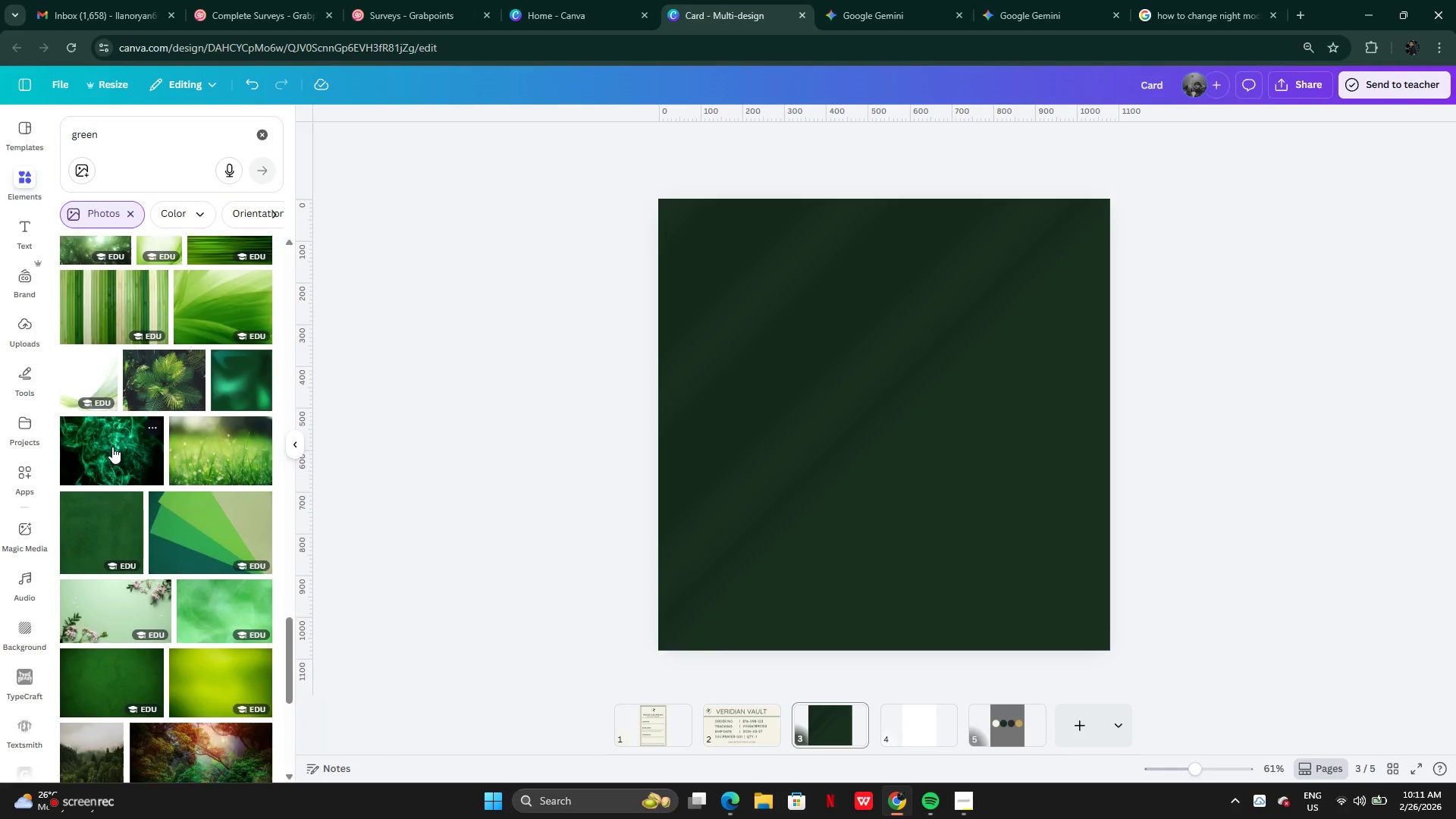 
left_click([882, 693])
 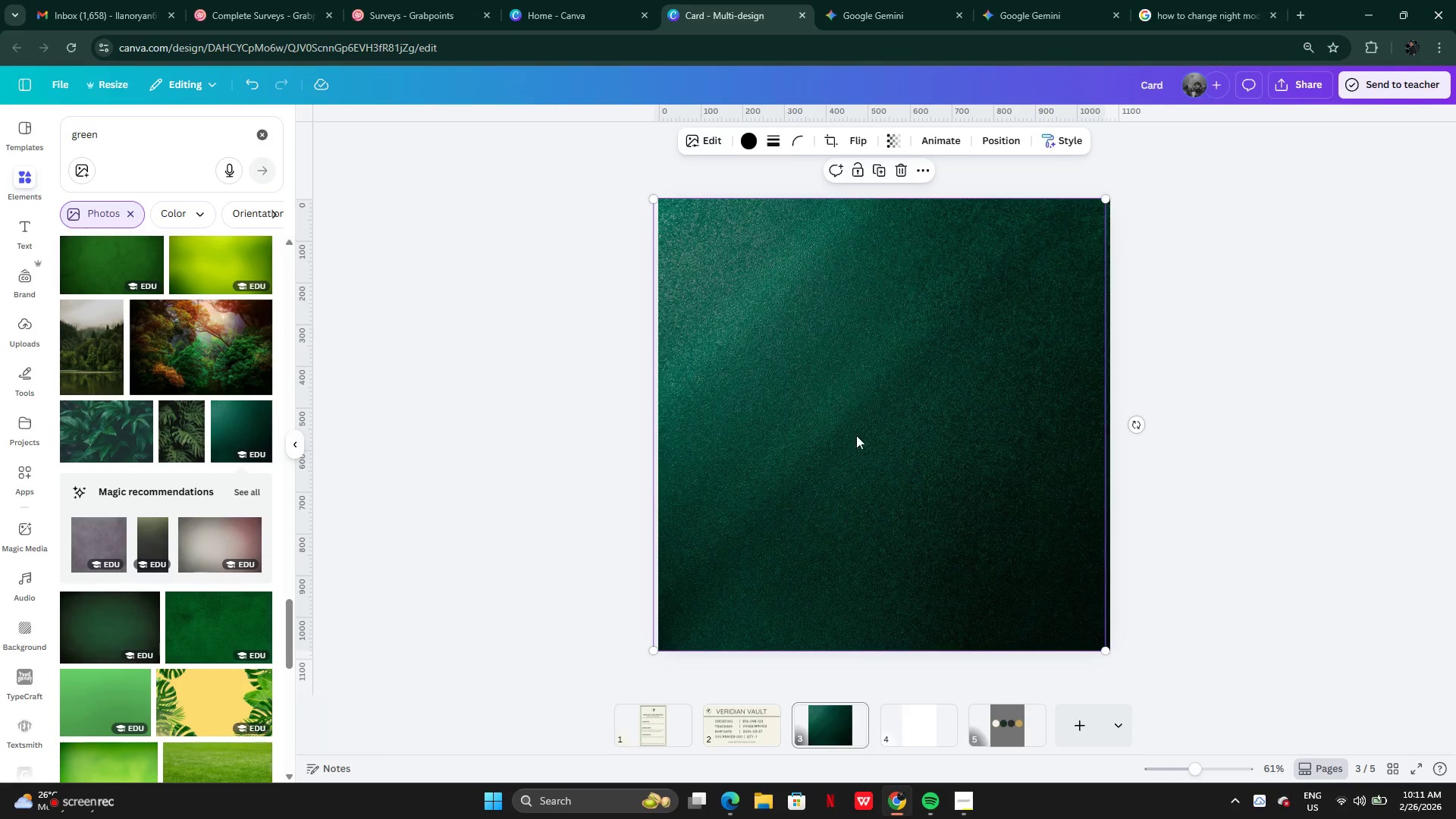 
left_click_drag(start_coordinate=[885, 322], to_coordinate=[898, 419])
 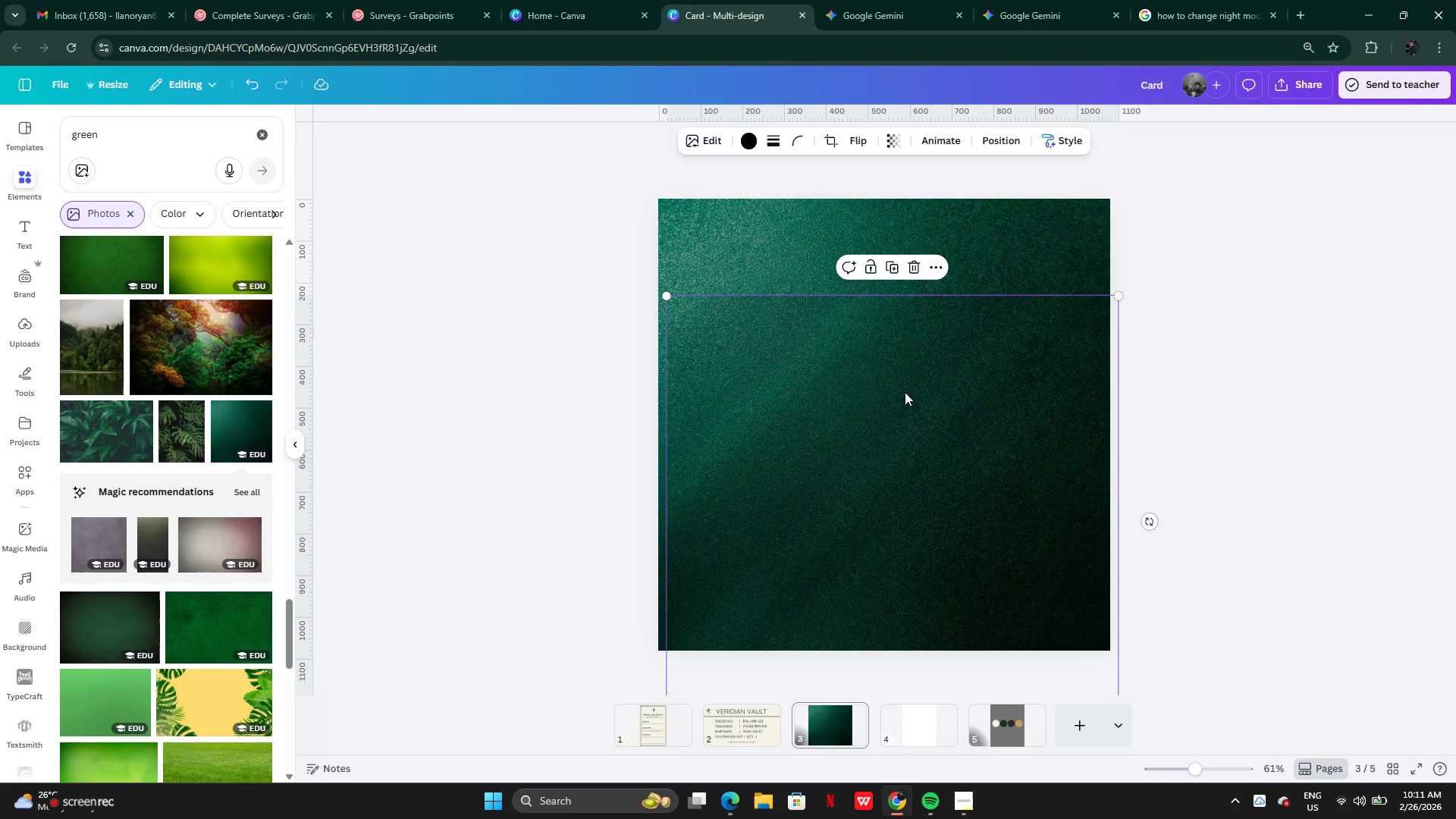 
left_click_drag(start_coordinate=[904, 393], to_coordinate=[868, 306])
 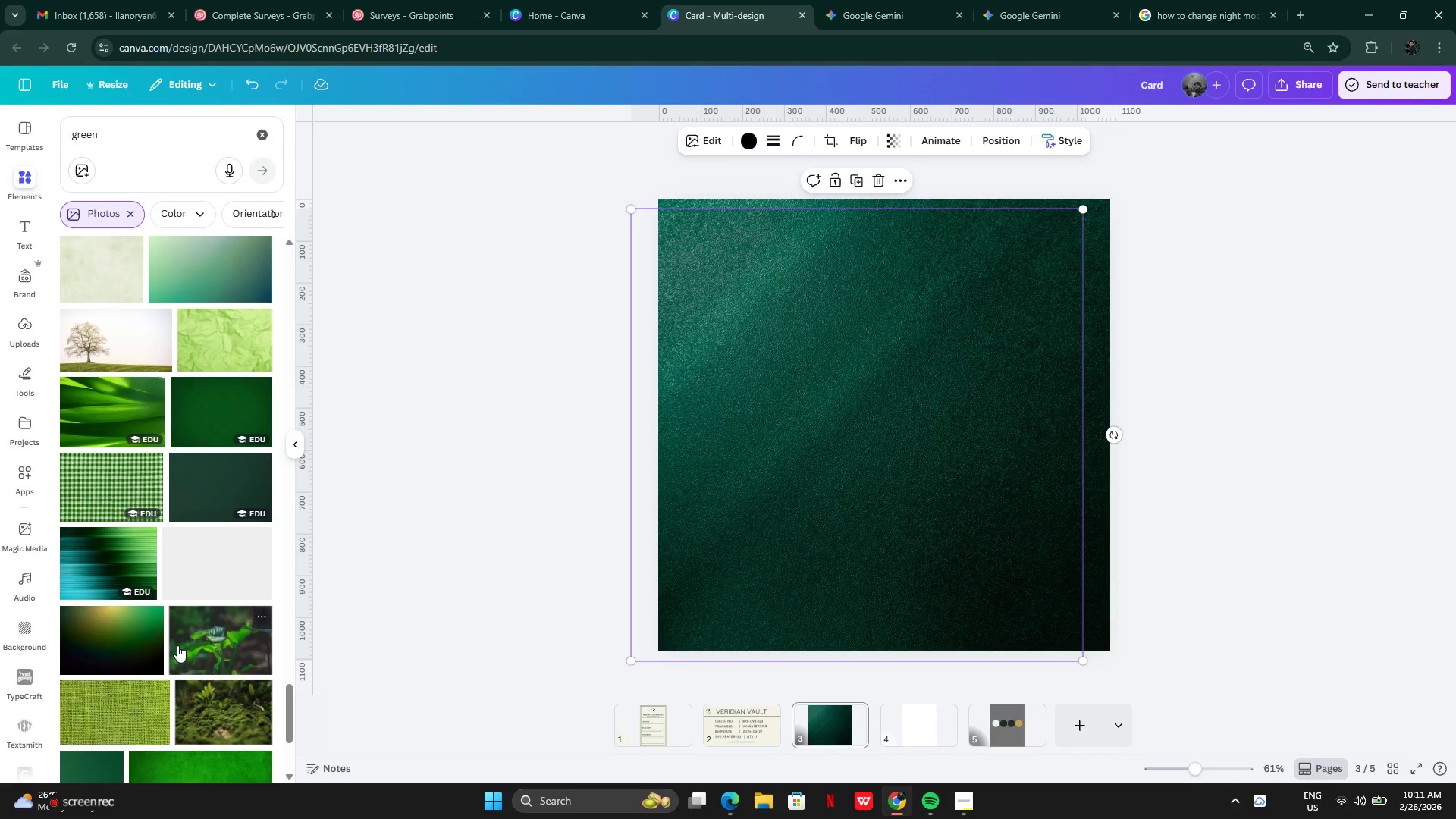 
wait(7.78)
 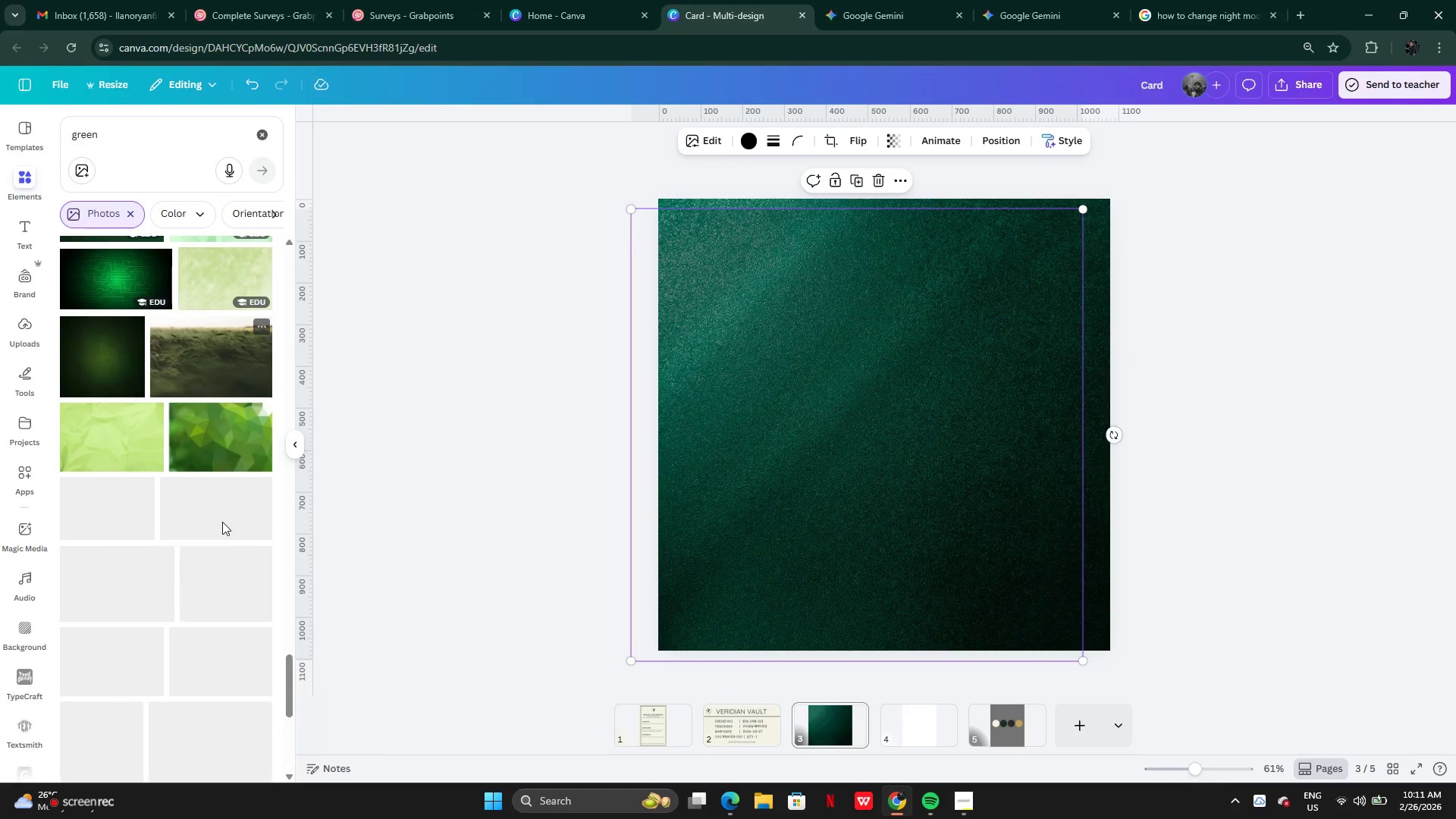 
left_click([236, 280])
 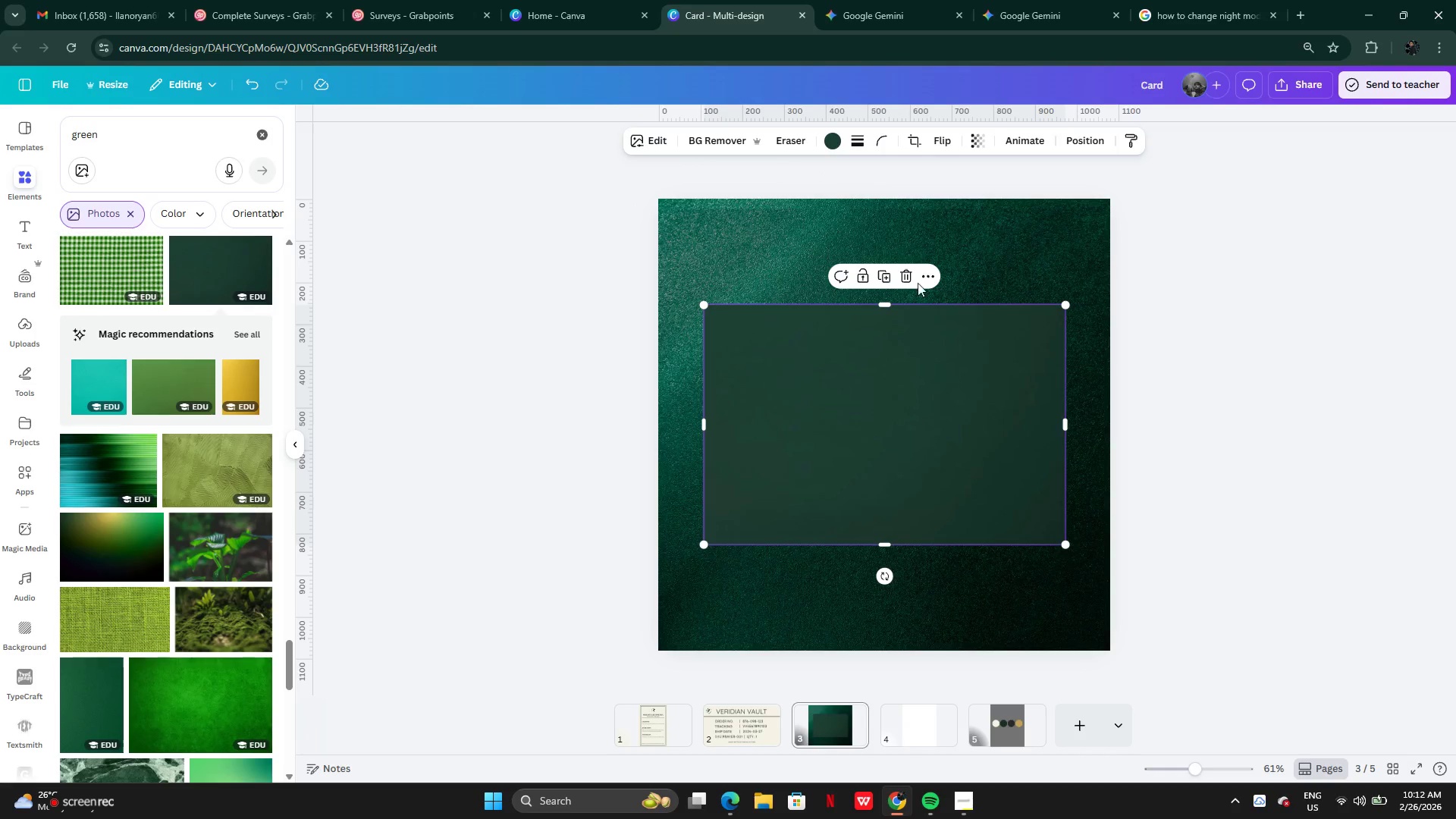 
left_click([907, 279])
 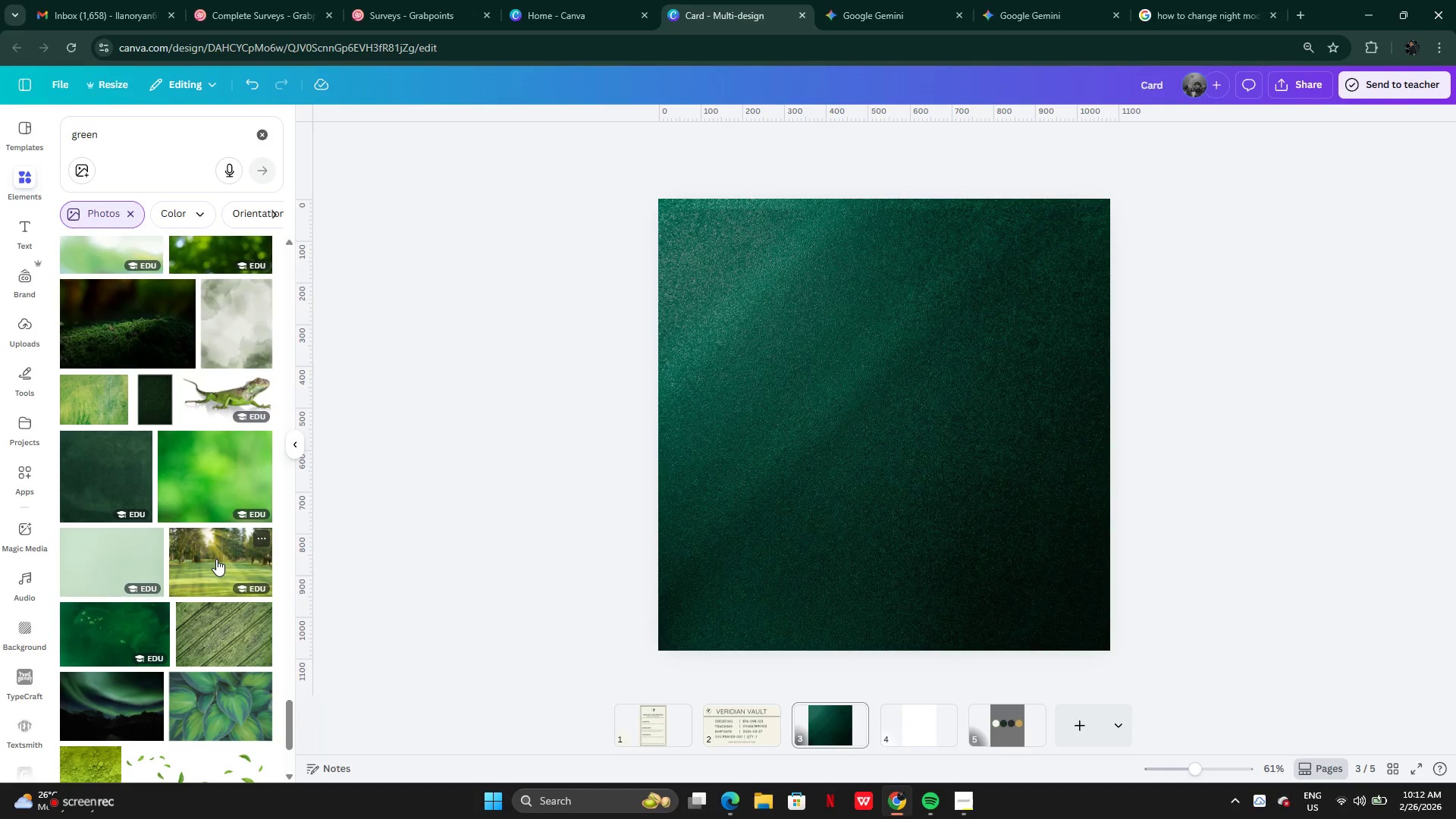 
left_click([104, 357])
 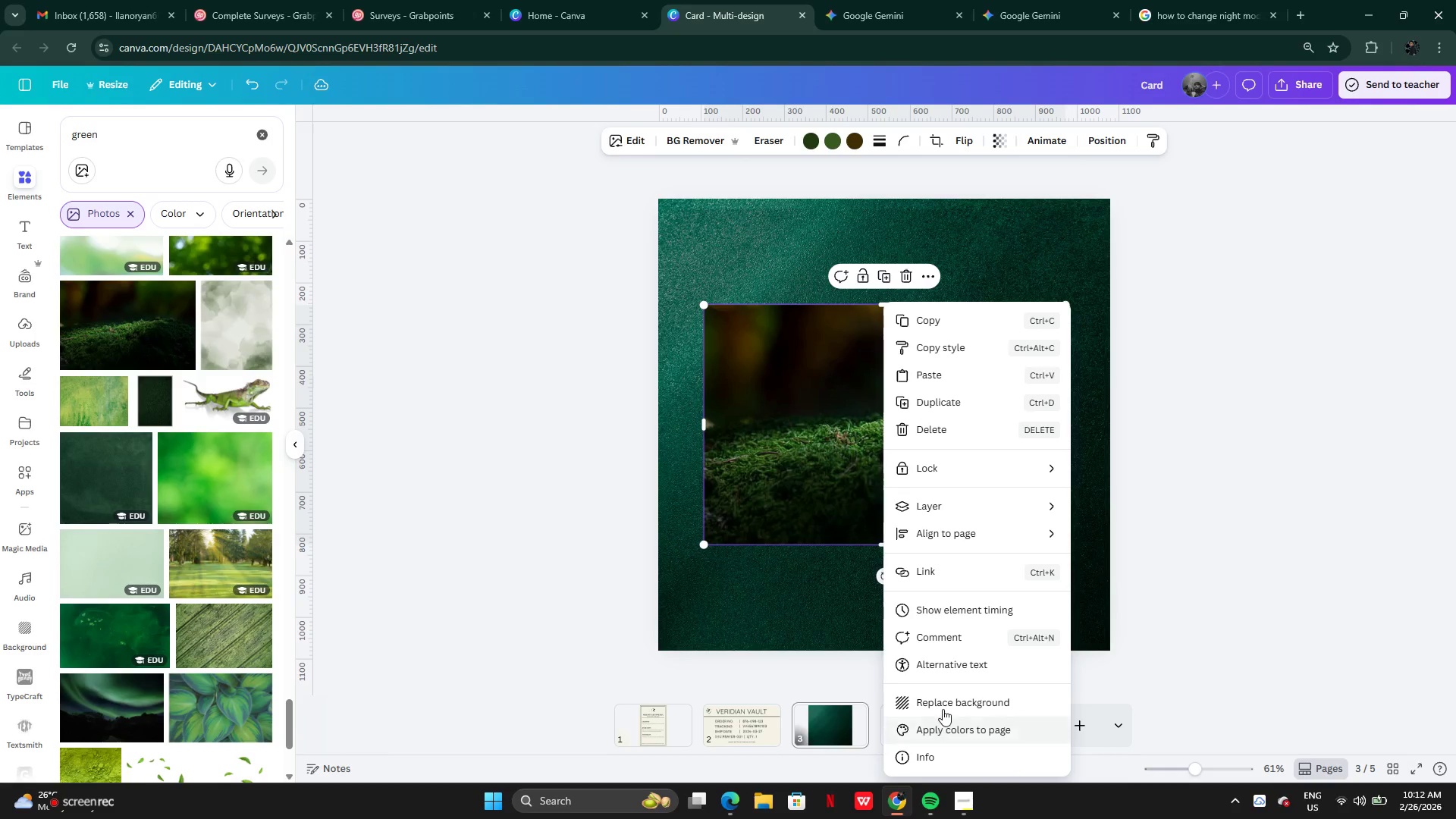 
left_click([945, 698])
 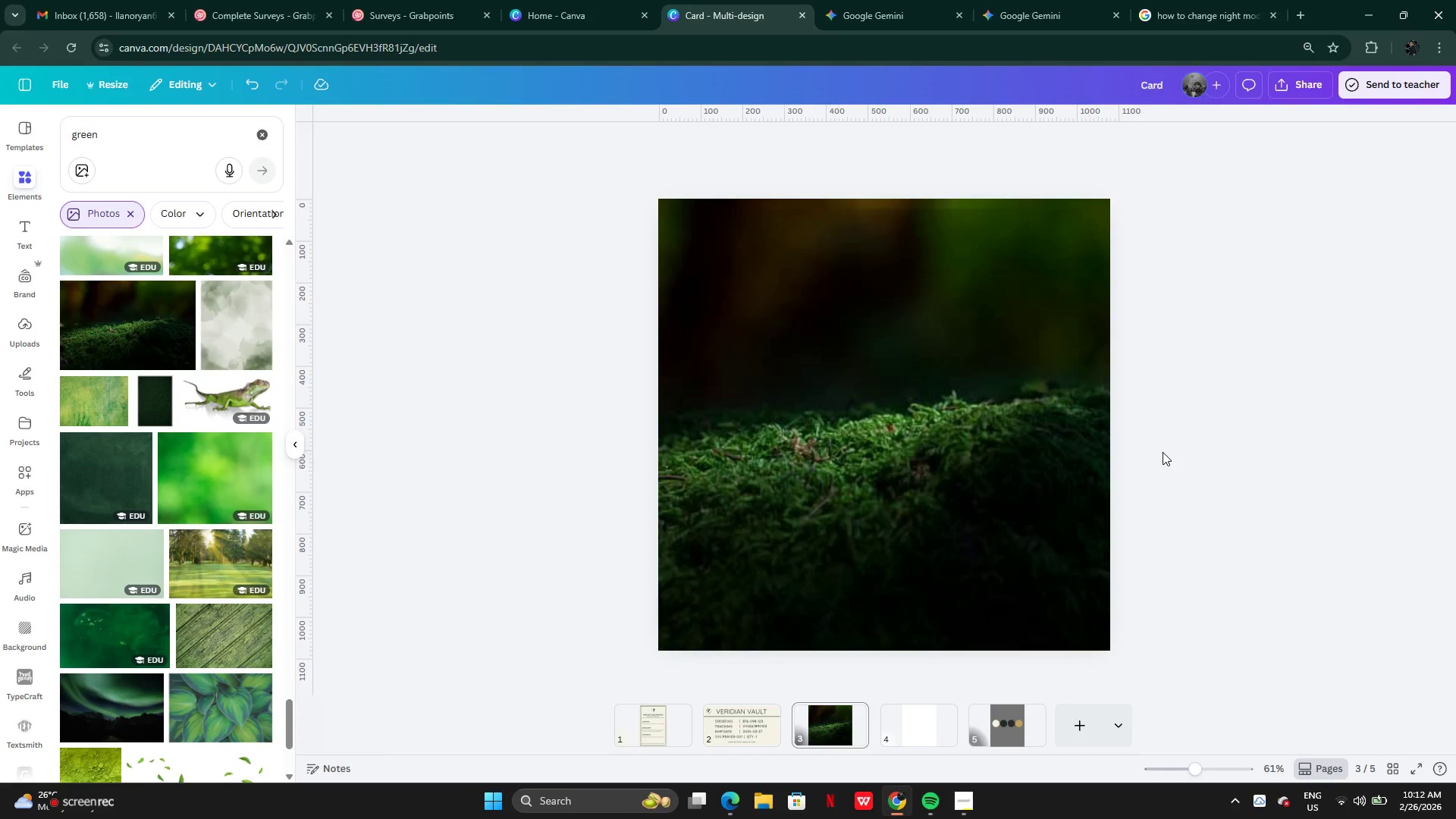 
left_click([892, 454])
 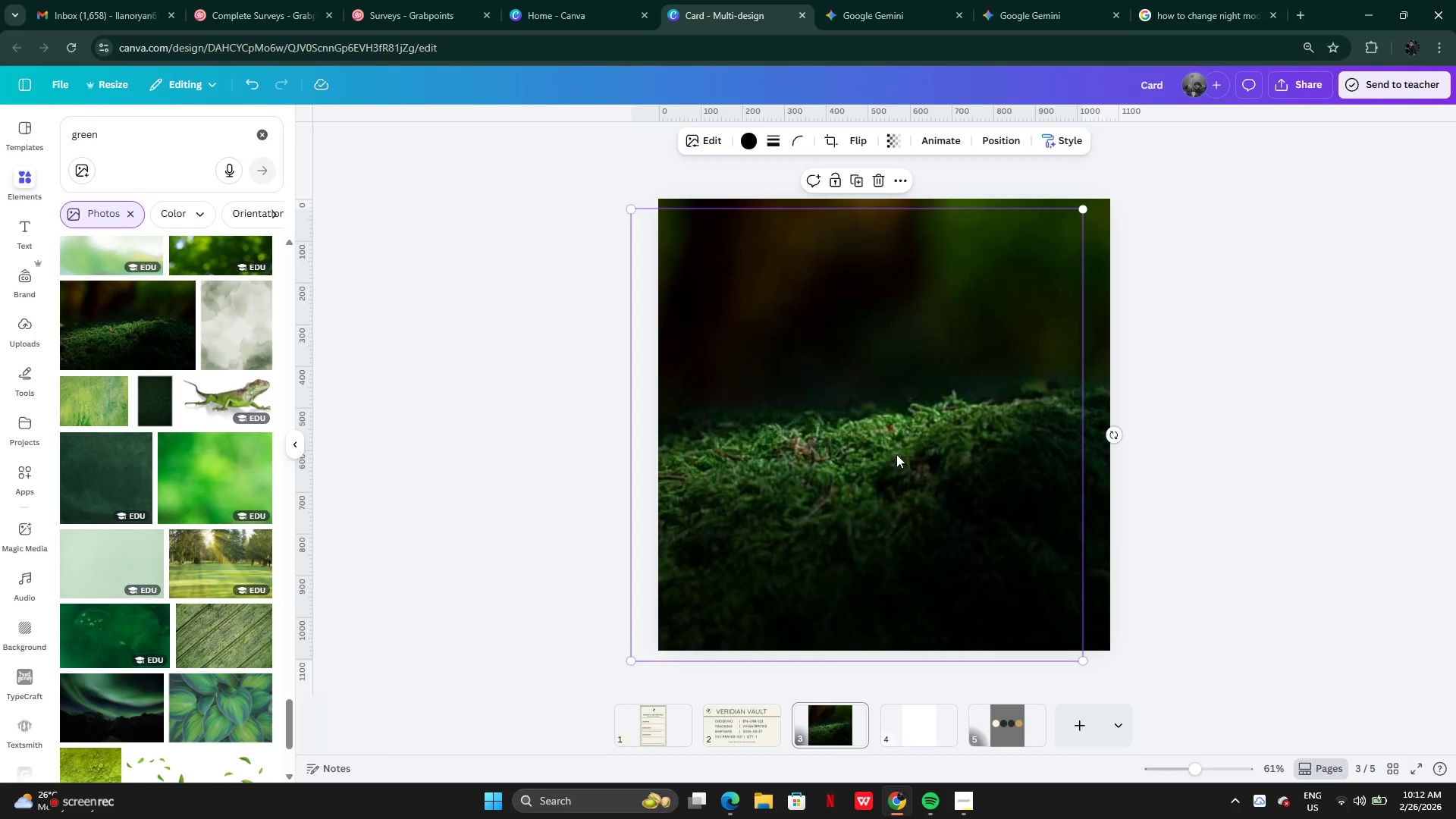 
left_click_drag(start_coordinate=[897, 455], to_coordinate=[1003, 453])
 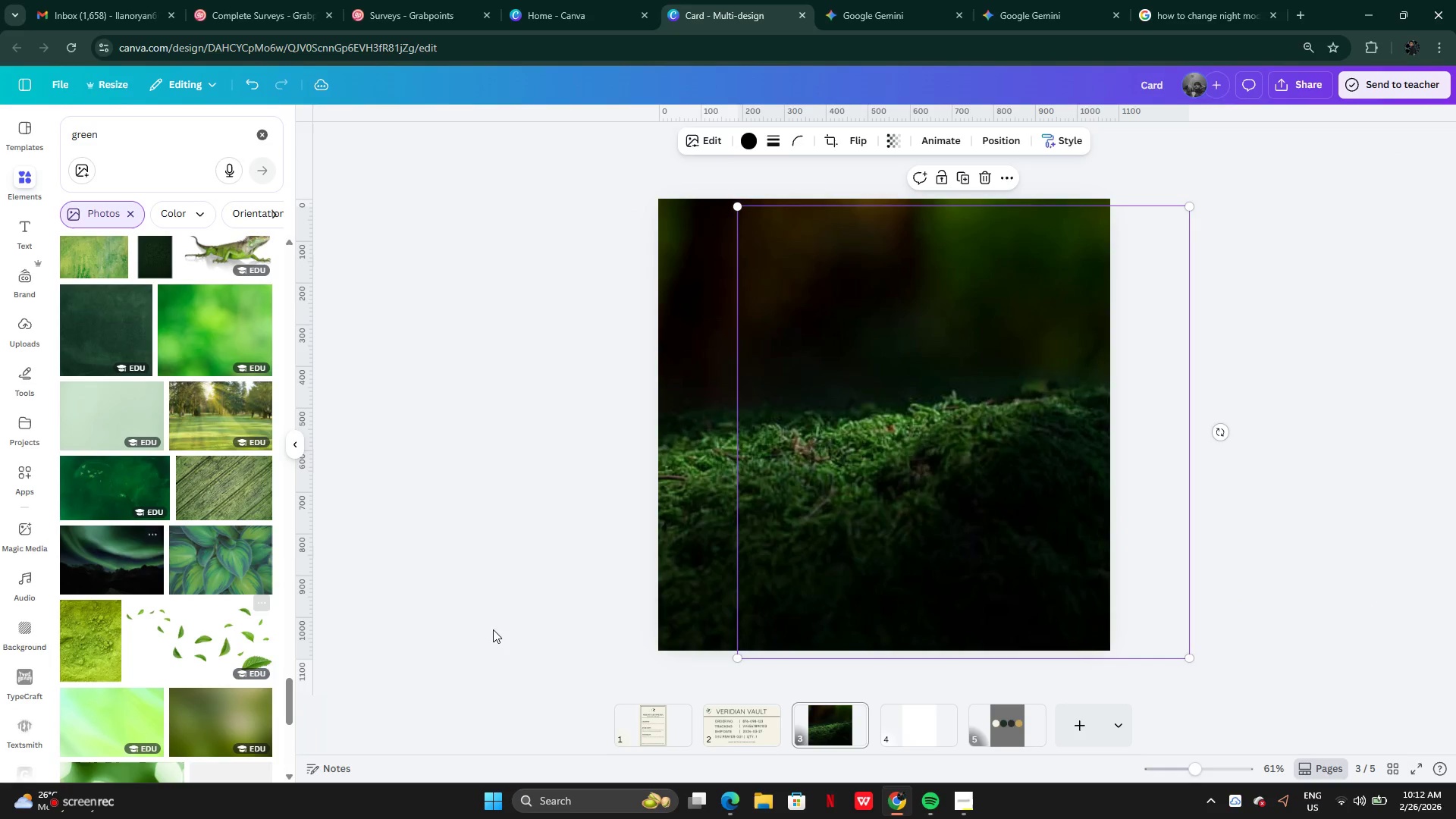 
key(Control+Z)
 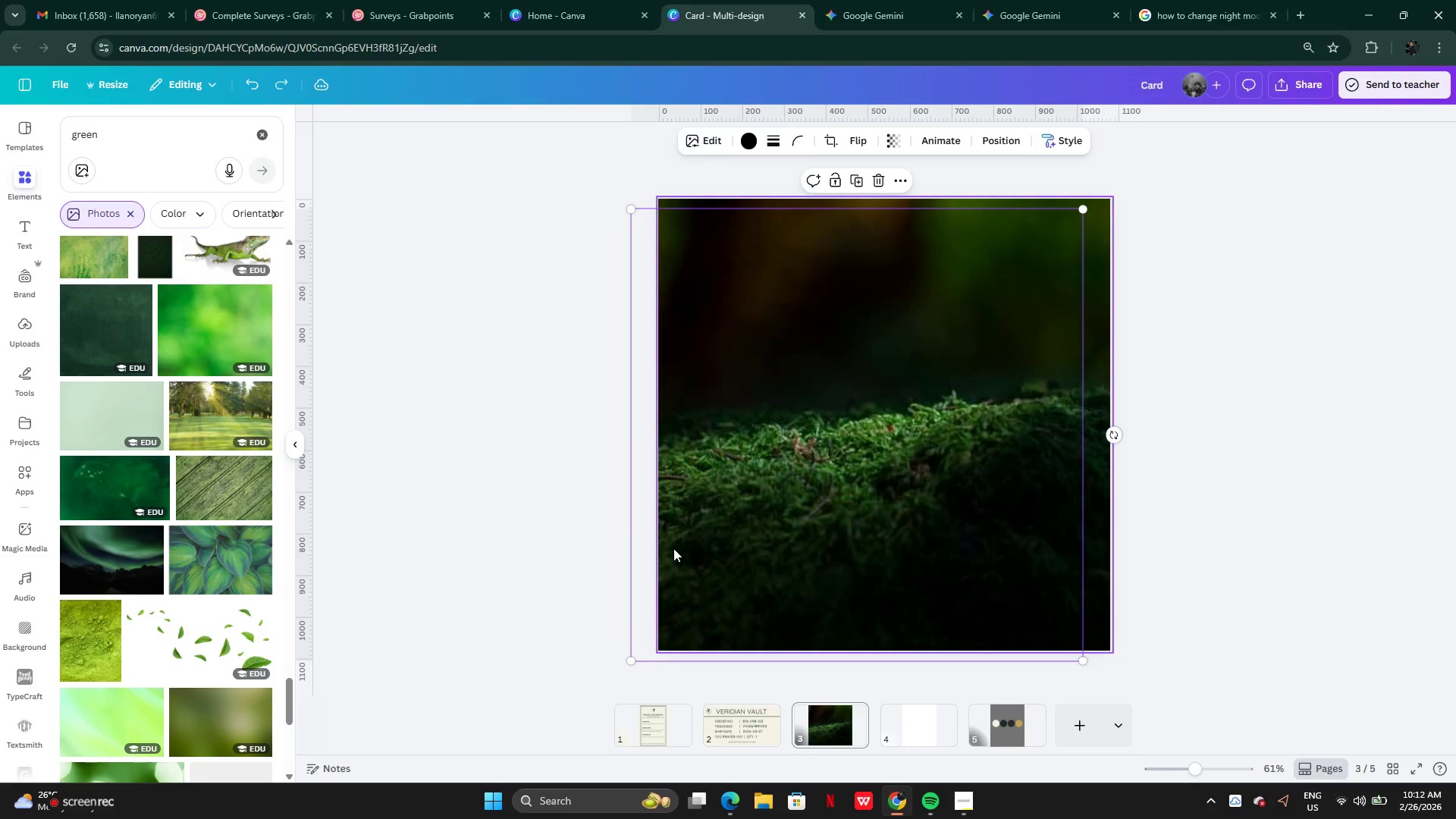 
key(Control+Z)
 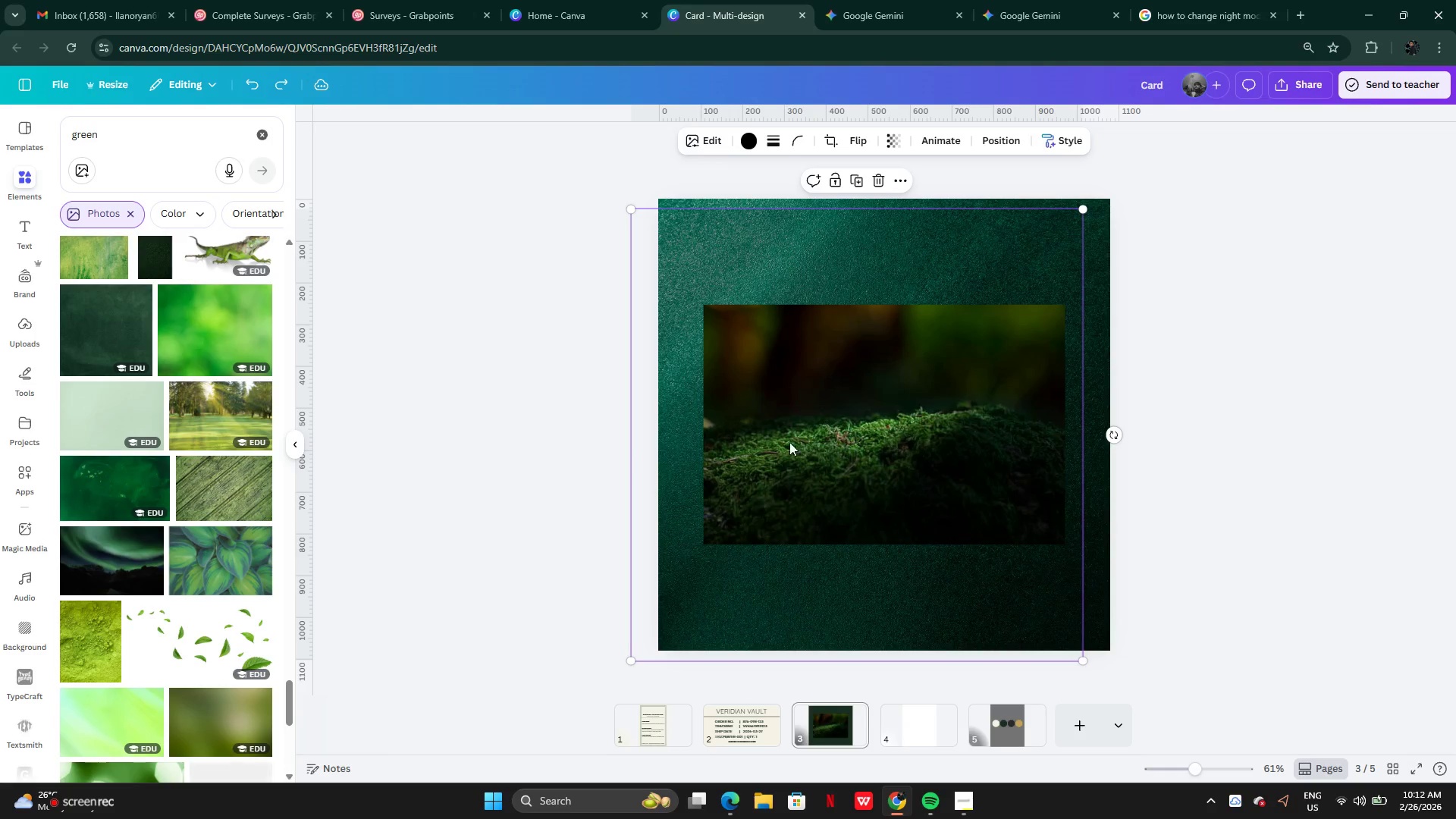 
left_click([828, 422])
 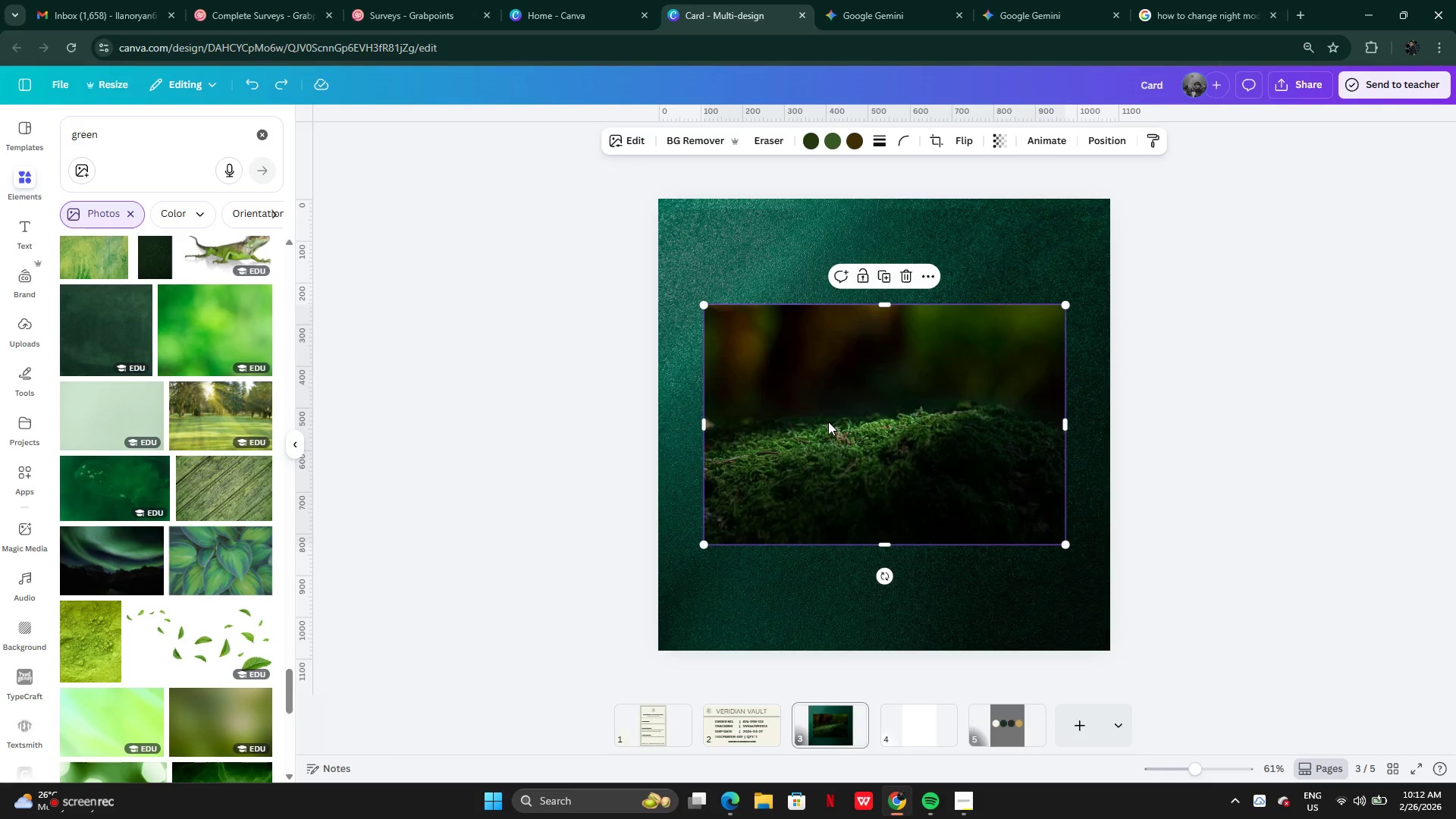 
key(Backspace)
 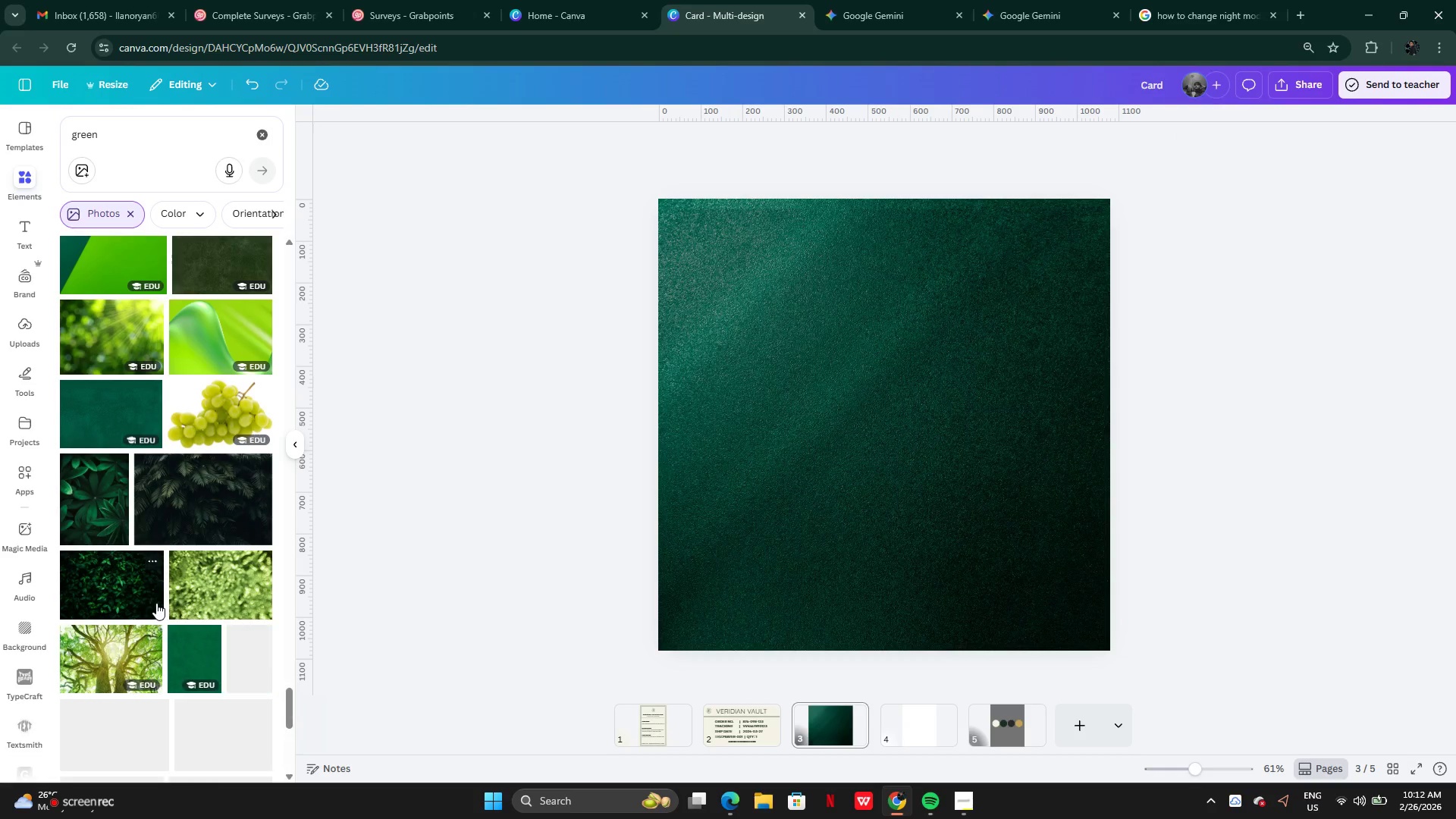 
wait(6.92)
 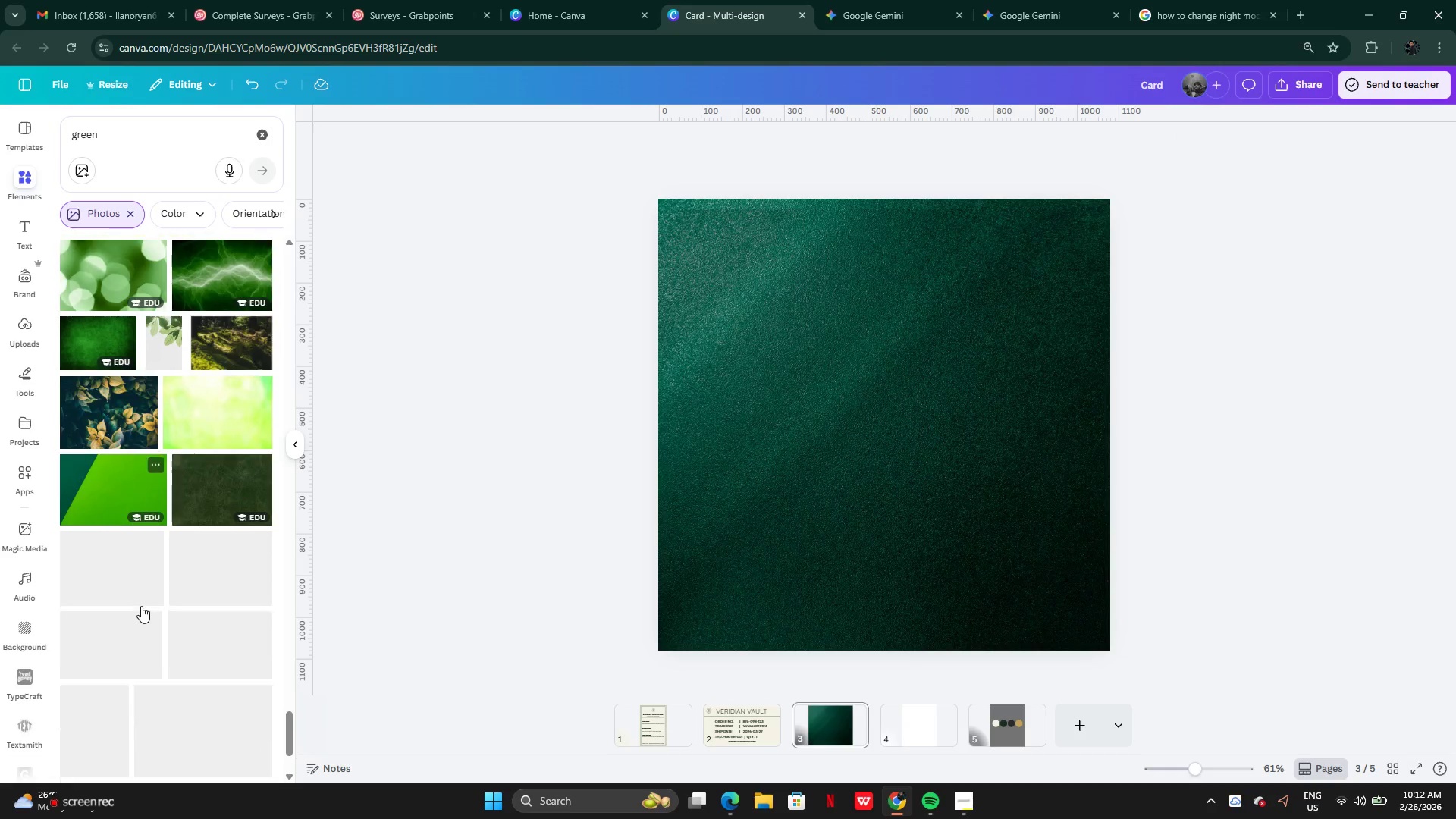 
left_click([125, 592])
 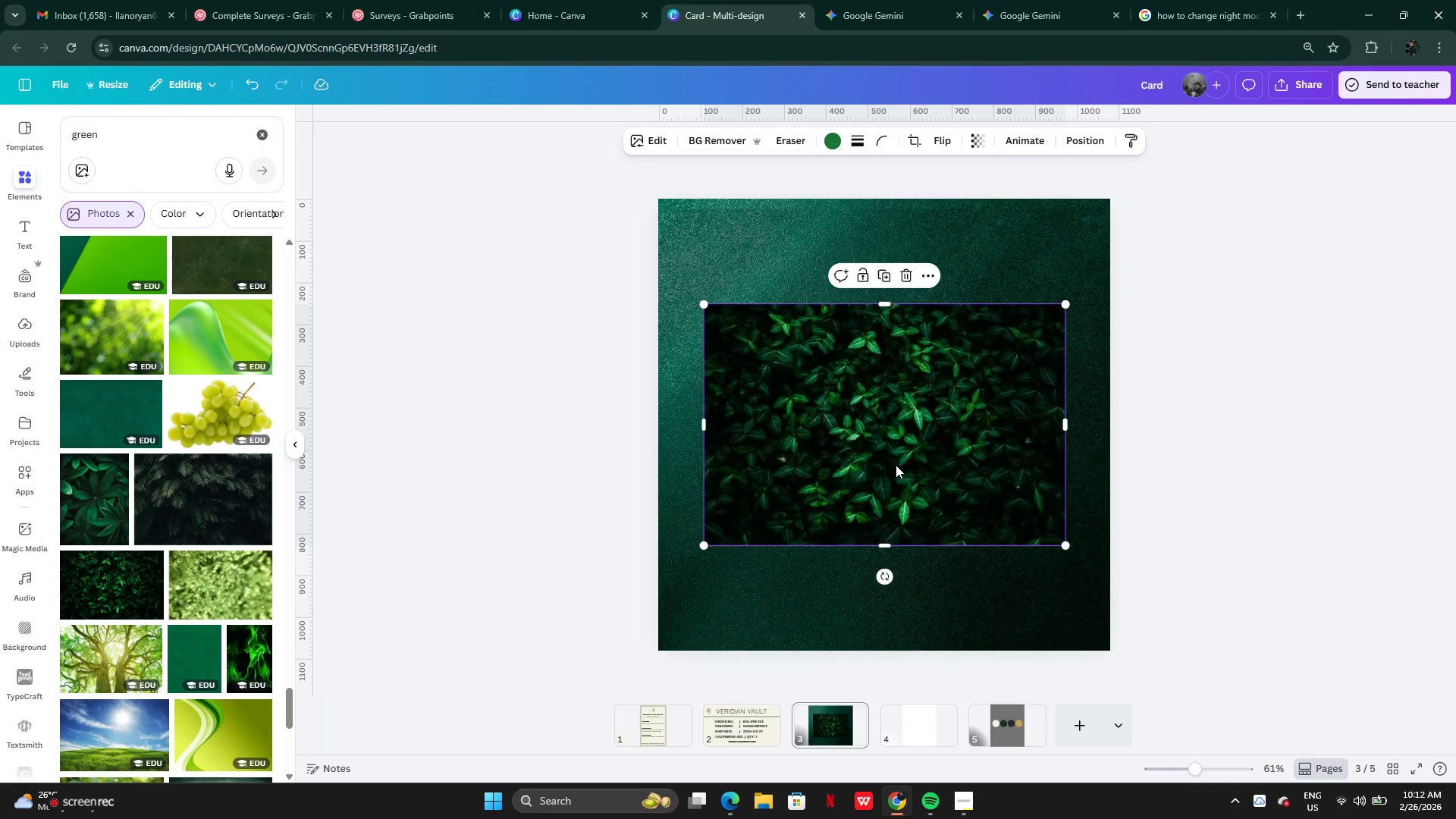 
right_click([897, 465])
 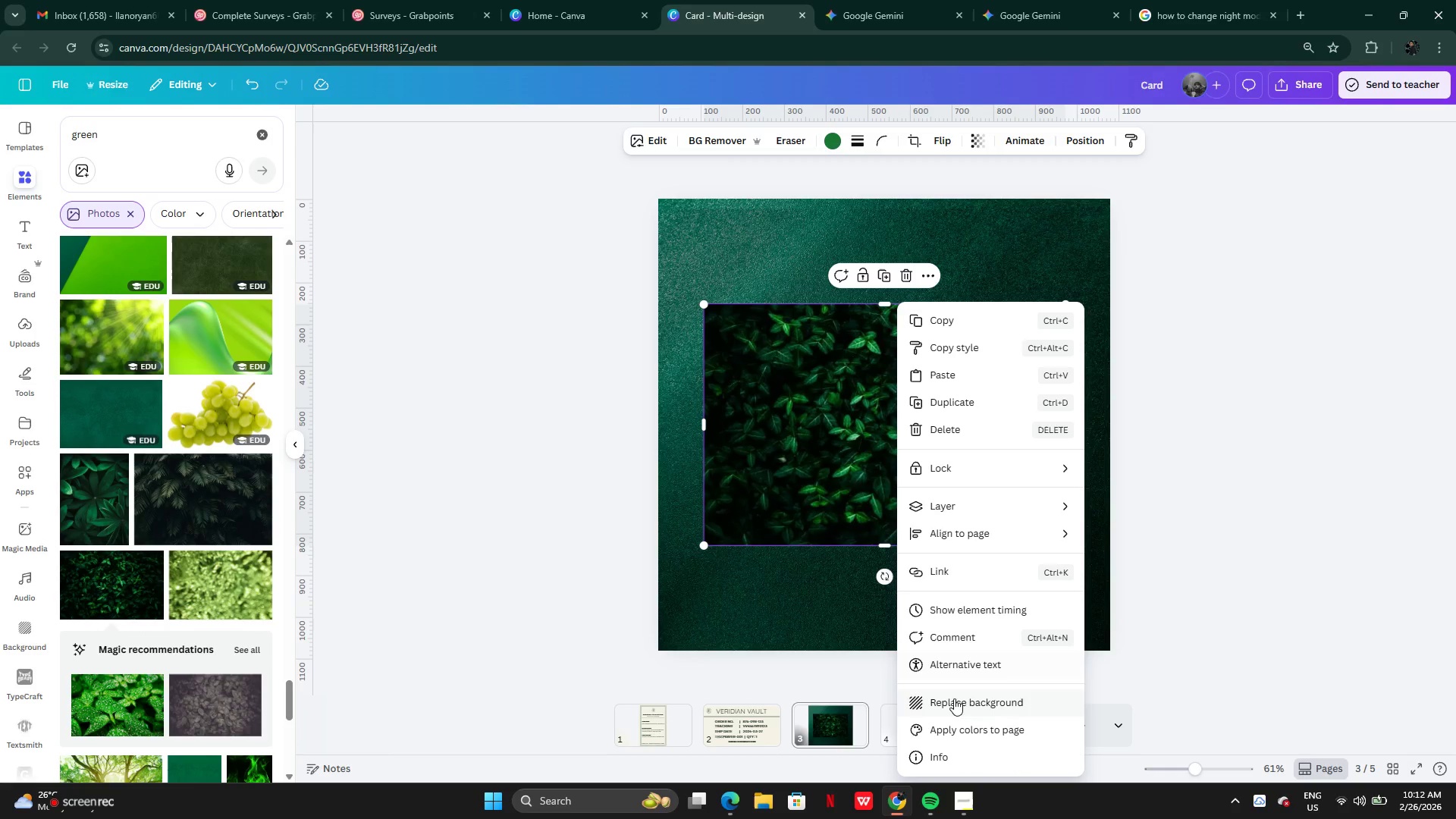 
left_click([955, 701])
 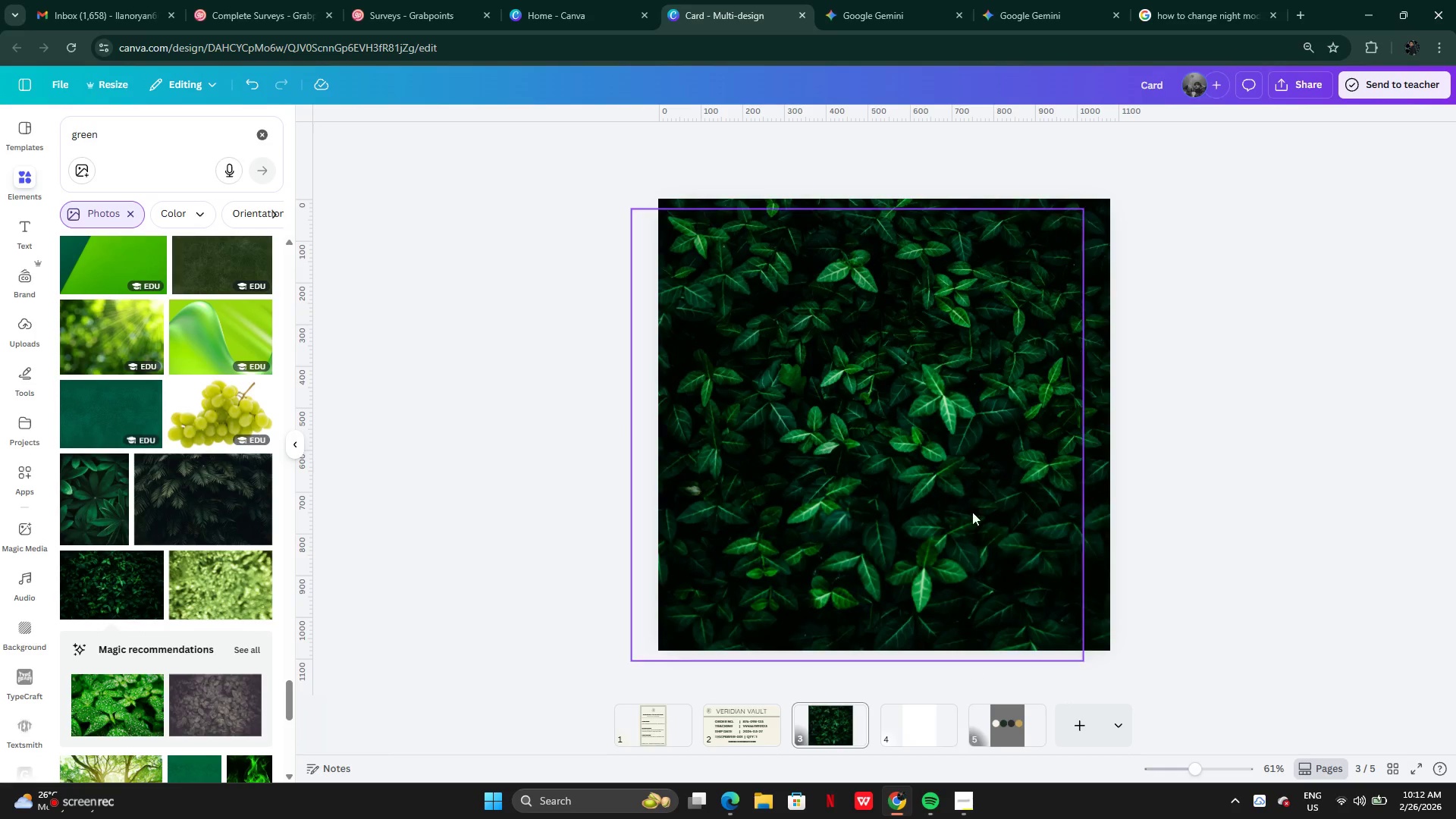 
left_click_drag(start_coordinate=[959, 400], to_coordinate=[968, 382])
 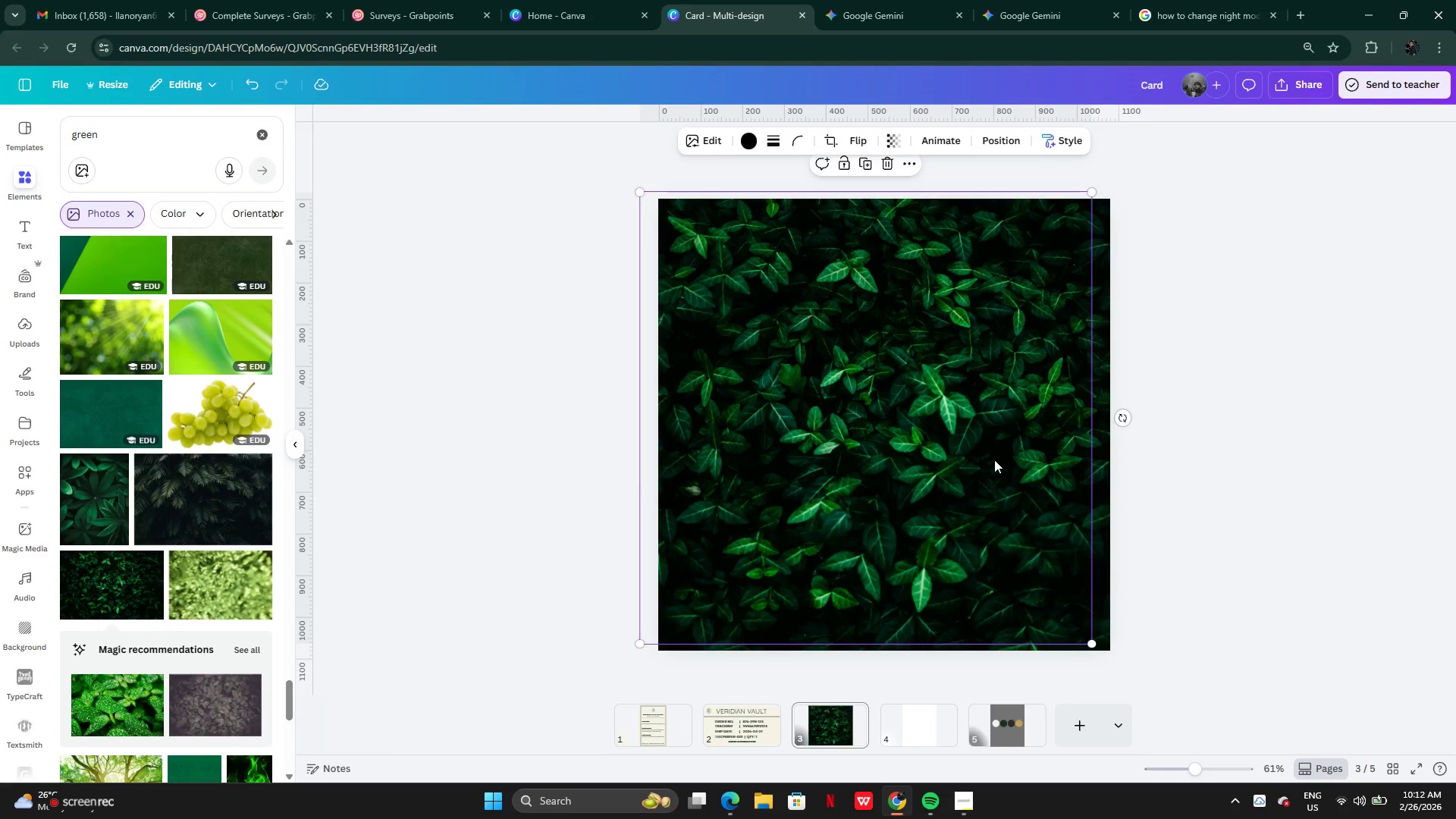 
key(Control+Z)
 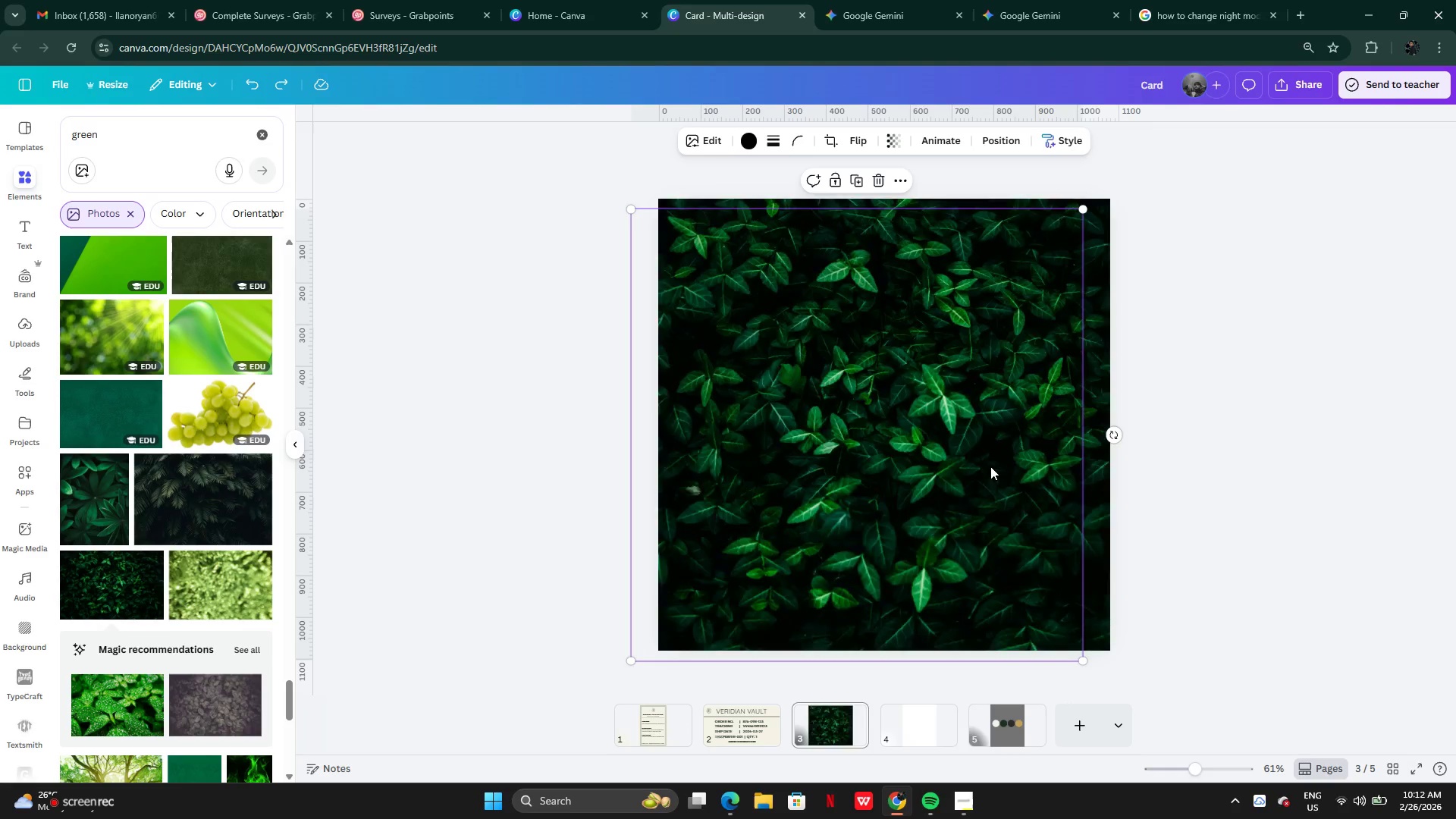 
key(Control+Z)
 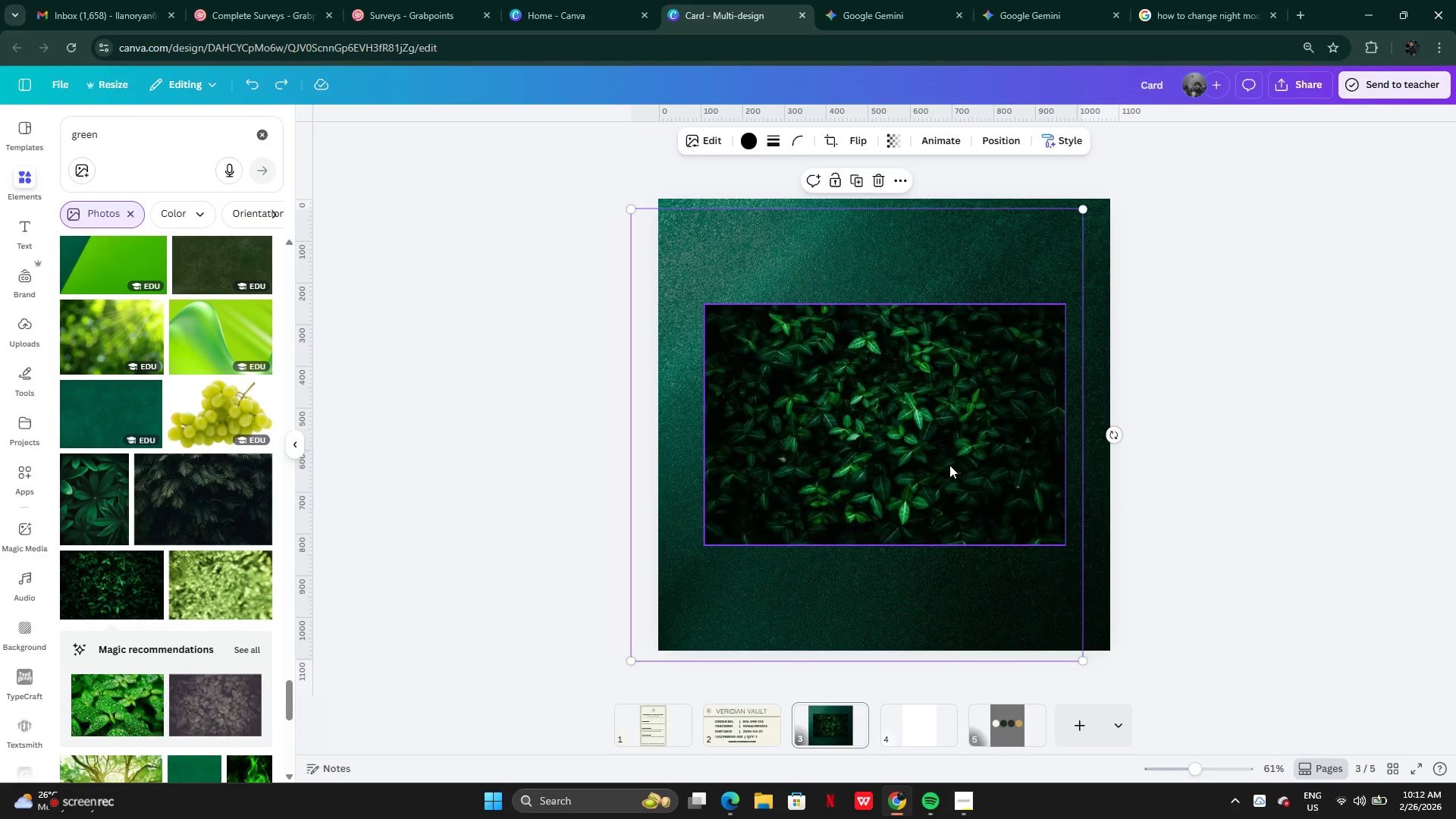 
left_click([949, 465])
 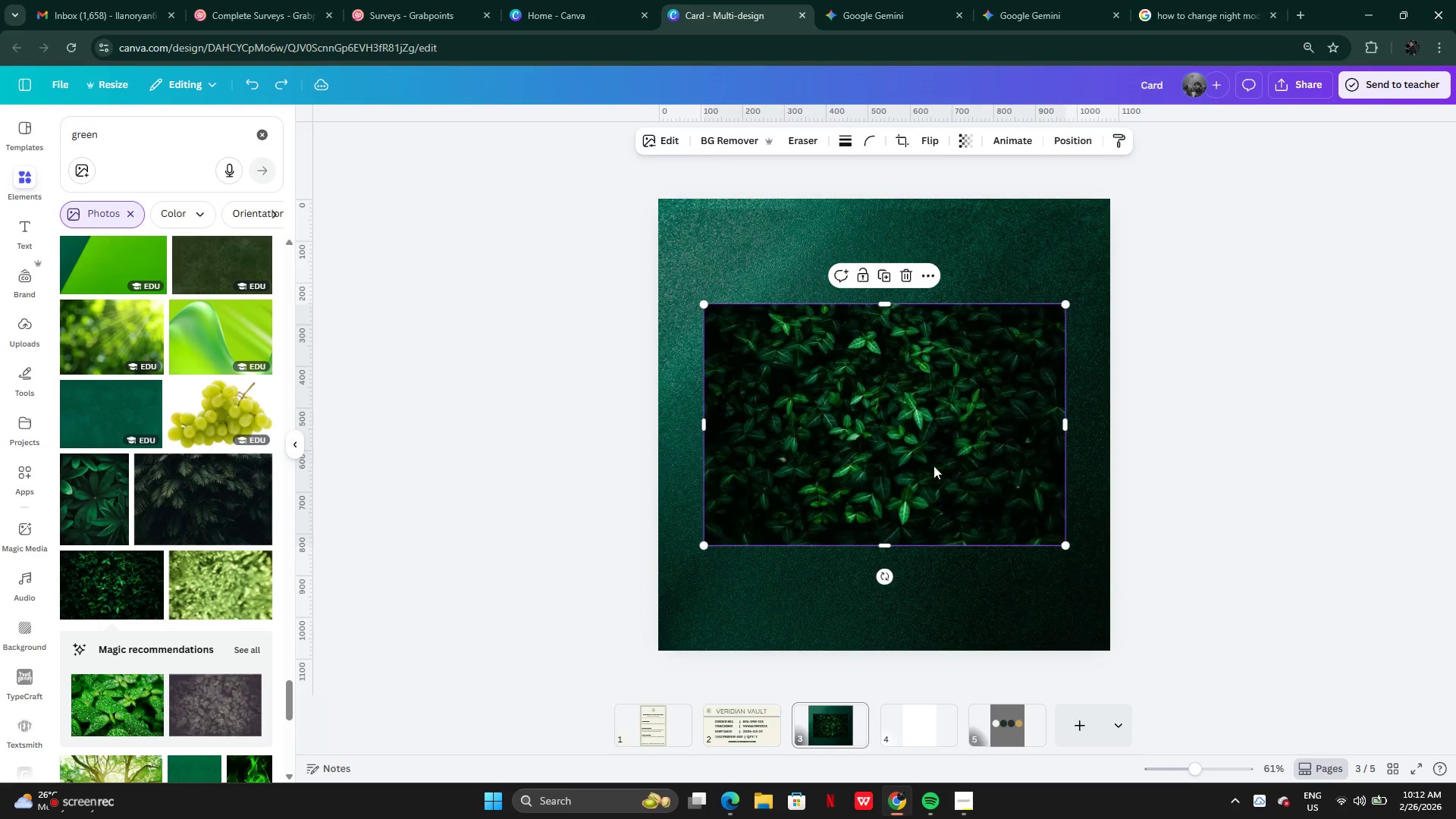 
key(Backspace)
 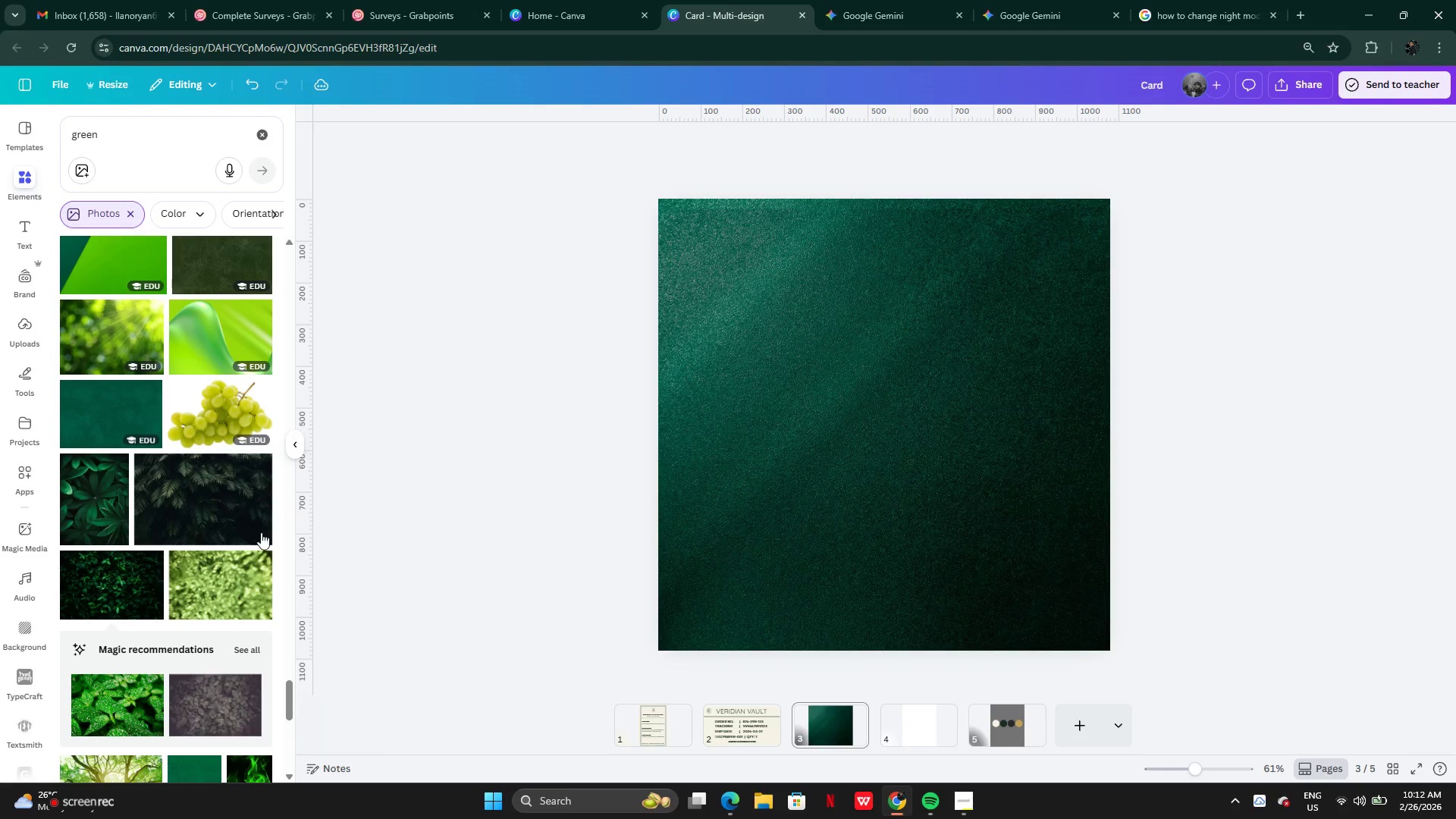 
mouse_move([168, 548])
 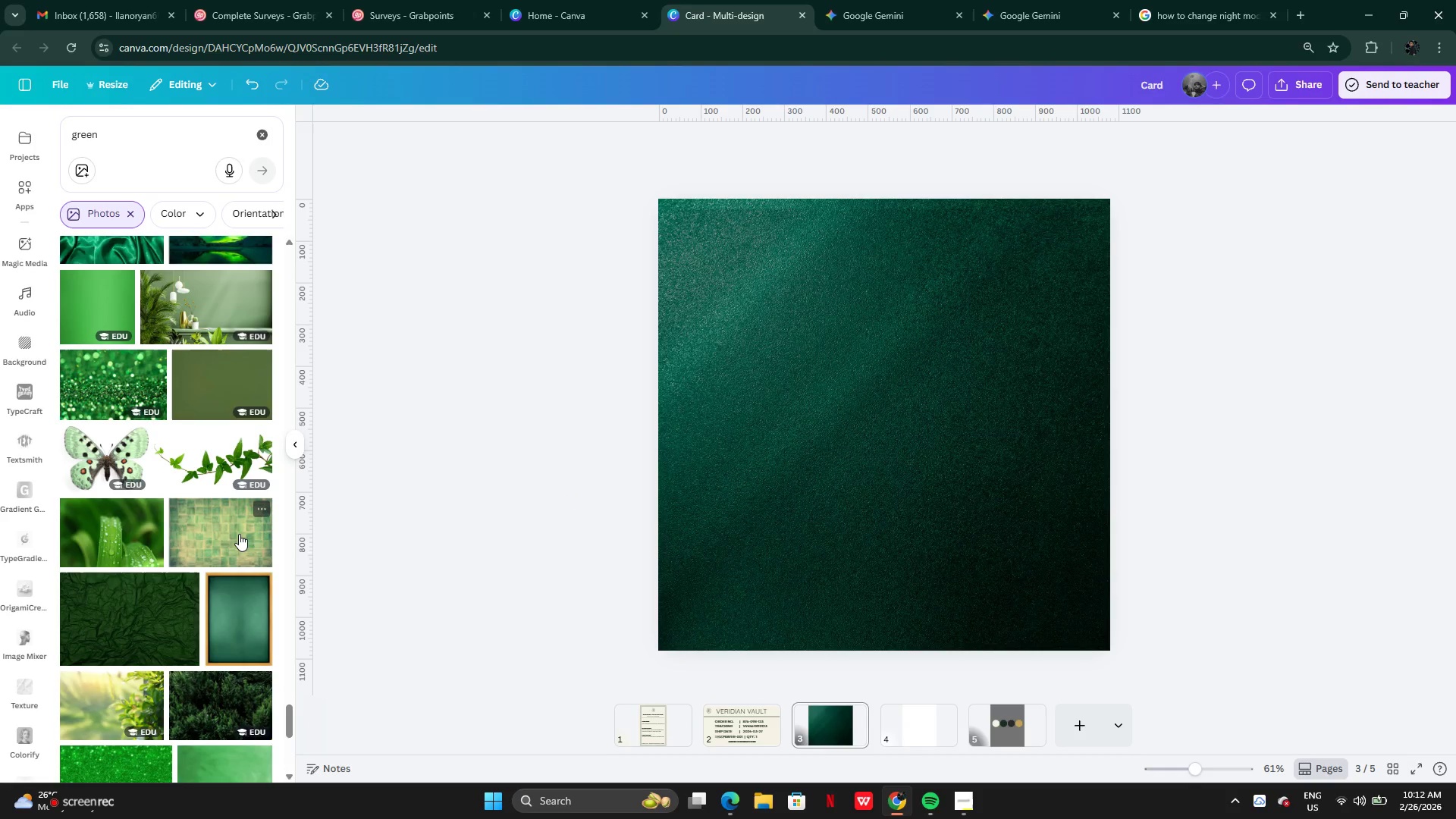 
wait(7.12)
 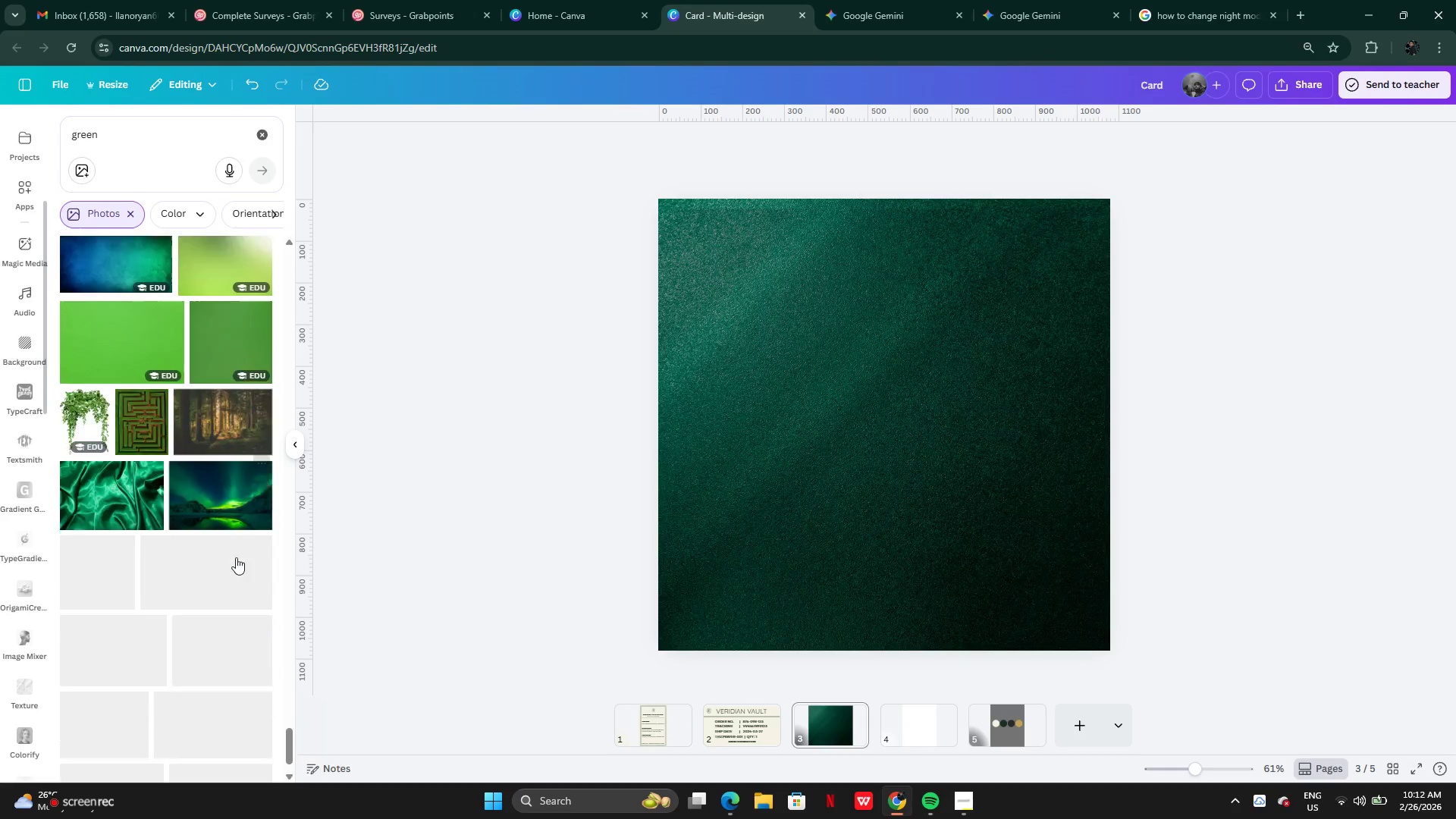 
left_click([149, 286])
 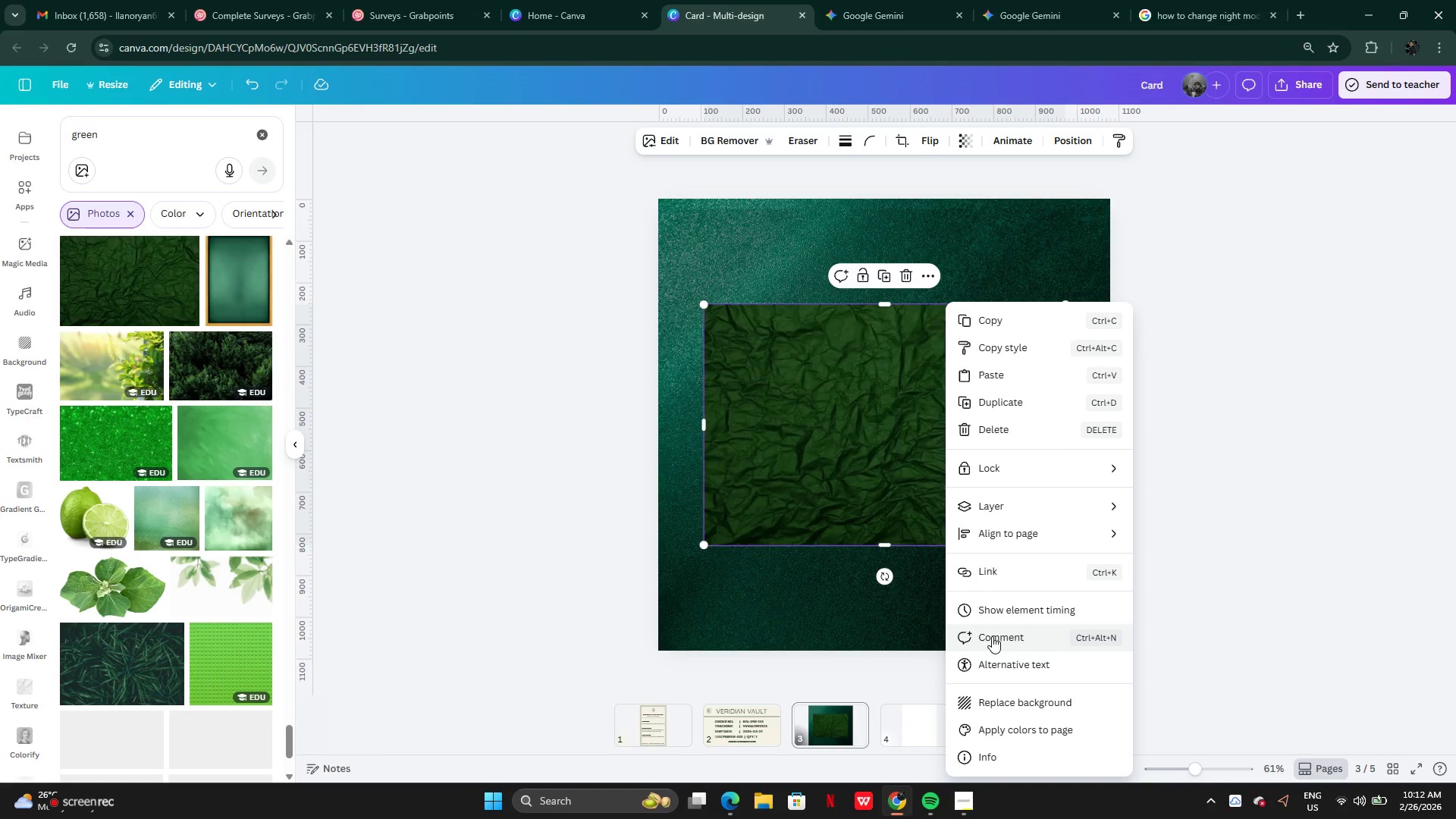 
mouse_move([1003, 677])
 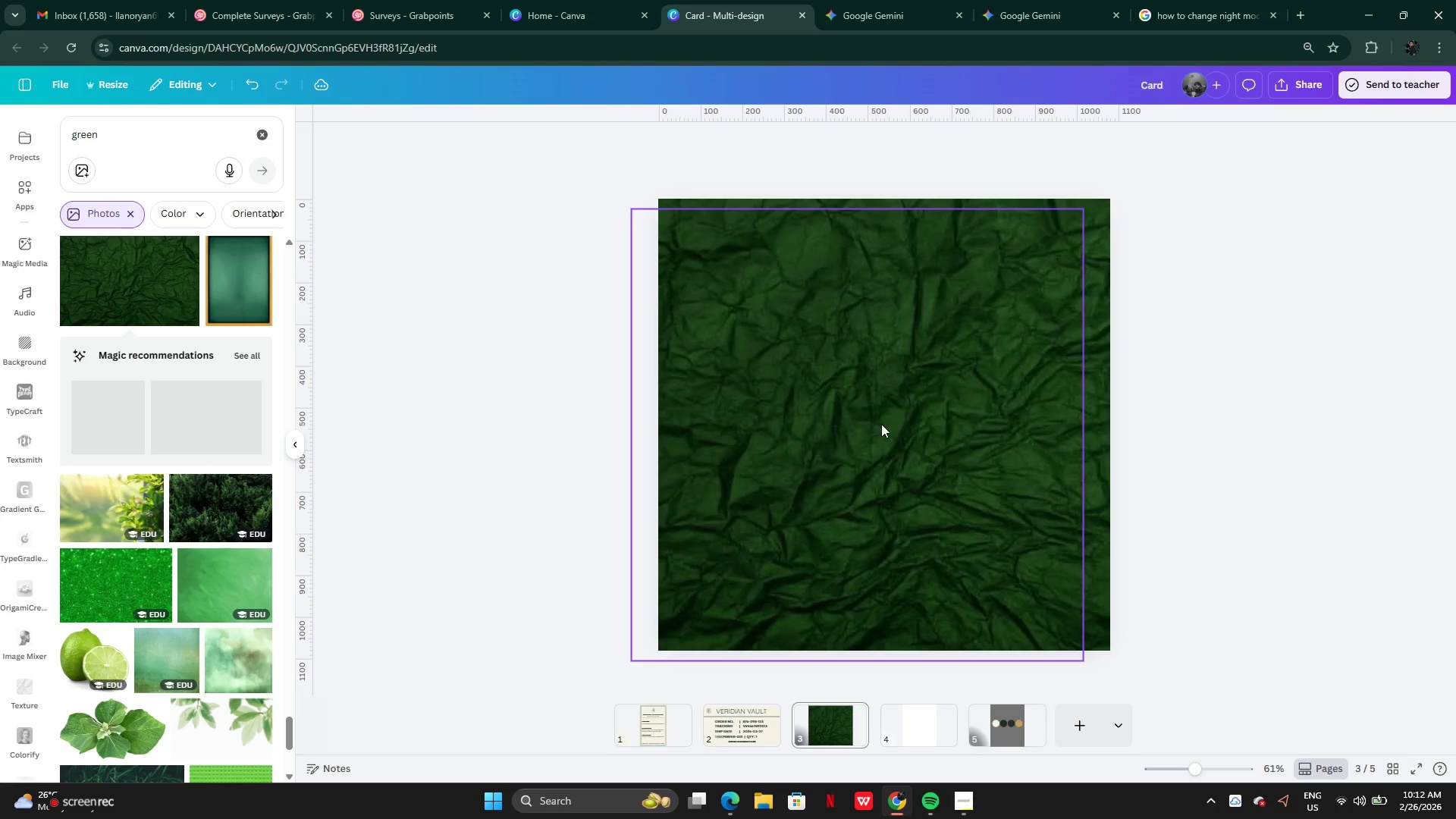 
left_click([877, 427])
 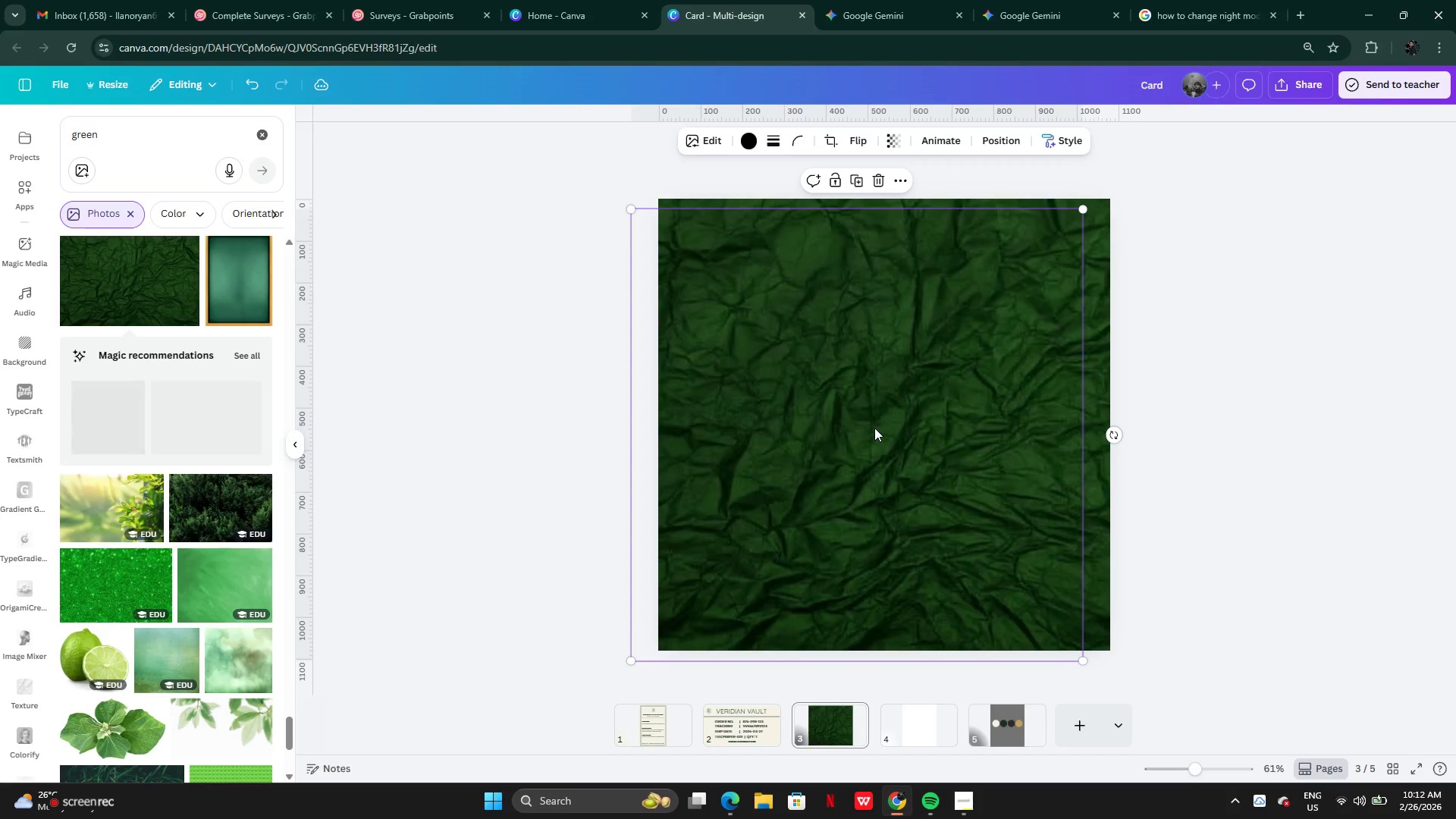 
left_click_drag(start_coordinate=[874, 428], to_coordinate=[1180, 403])
 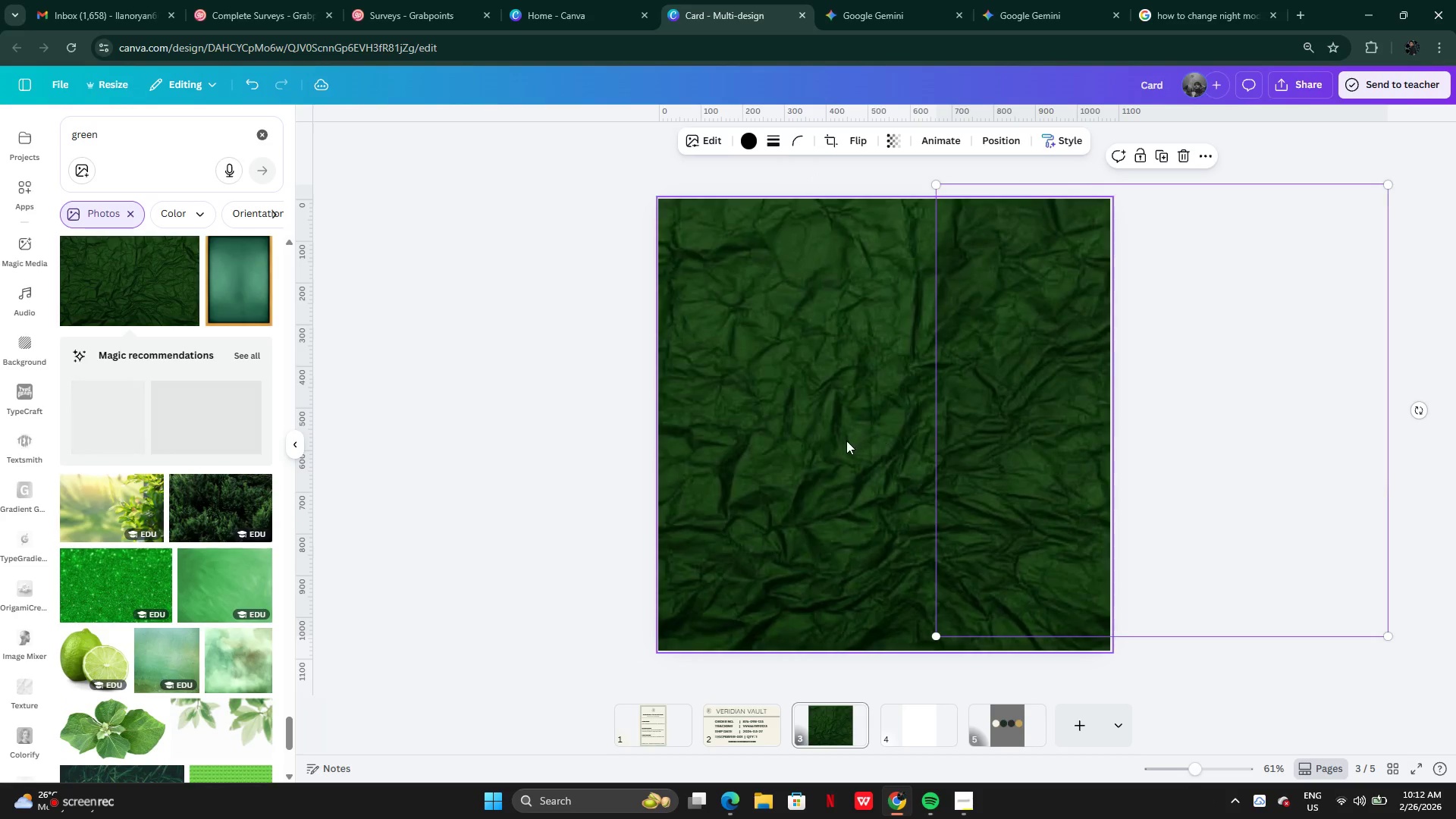 
left_click([846, 441])
 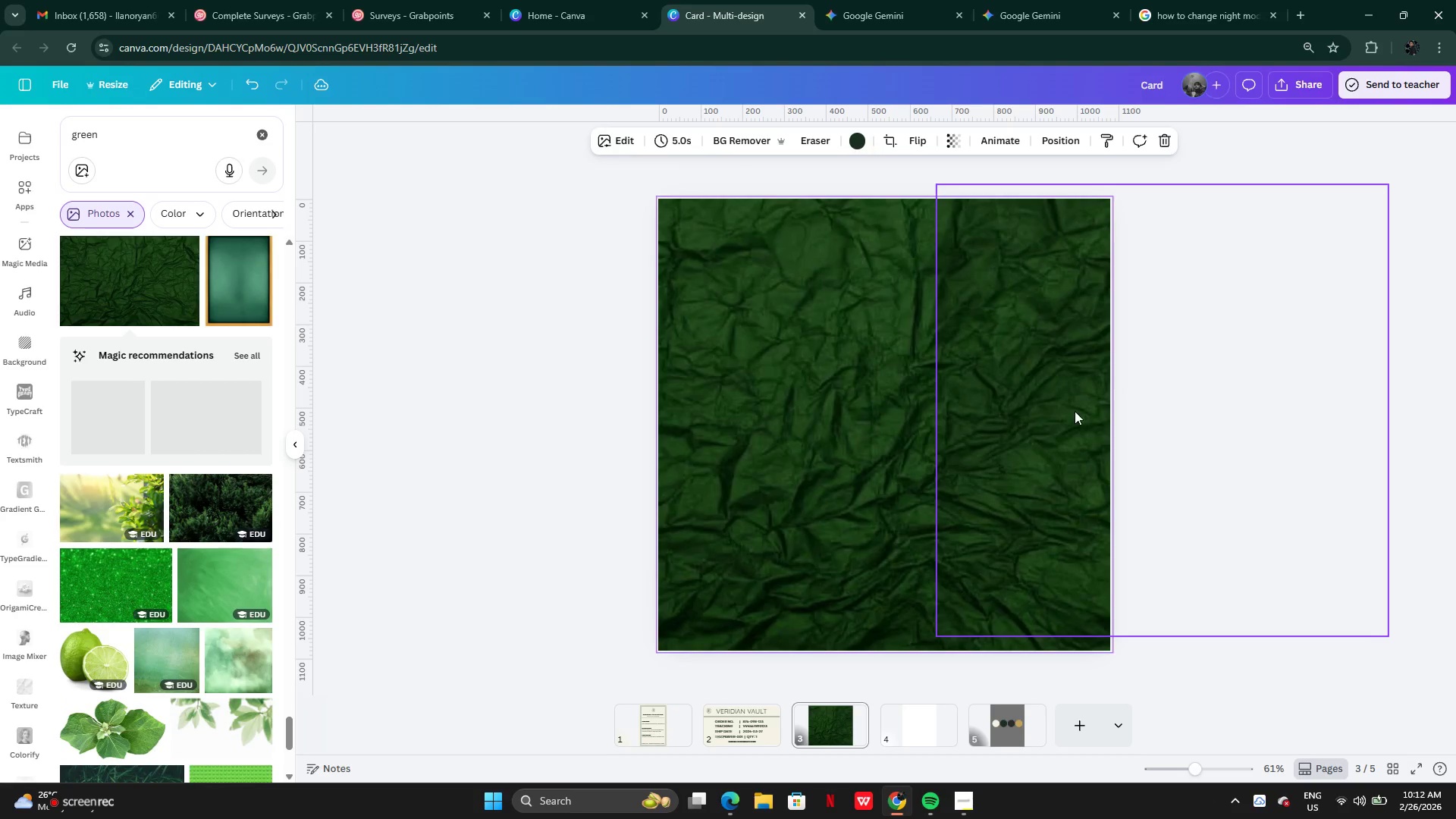 
left_click_drag(start_coordinate=[1077, 410], to_coordinate=[943, 426])
 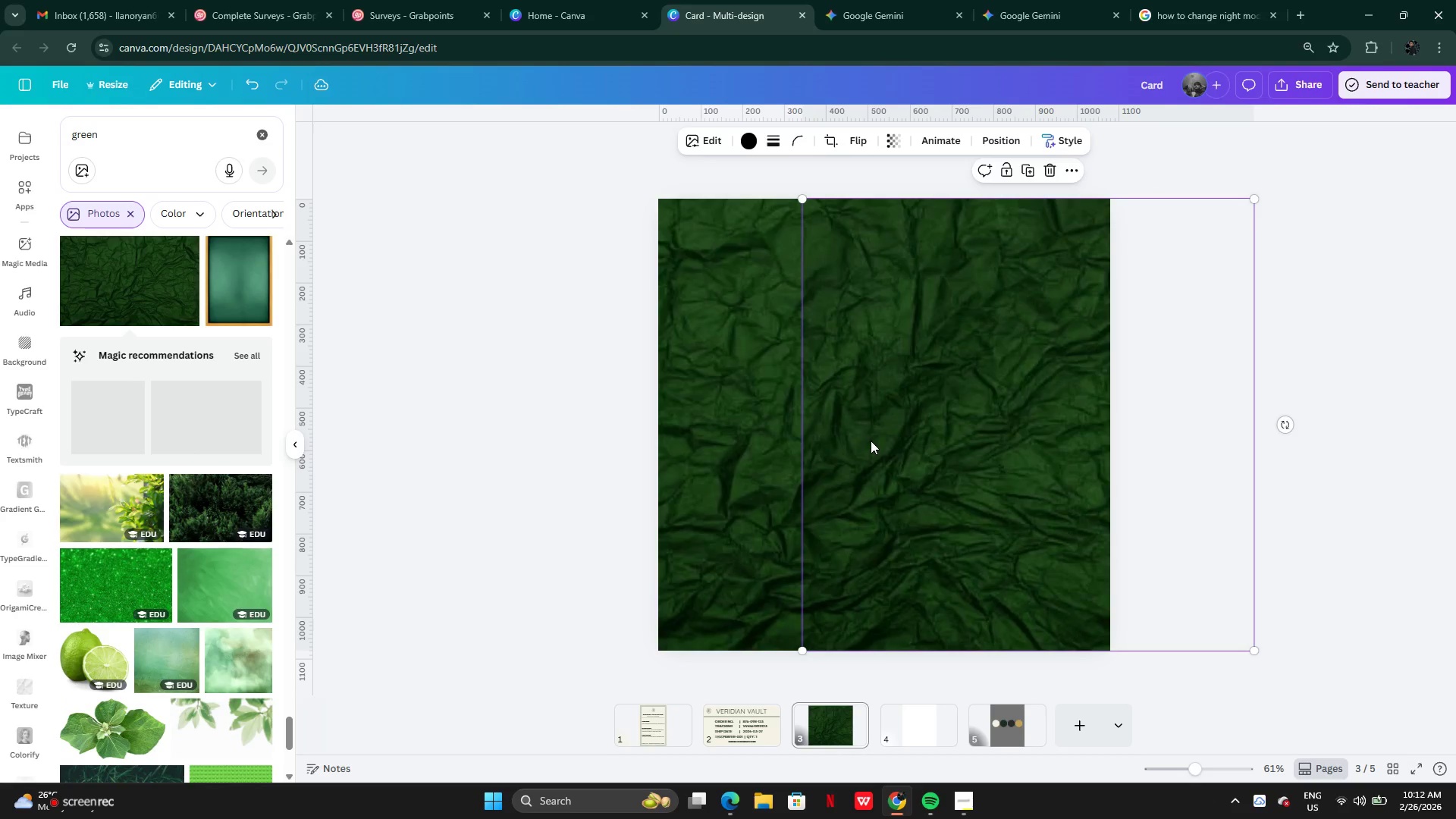 
key(Control+Z)
 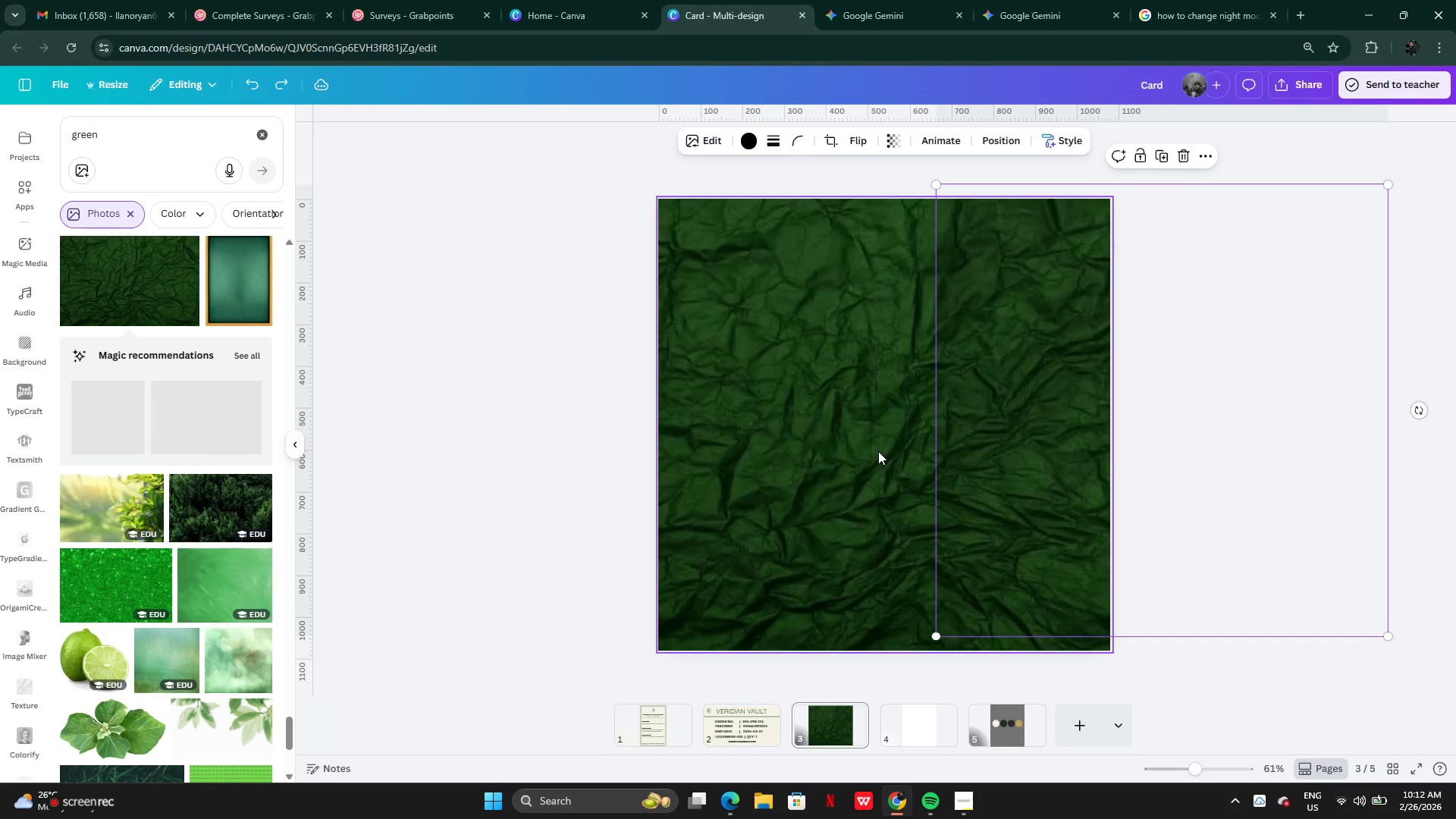 
key(Control+Z)
 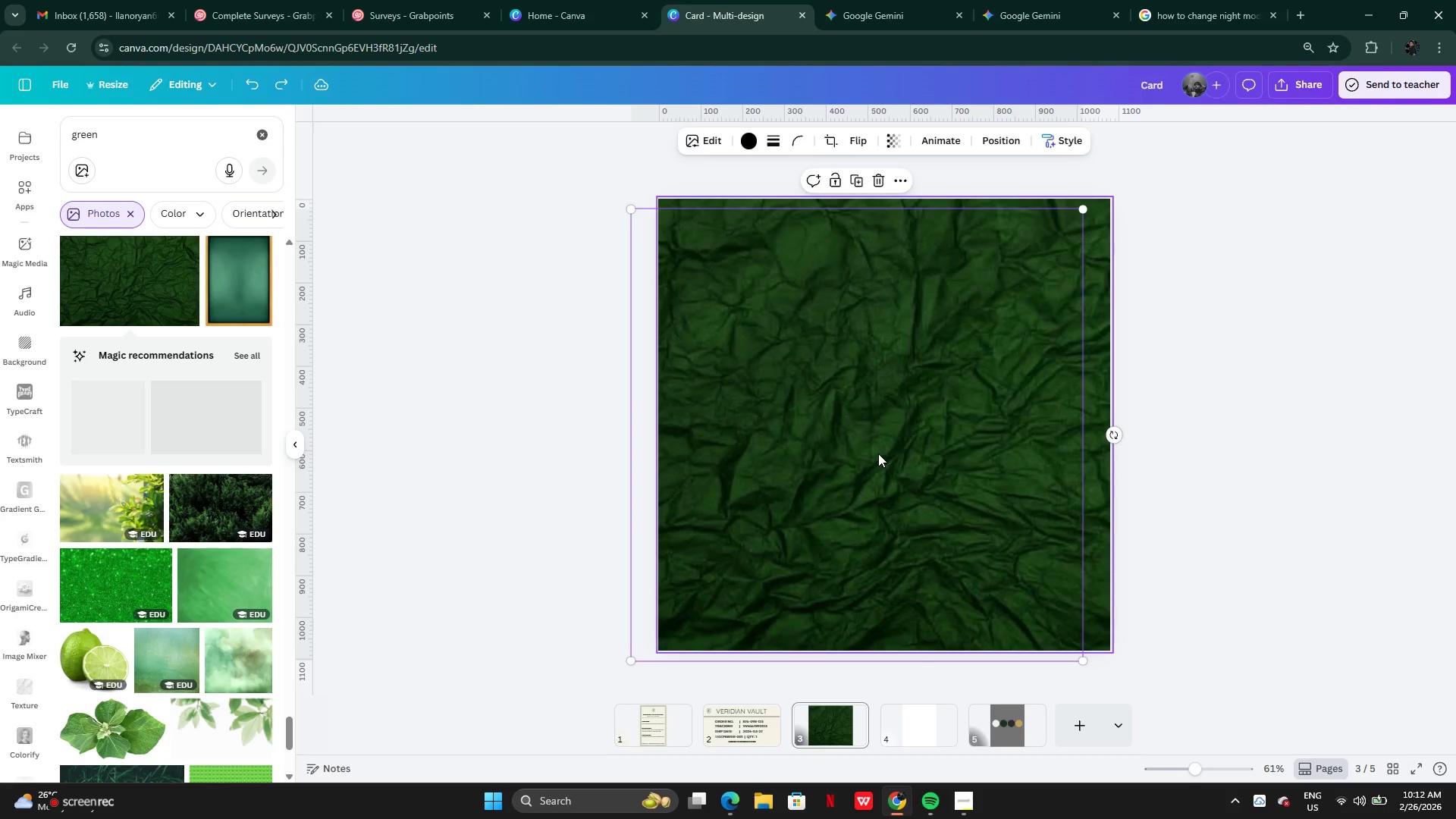 
key(Control+Z)
 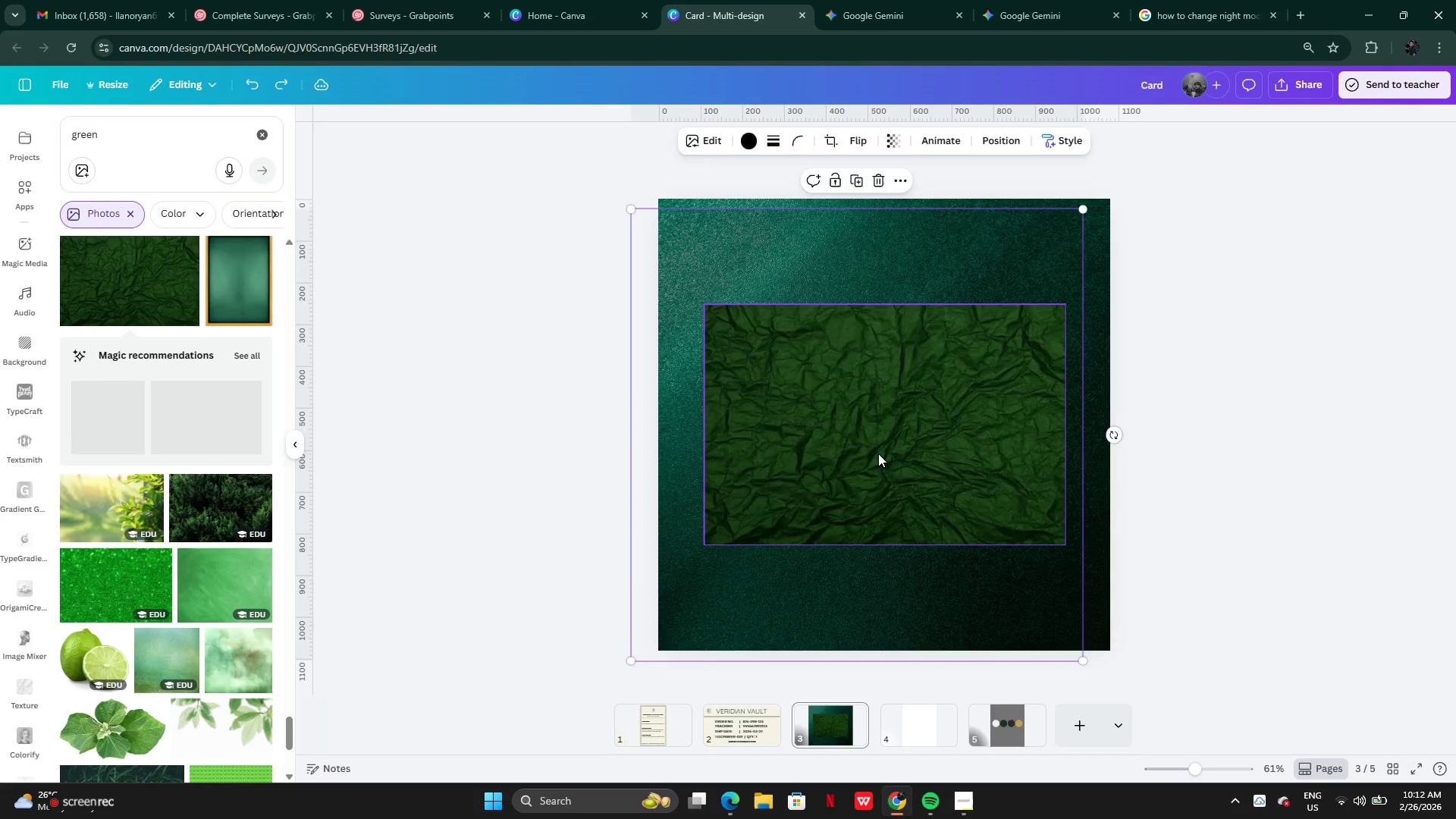 
left_click([878, 454])
 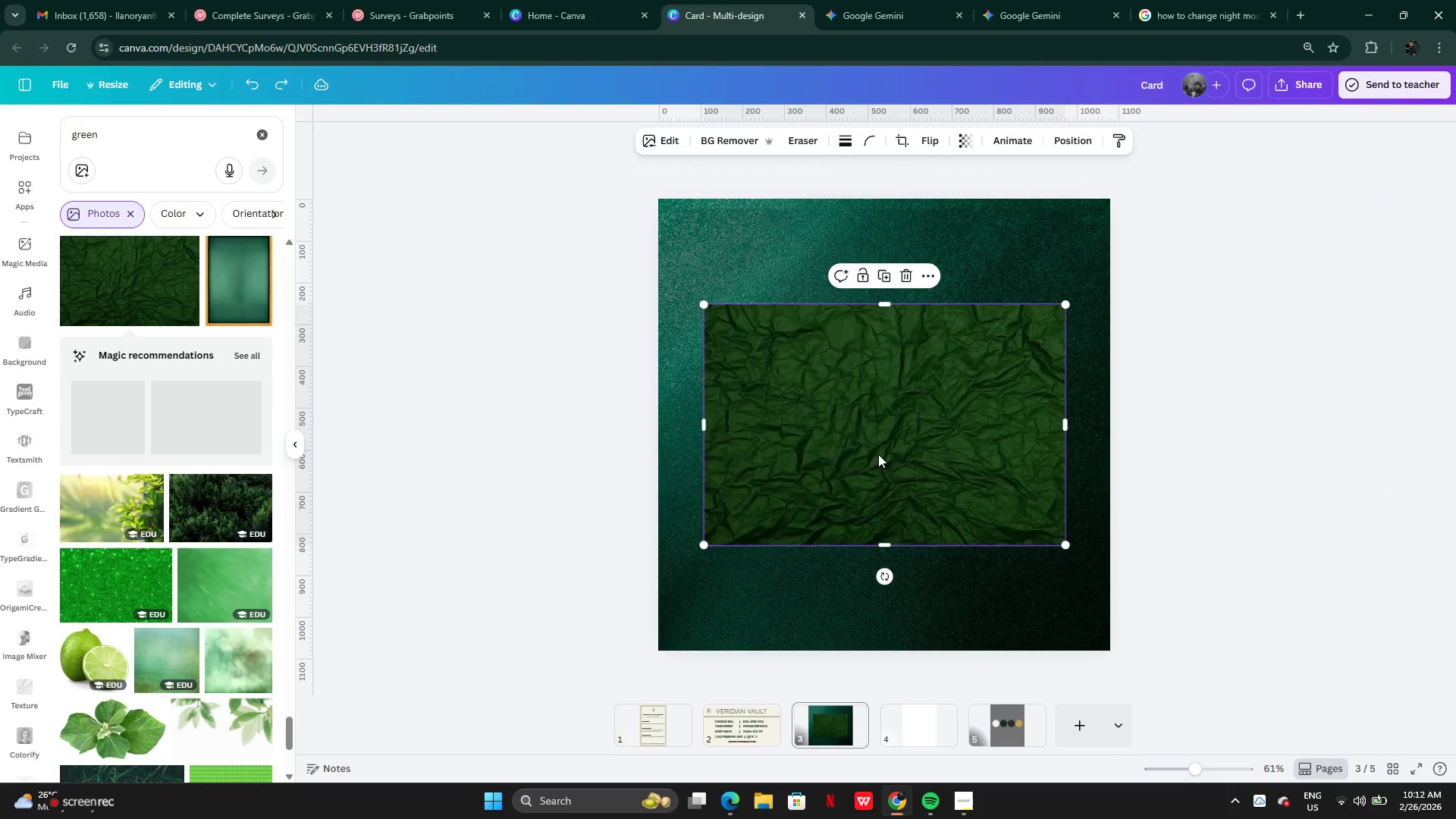 
key(Backspace)
 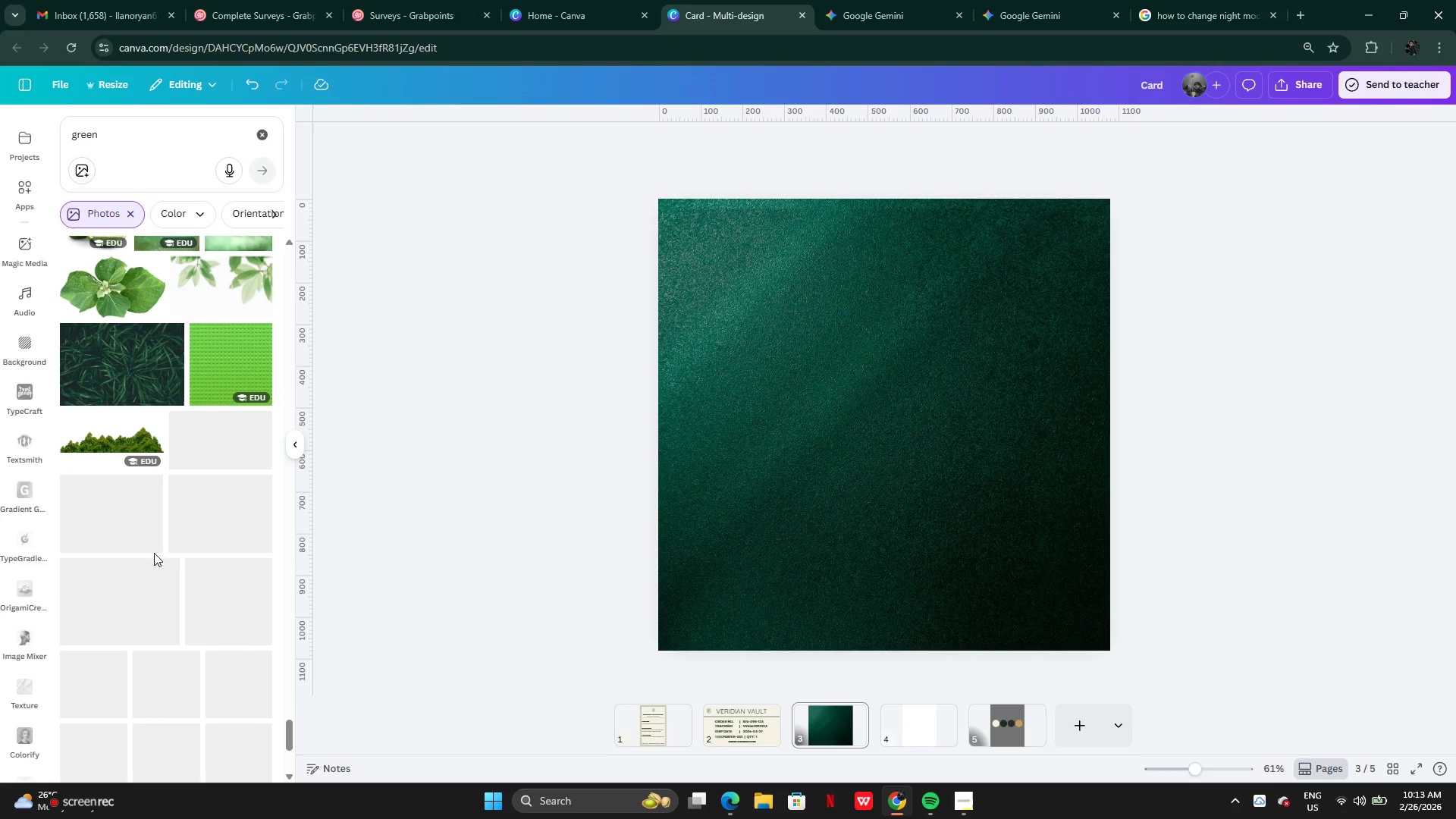 
left_click([114, 429])
 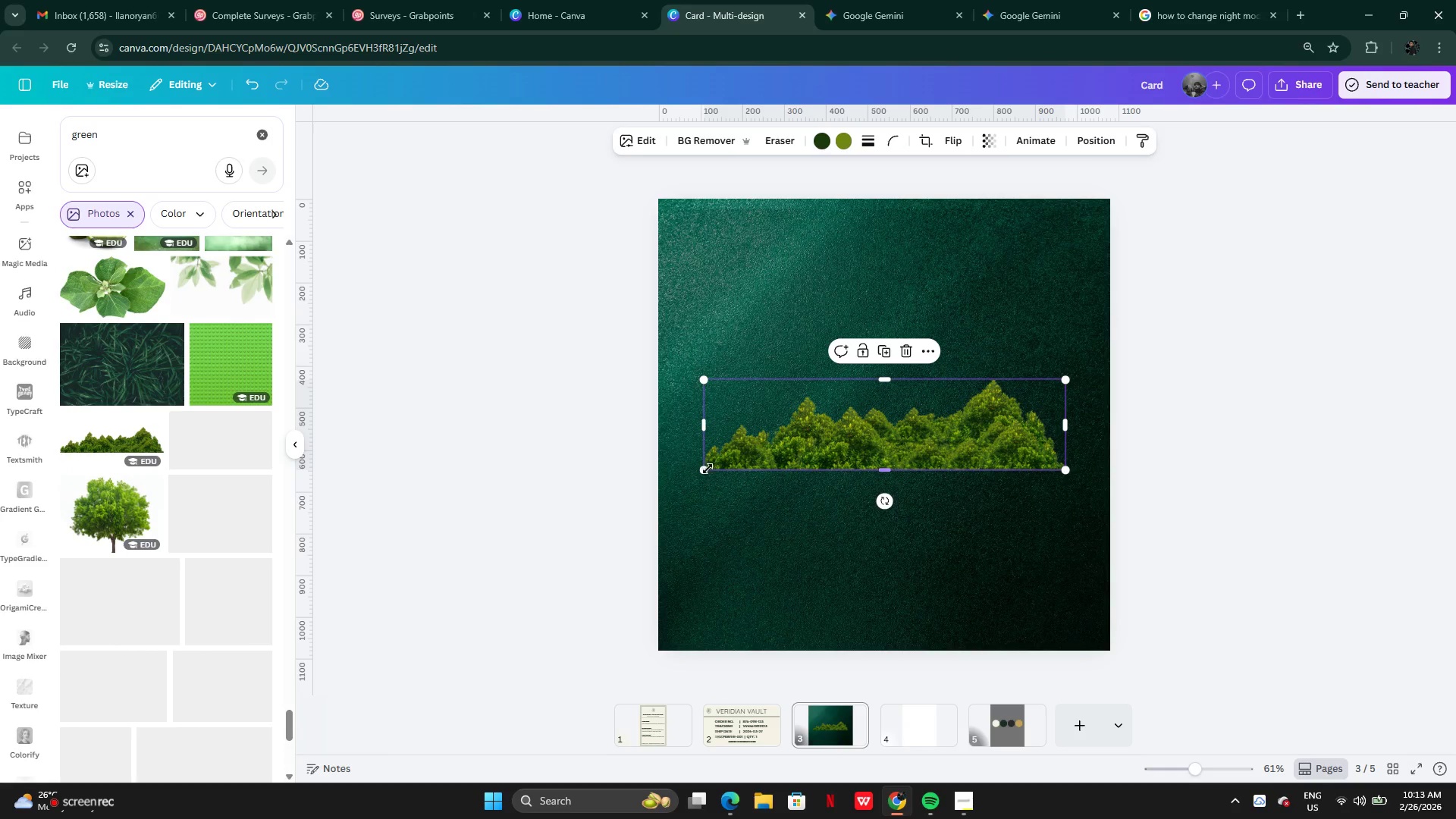 
left_click_drag(start_coordinate=[708, 469], to_coordinate=[473, 687])
 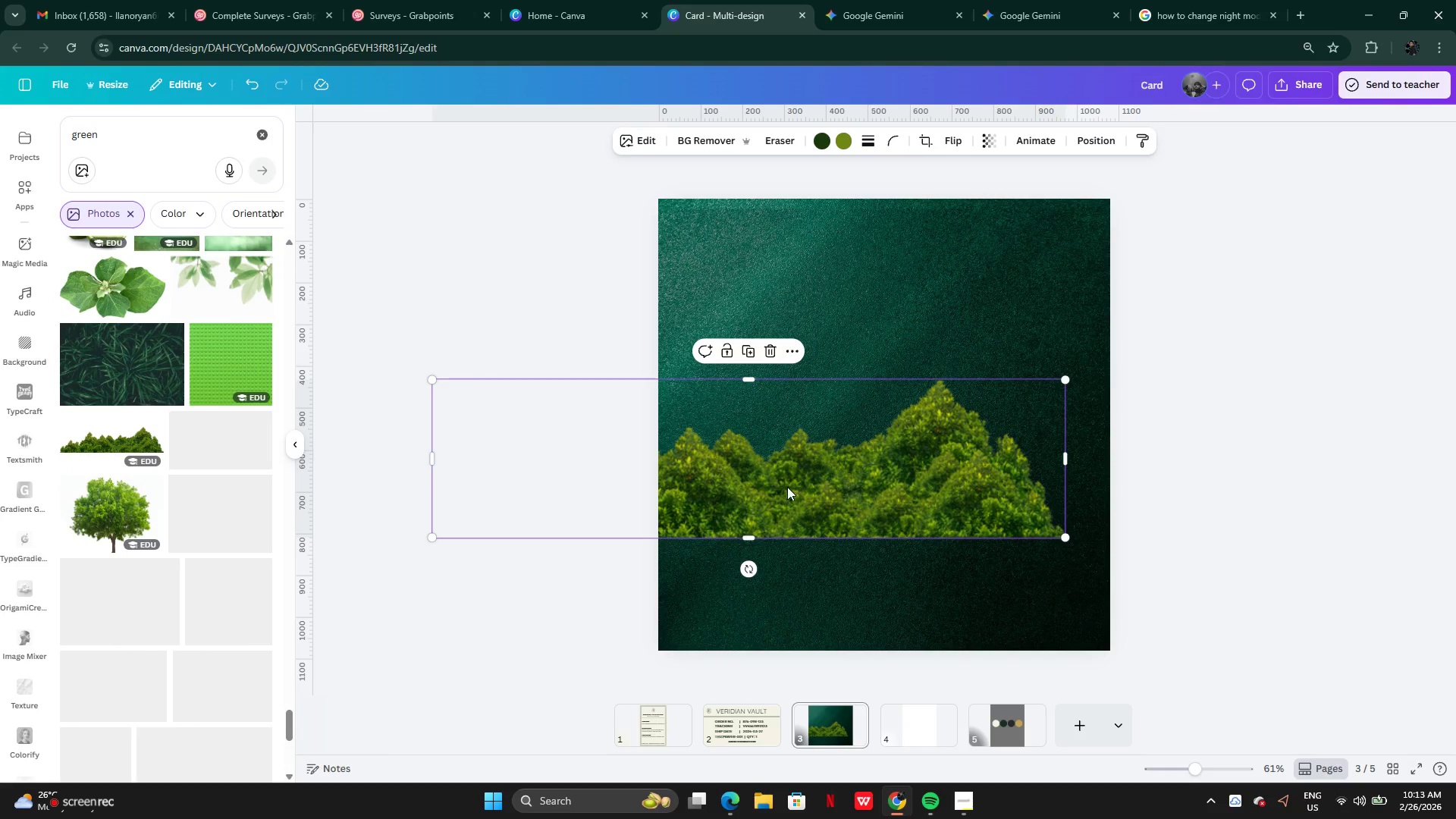 
left_click_drag(start_coordinate=[787, 487], to_coordinate=[918, 617])
 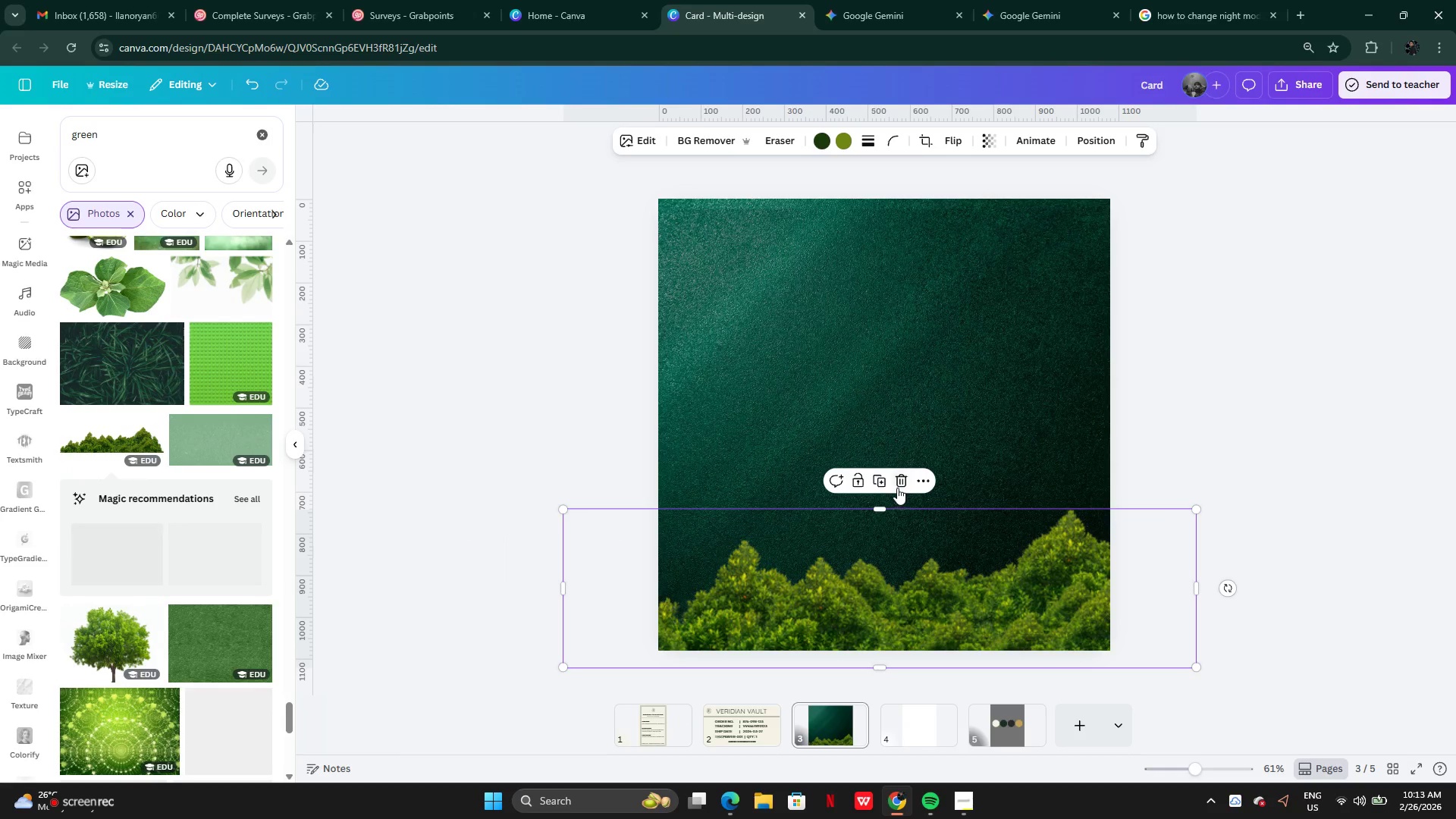 
left_click([896, 483])
 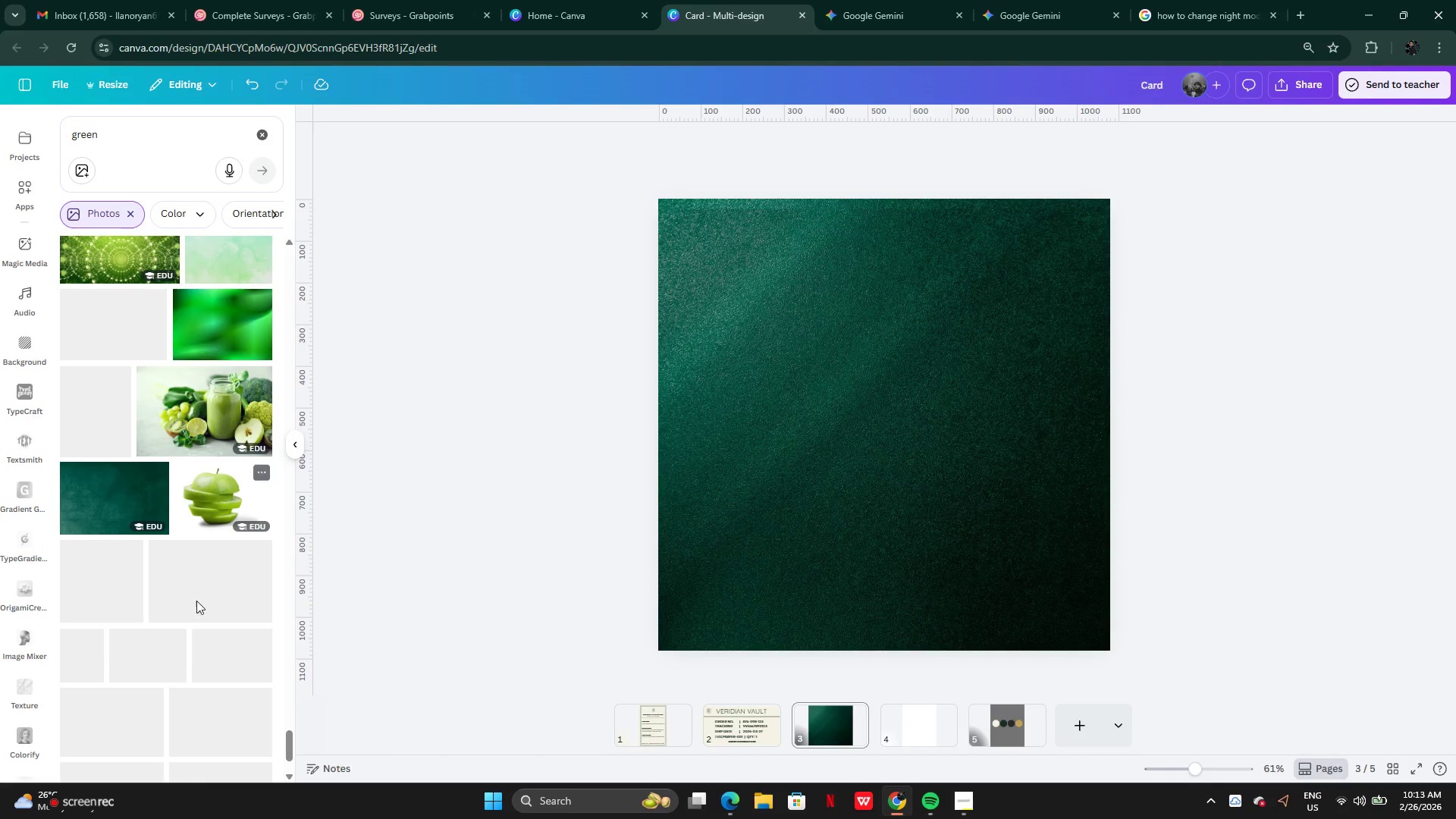 
left_click_drag(start_coordinate=[994, 530], to_coordinate=[1018, 525])
 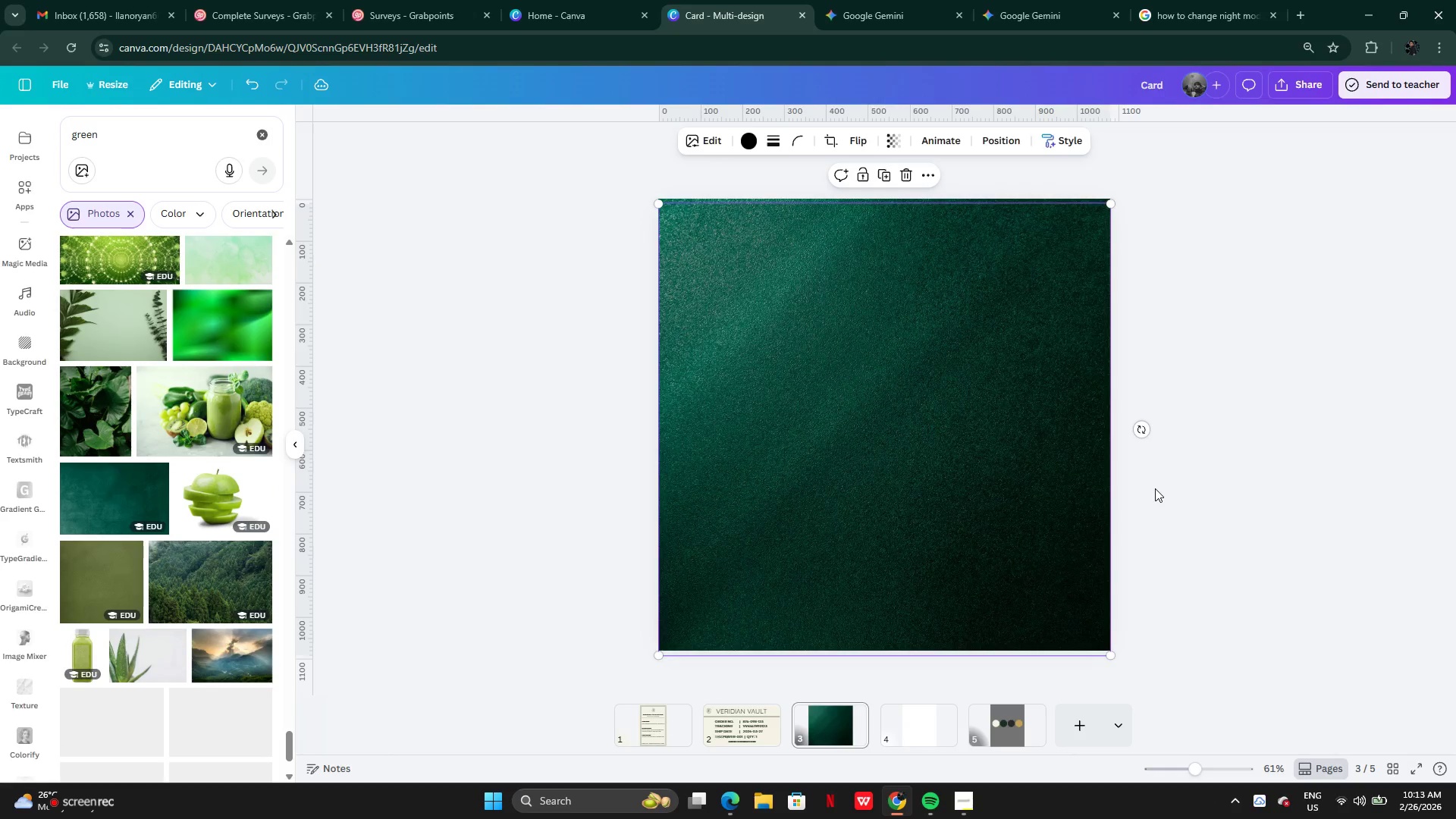 
left_click([1155, 488])
 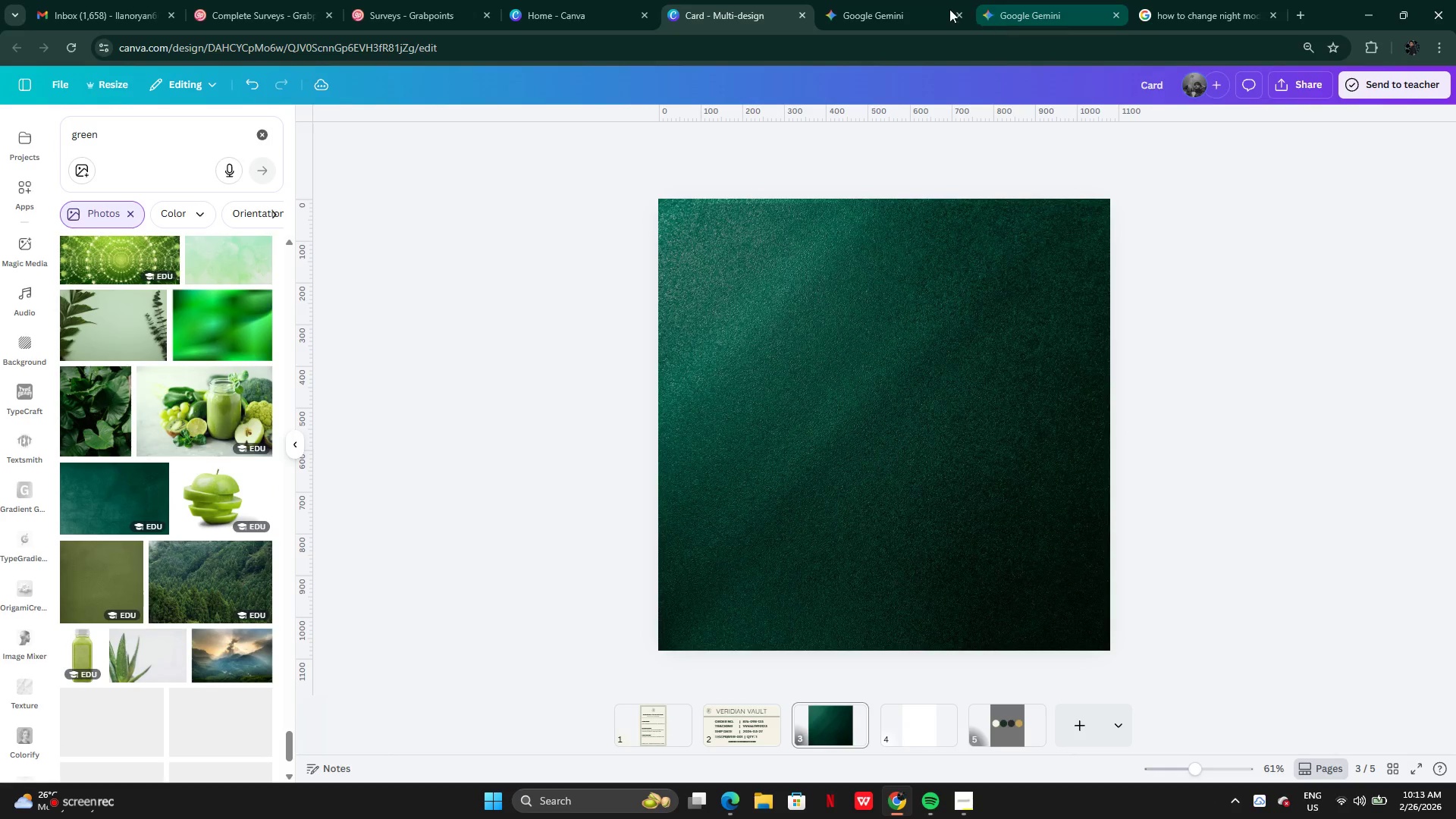 
left_click([876, 6])
 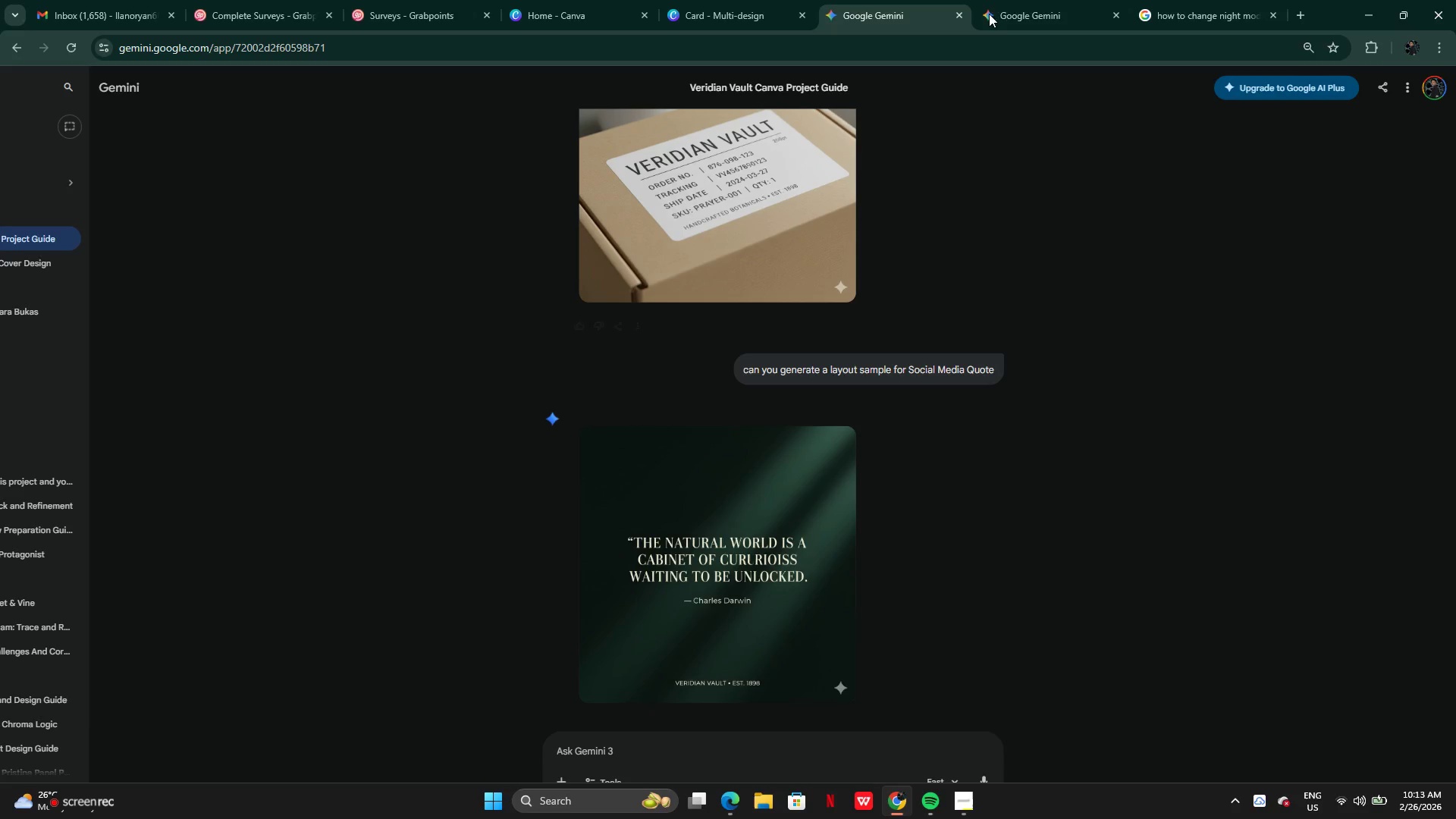 
left_click([1062, 11])
 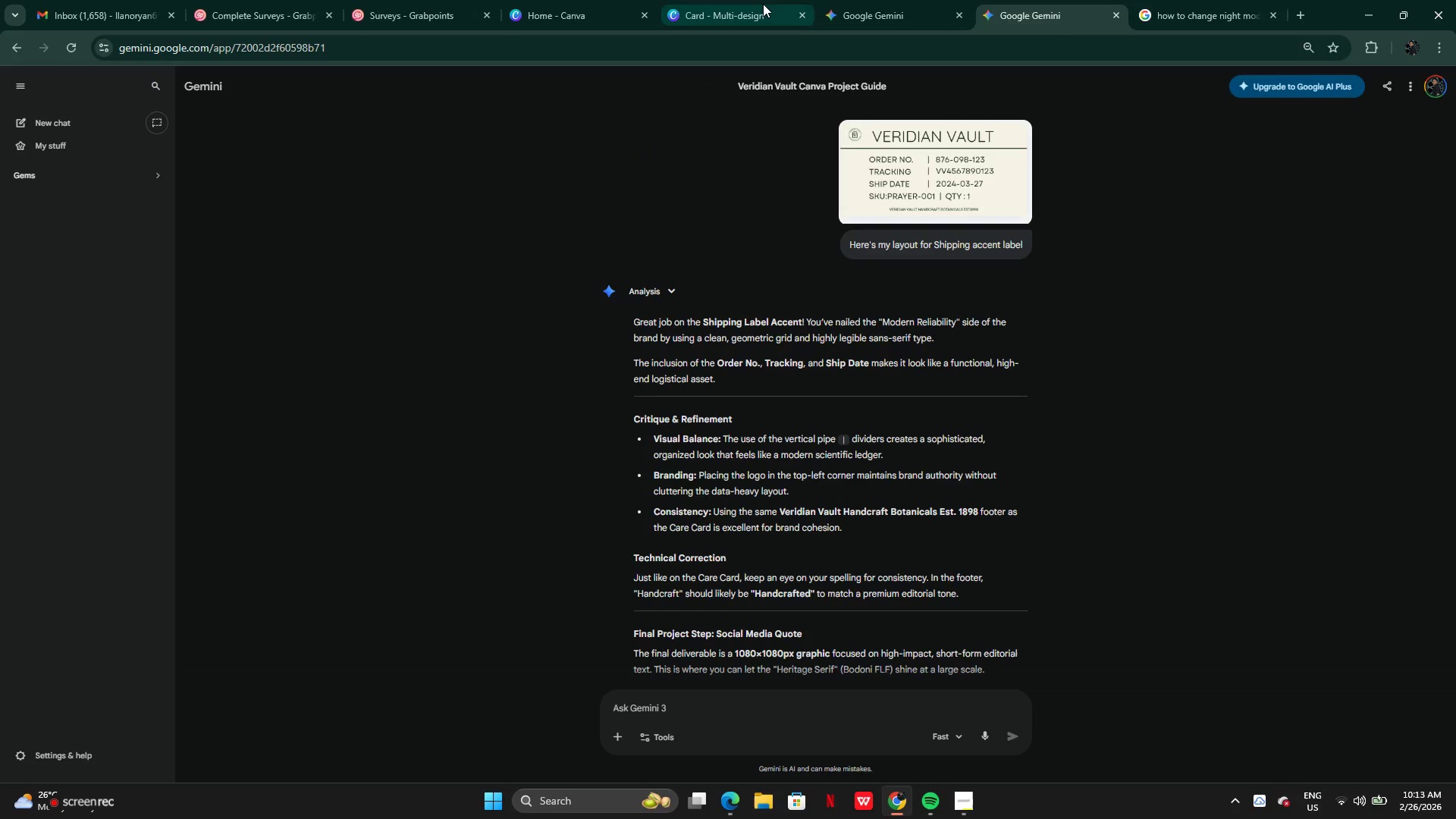 
left_click([752, 5])
 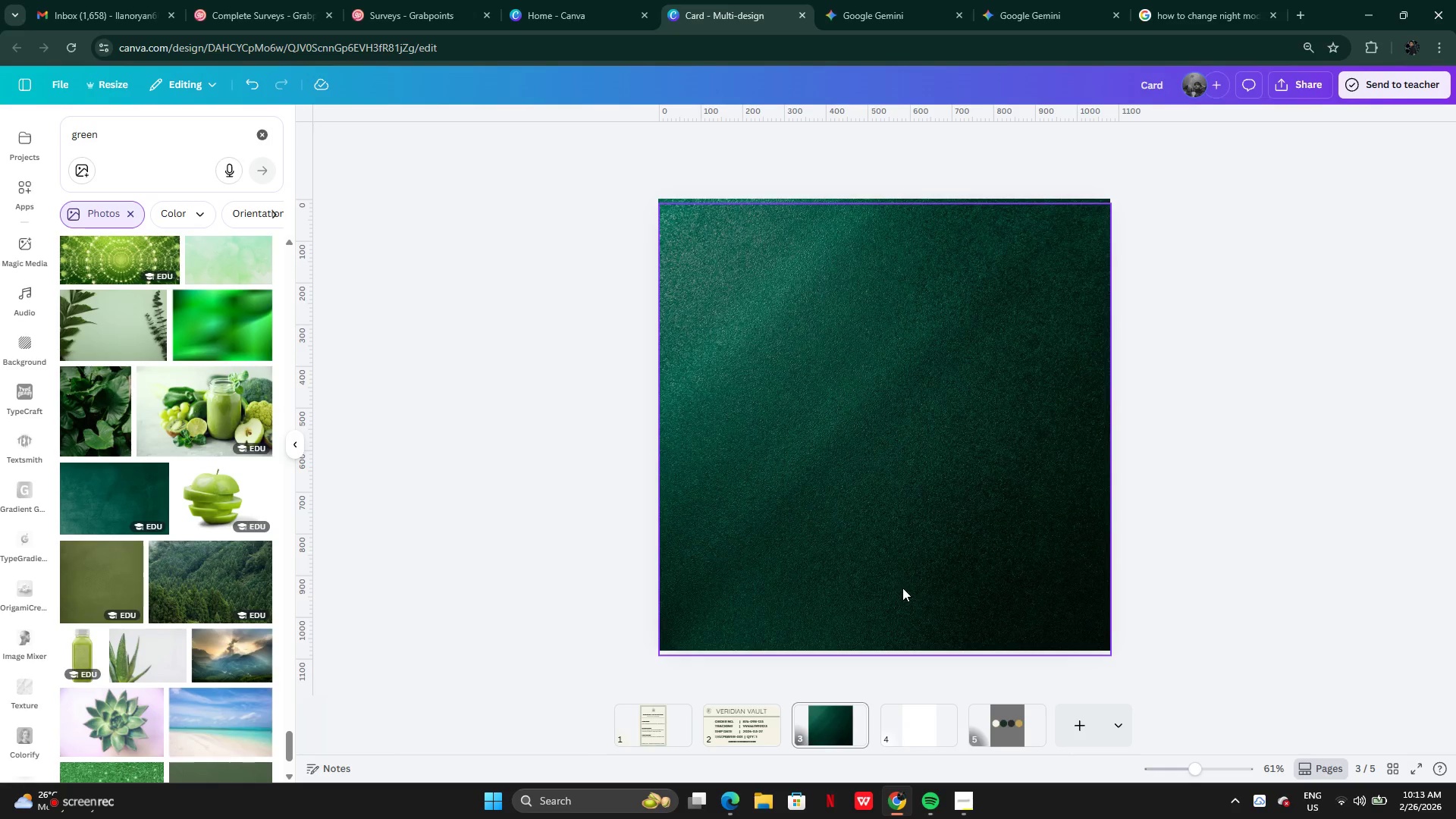 
left_click_drag(start_coordinate=[902, 588], to_coordinate=[1036, 585])
 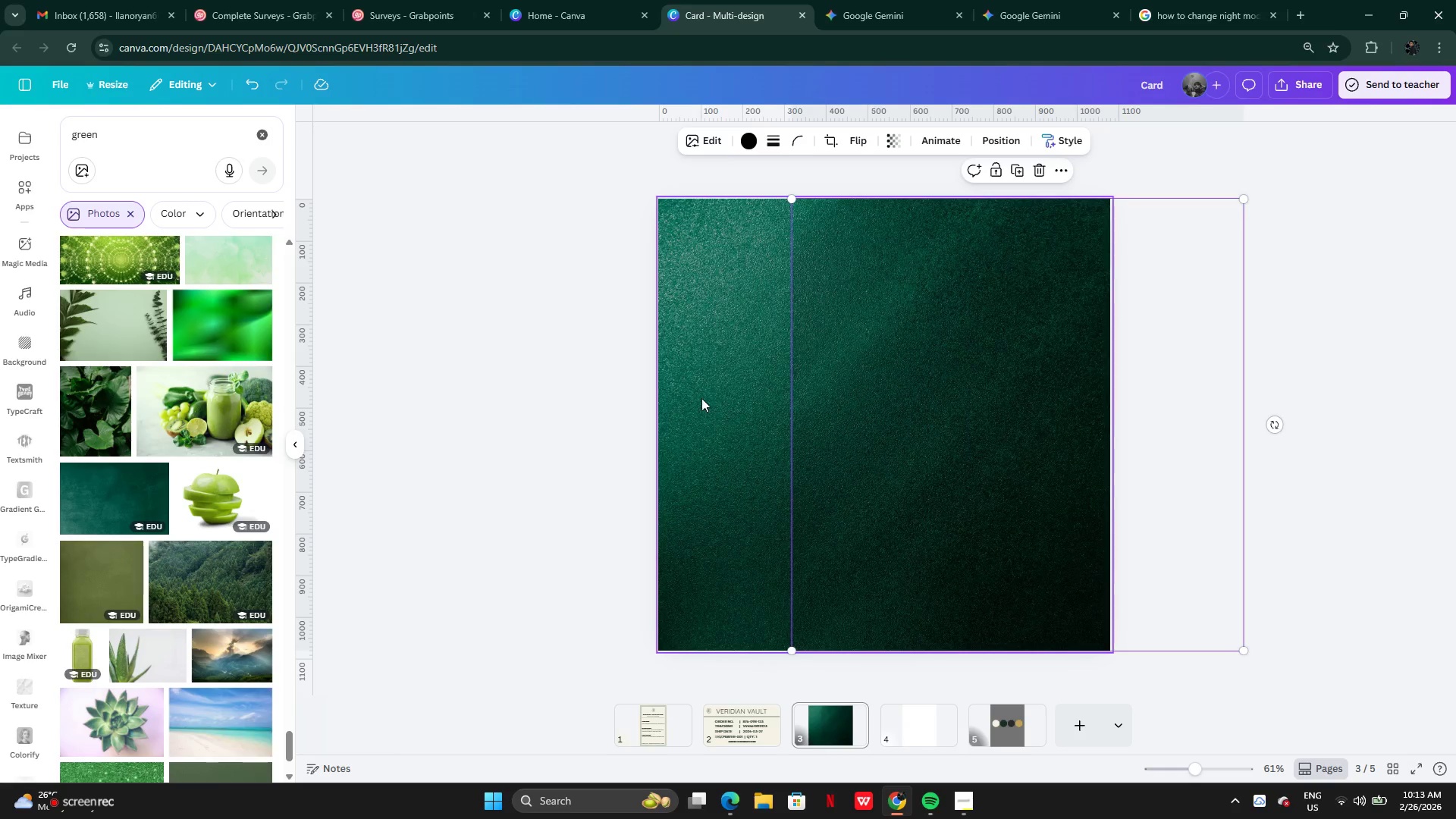 
left_click([701, 398])
 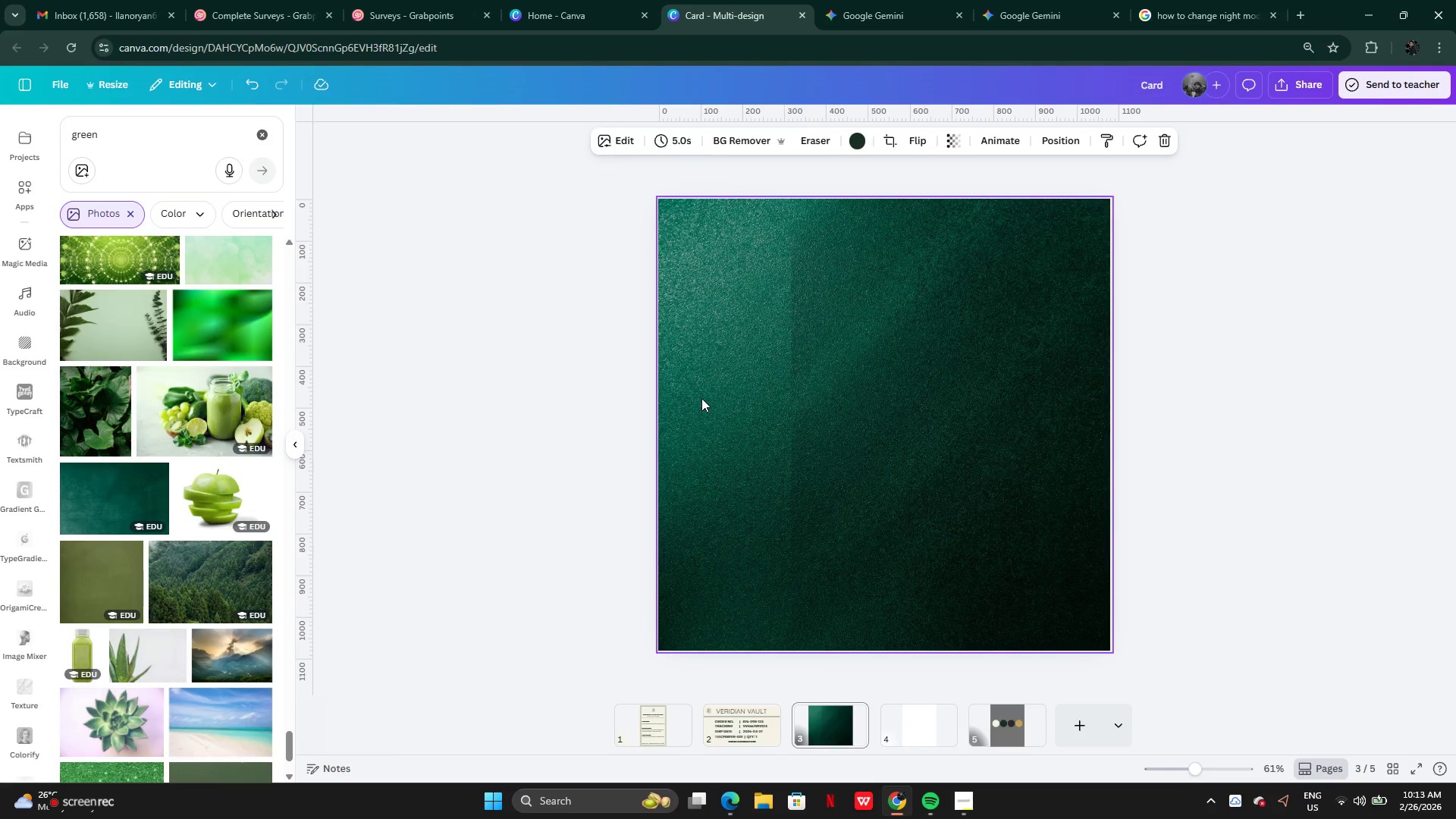 
right_click([701, 398])
 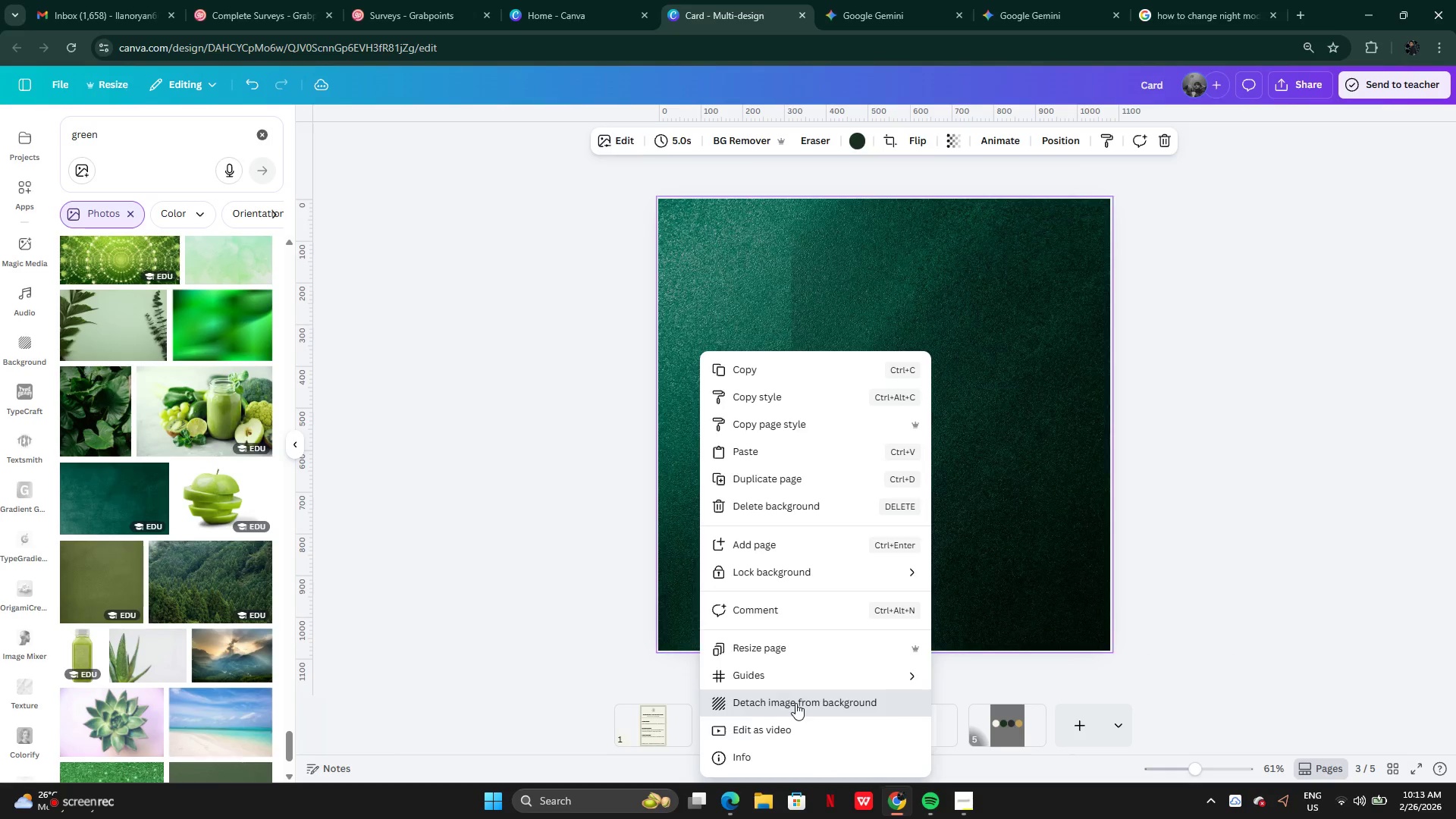 
left_click([867, 487])
 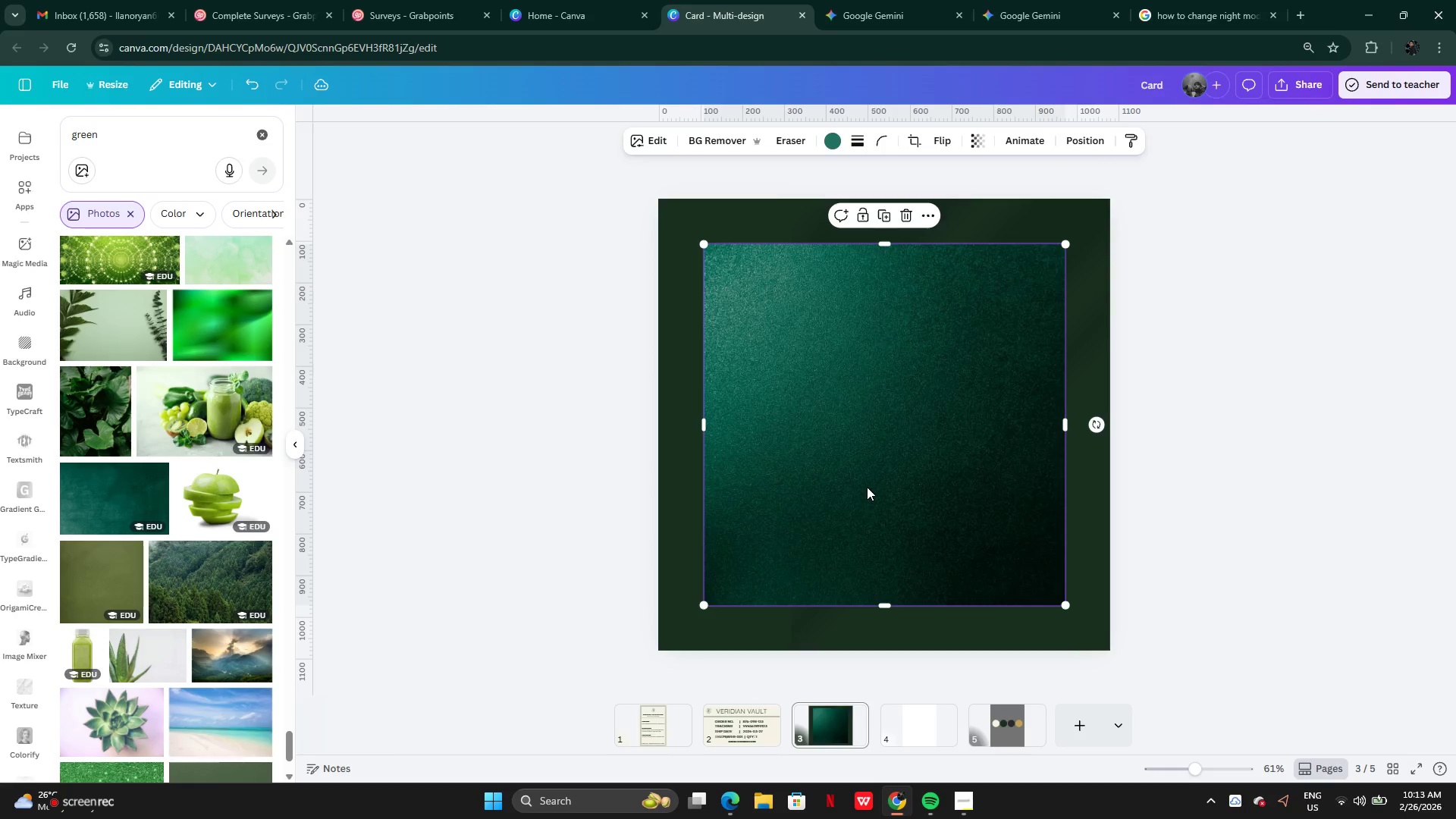 
key(Backspace)
 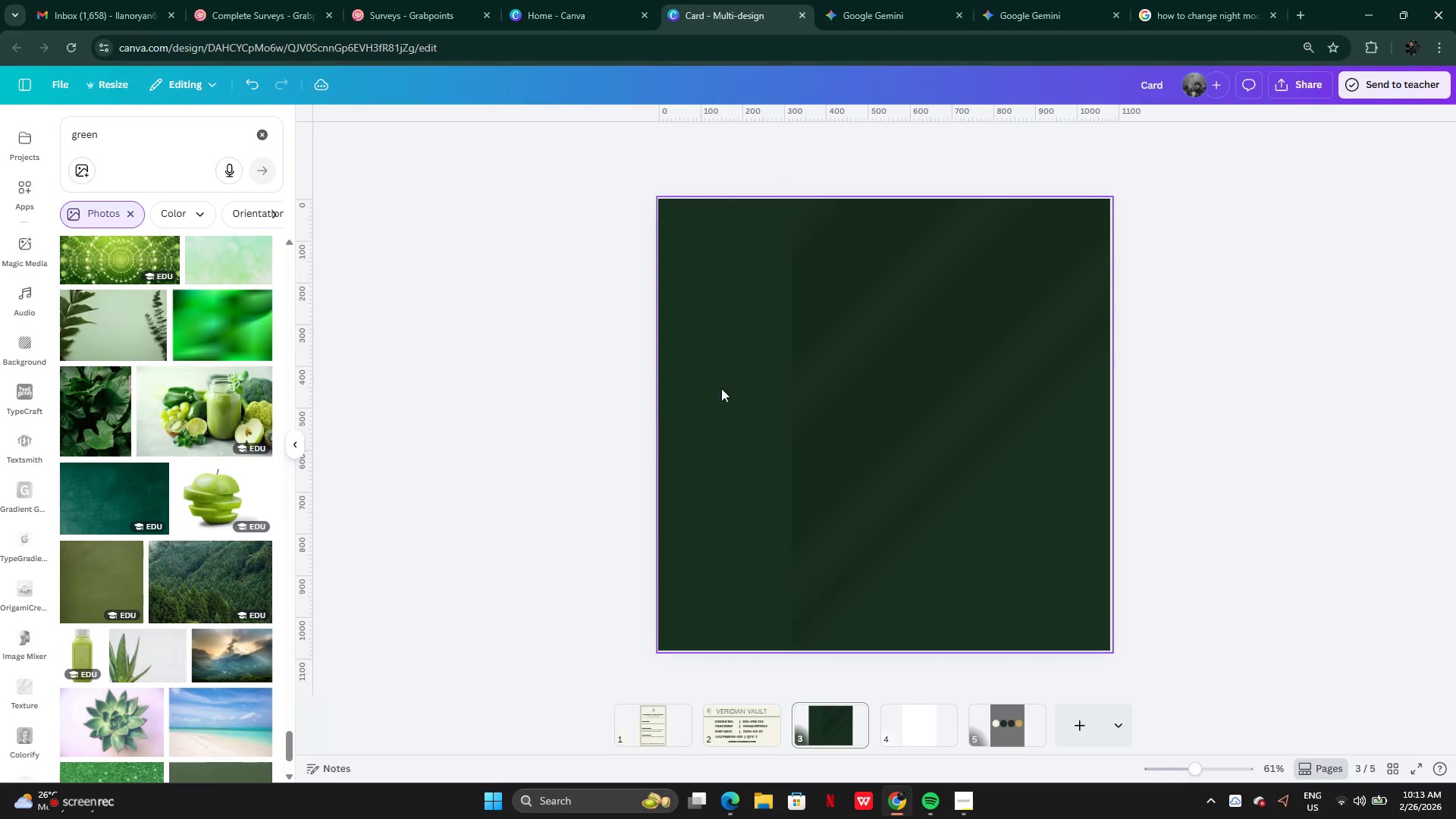 
left_click([719, 384])
 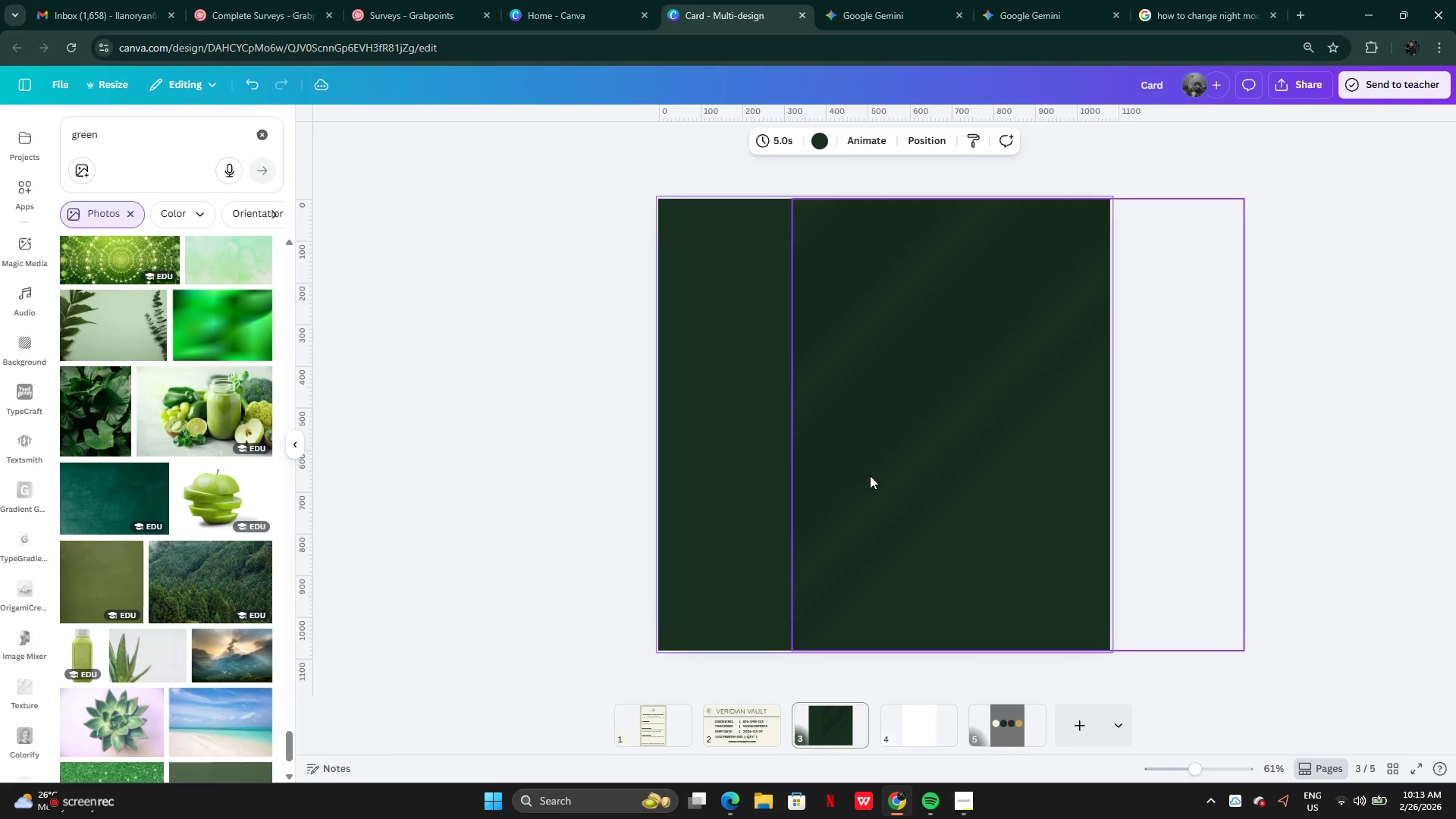 
left_click_drag(start_coordinate=[870, 475], to_coordinate=[1091, 461])
 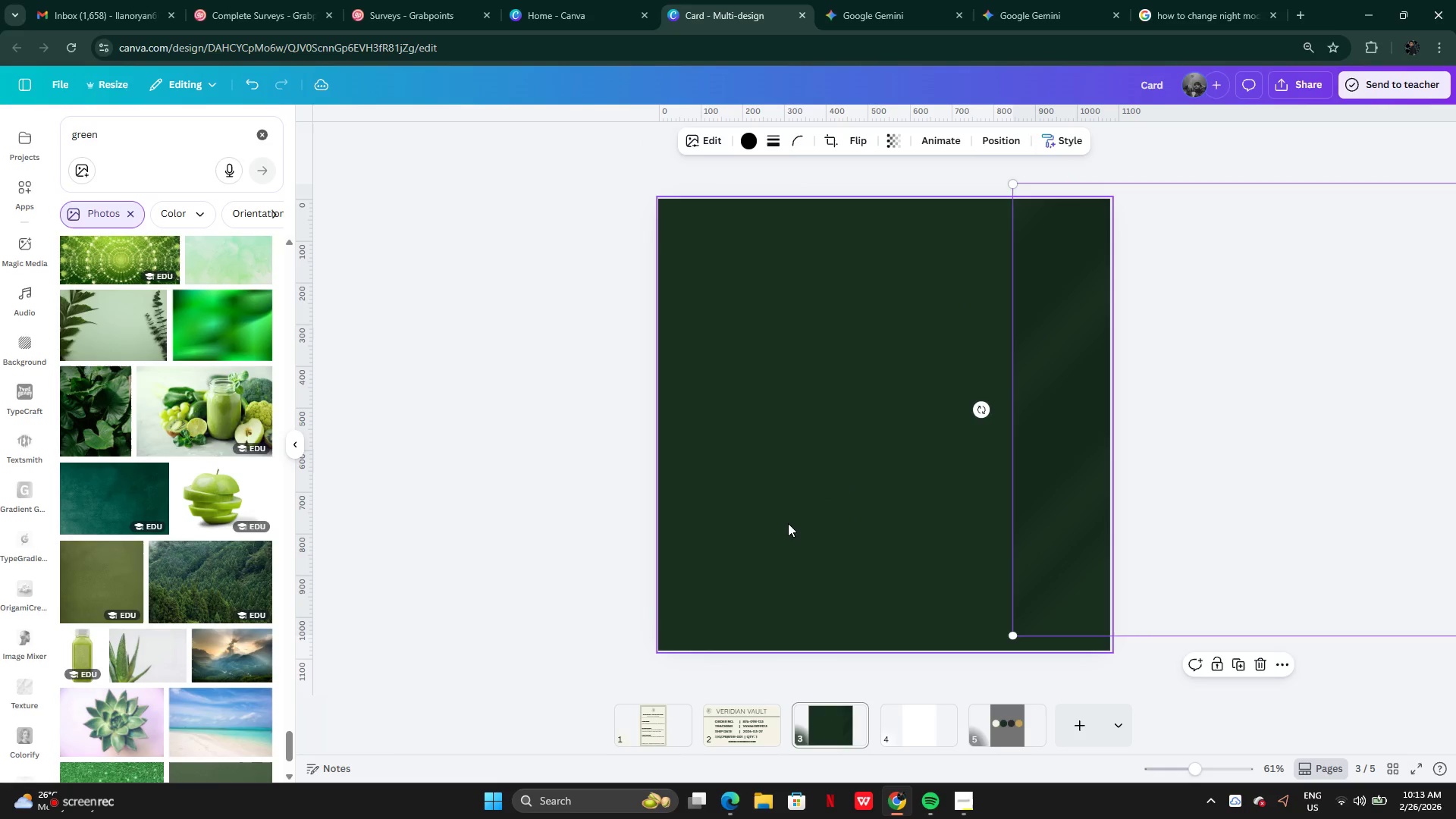 
left_click([787, 523])
 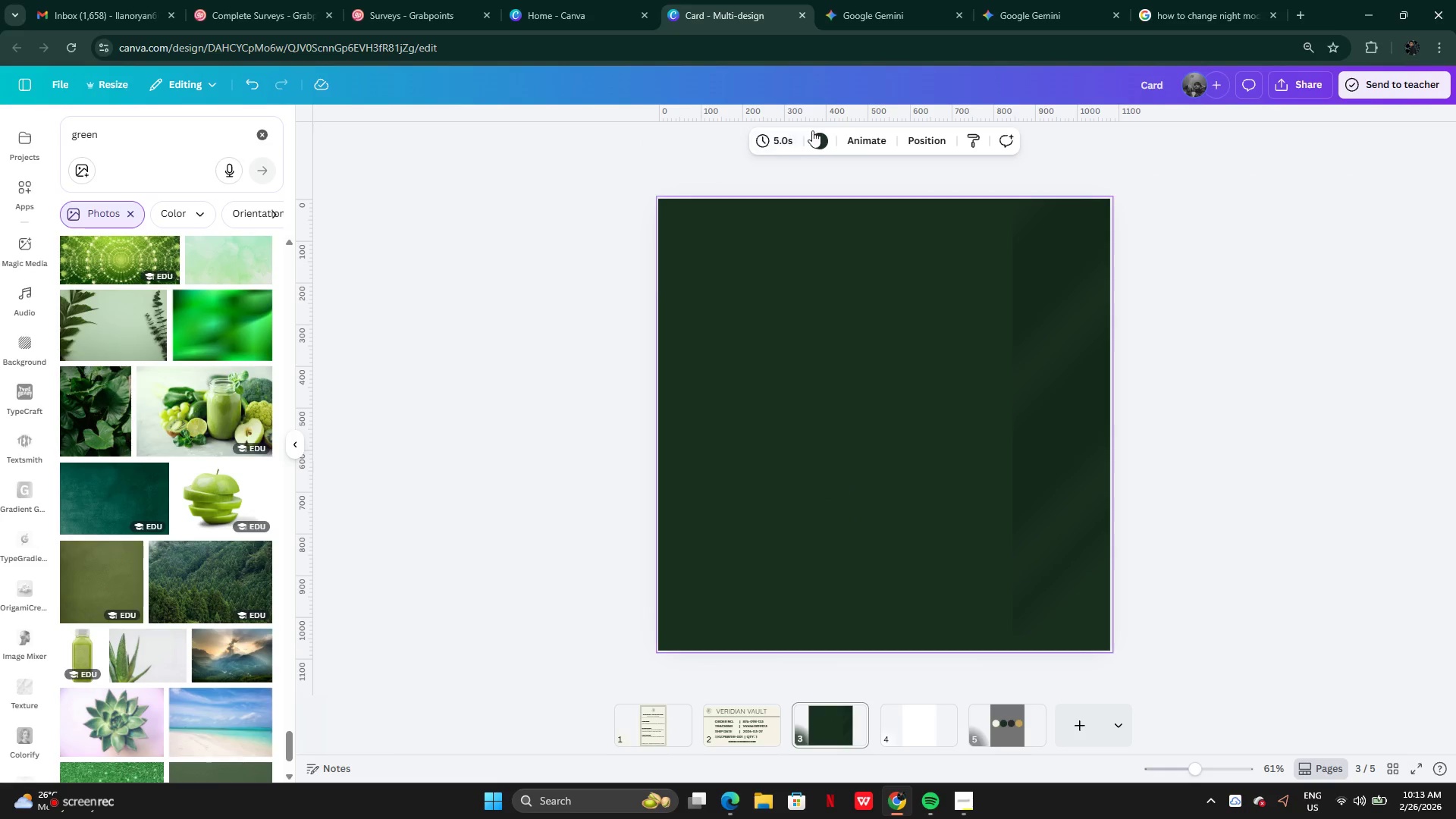 
left_click([814, 136])
 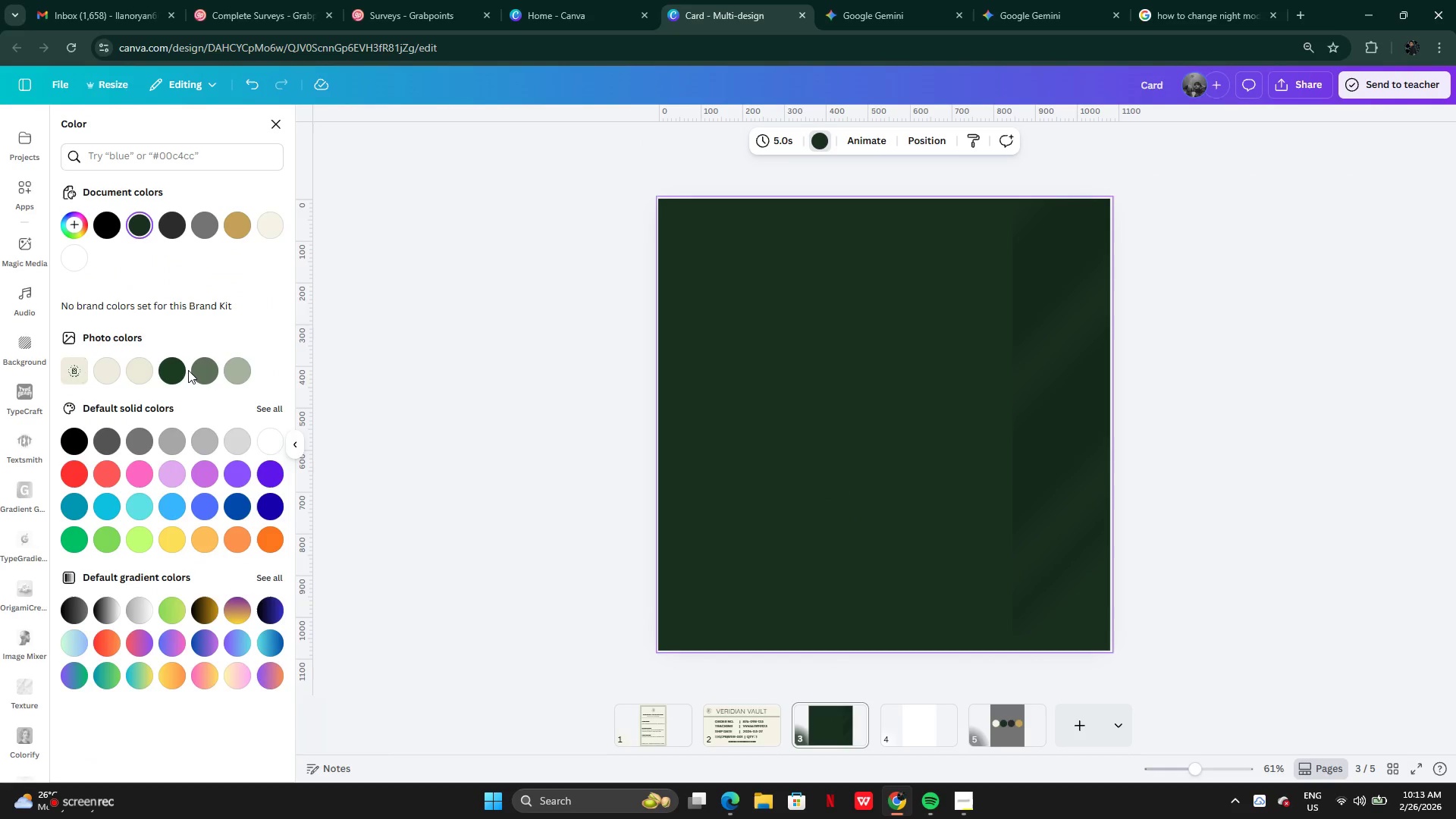 
left_click([167, 366])
 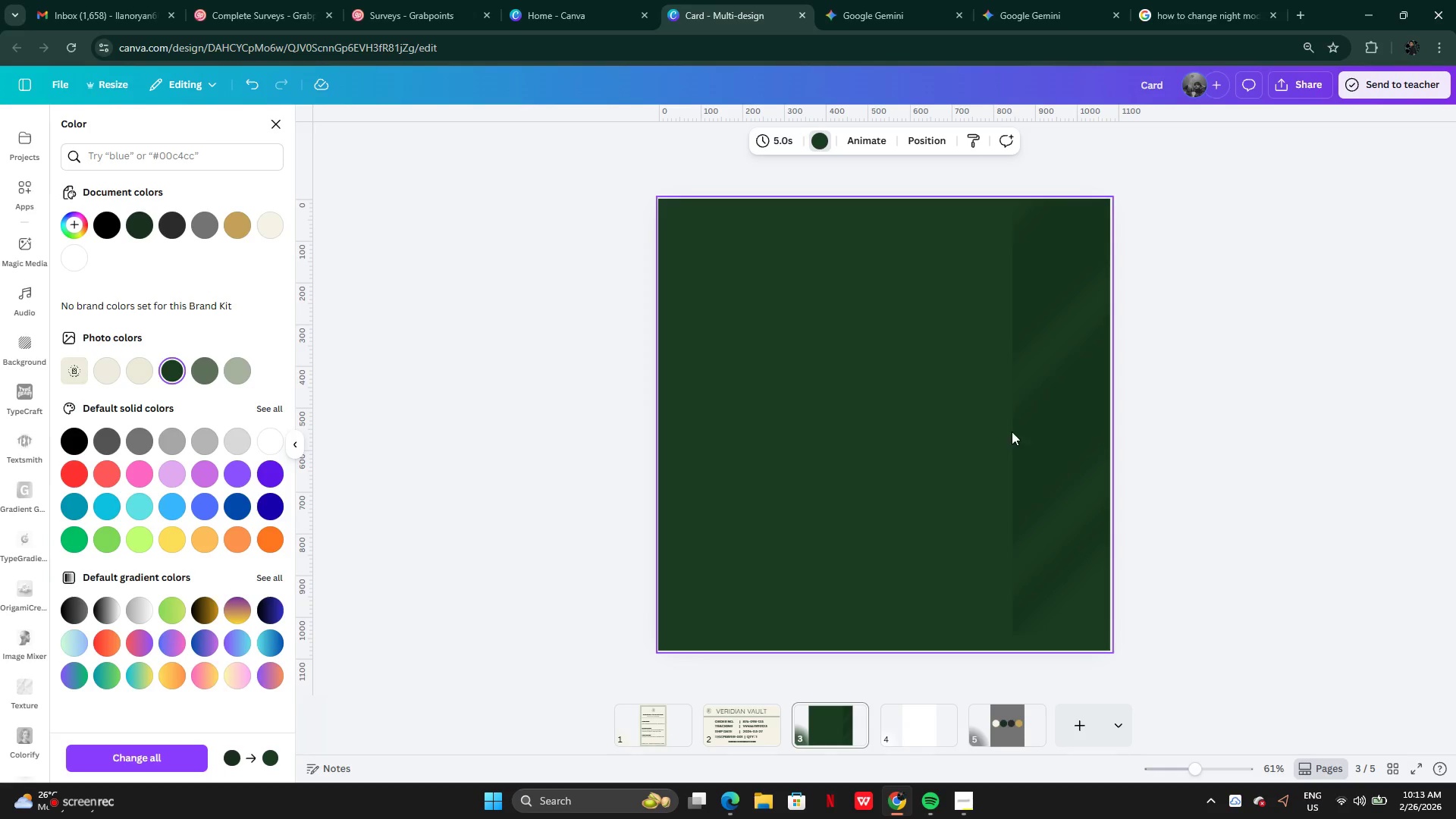 
left_click_drag(start_coordinate=[1054, 443], to_coordinate=[698, 460])
 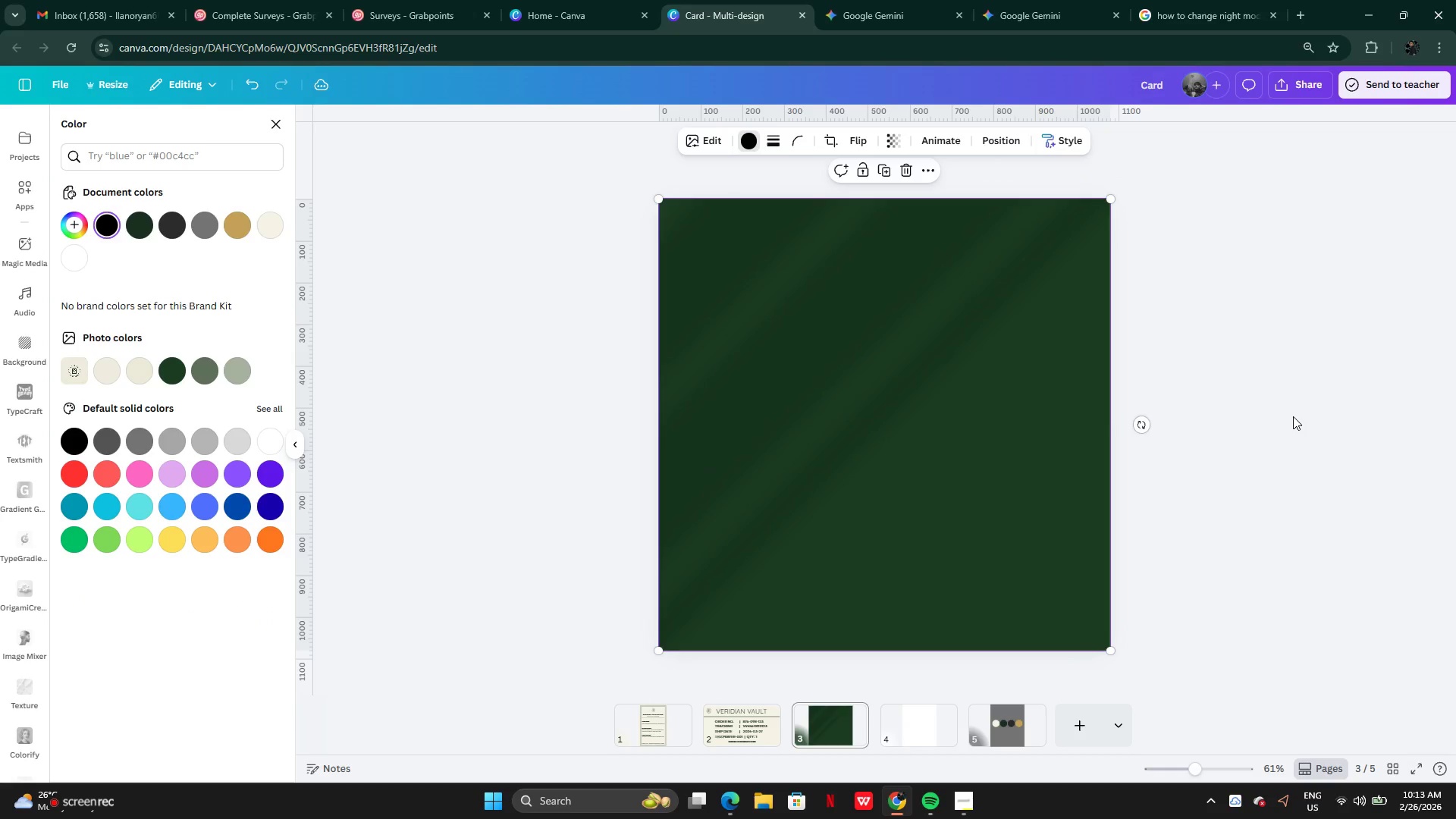 
left_click([1293, 416])
 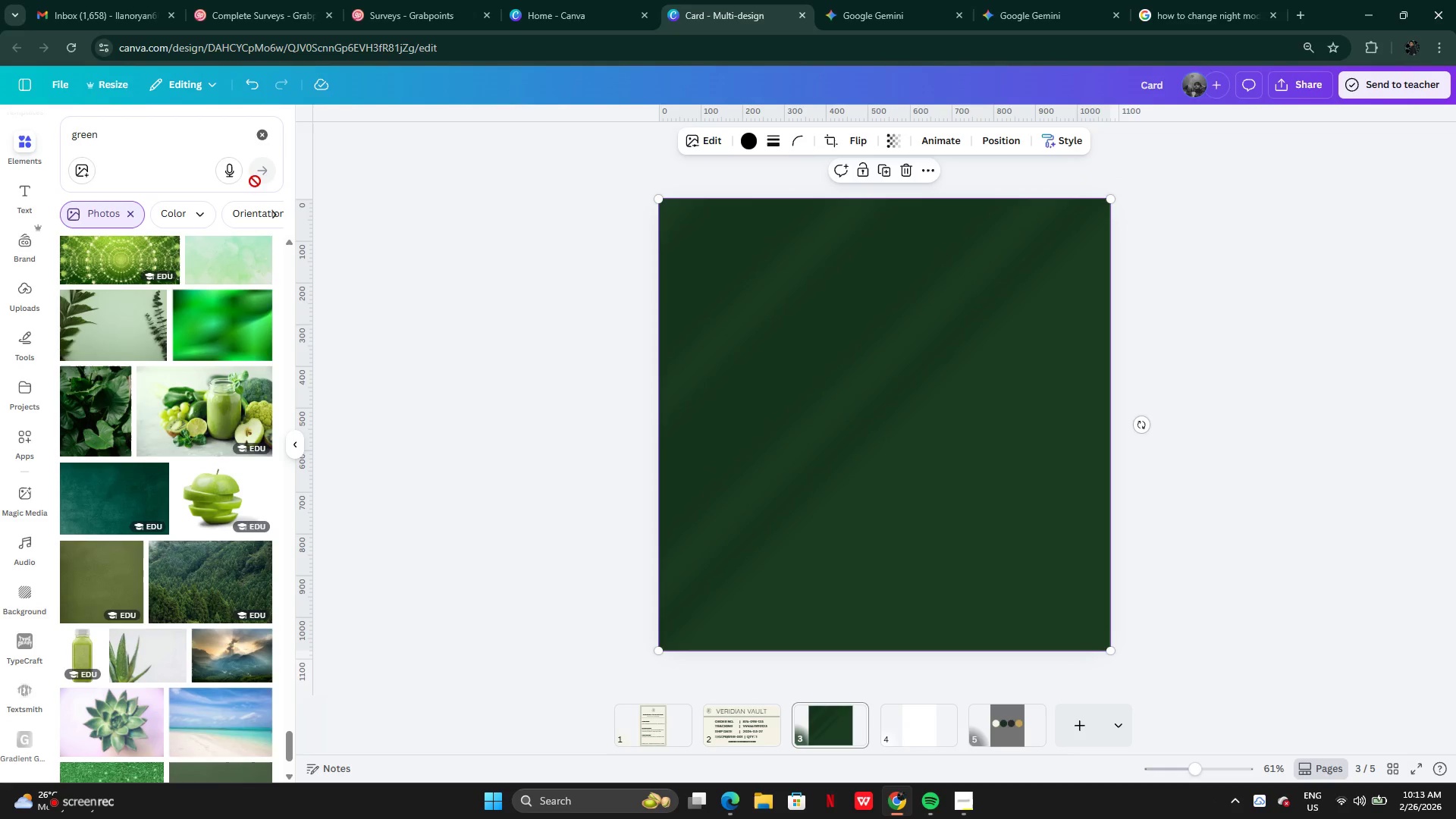 
left_click([261, 136])
 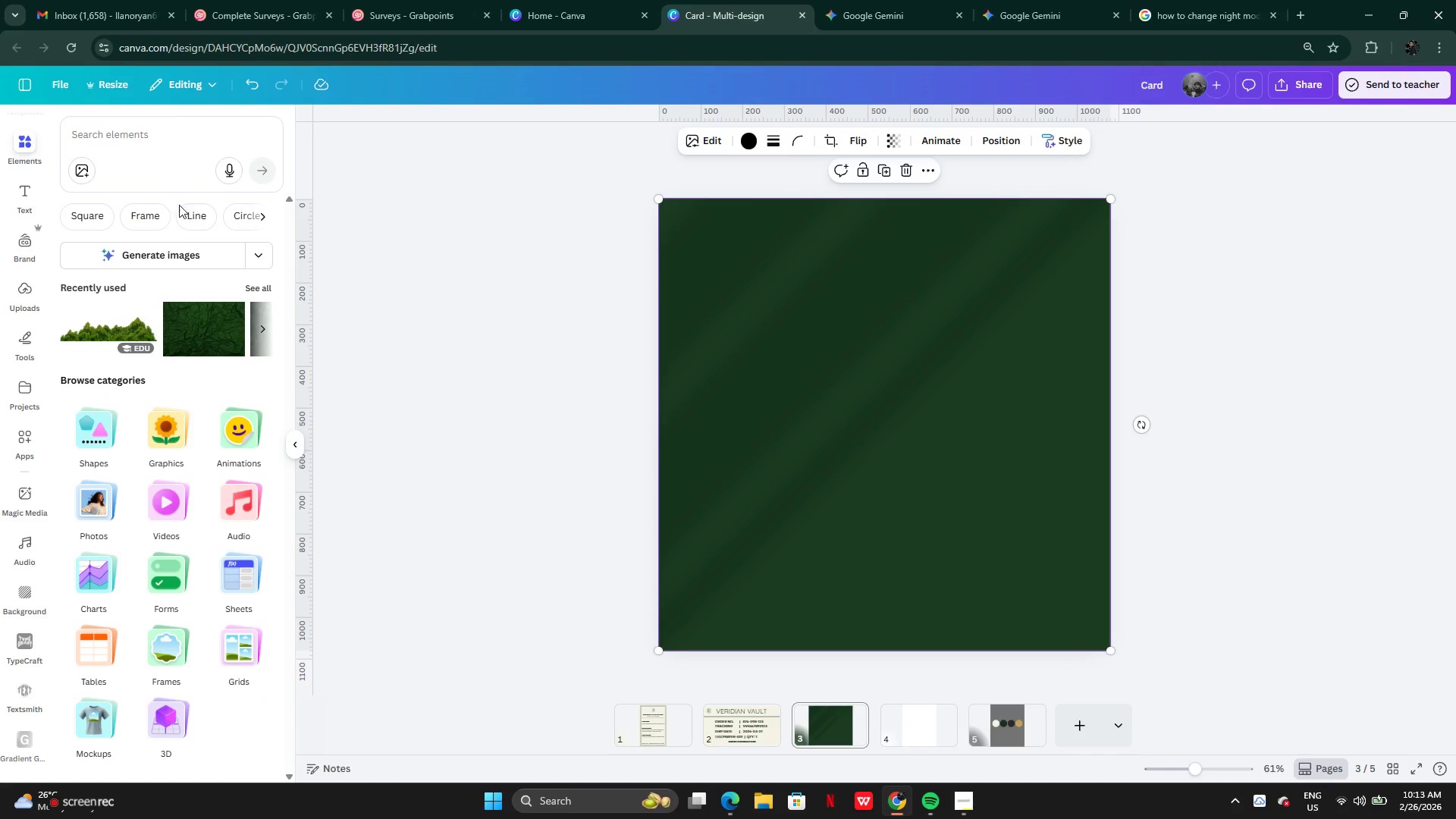 
left_click([187, 146])
 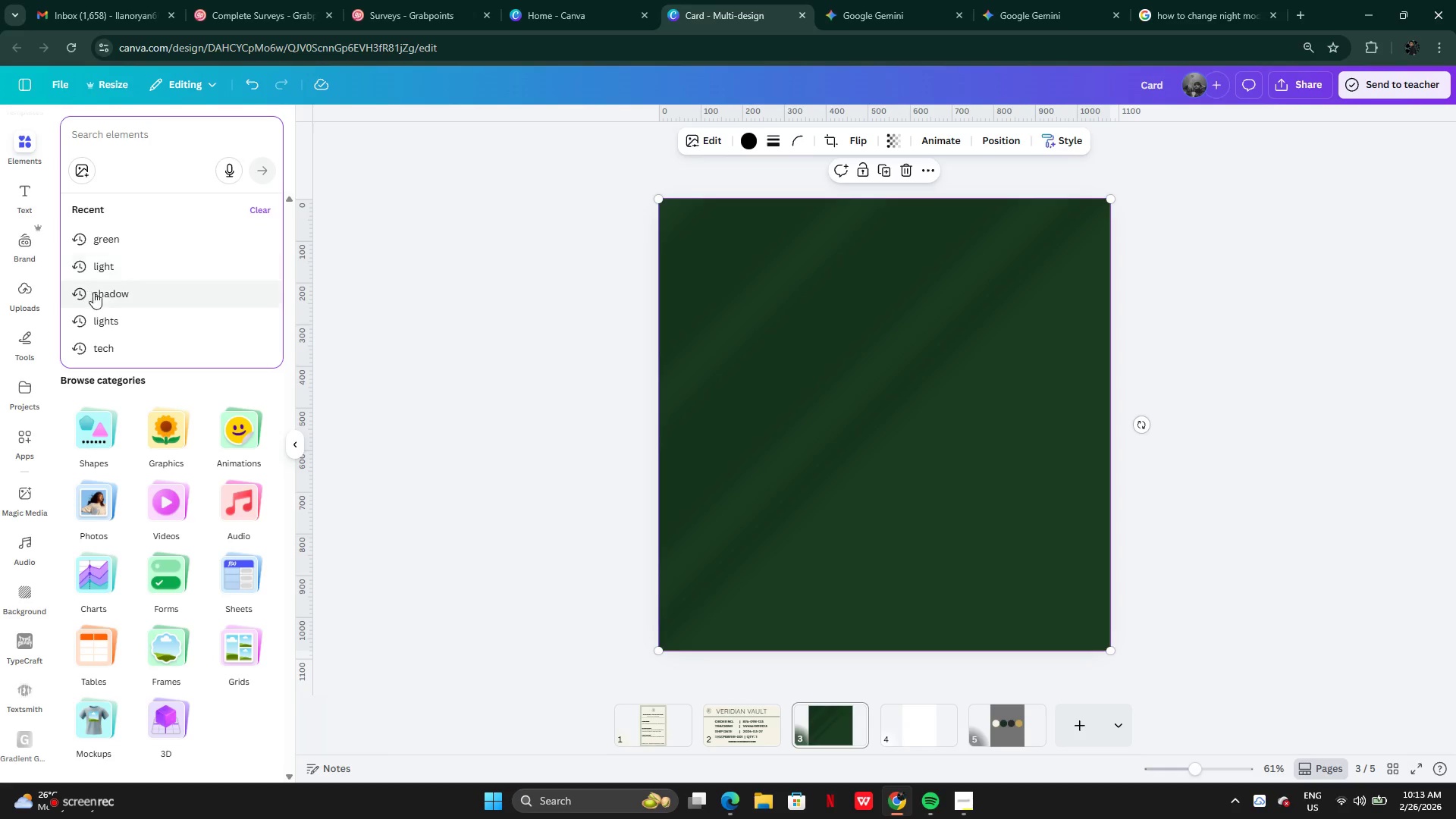 
left_click([106, 294])
 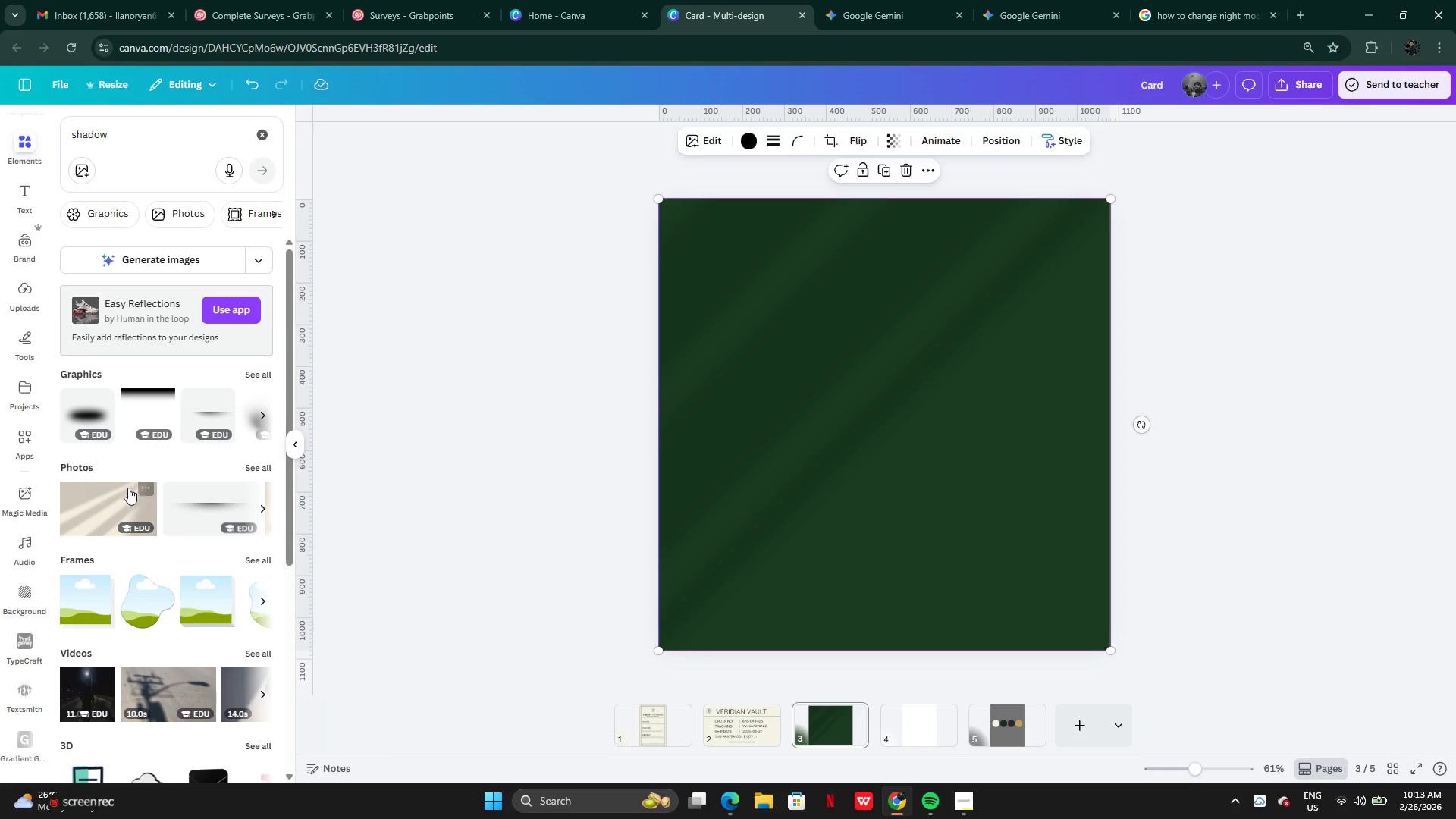 
left_click([258, 375])
 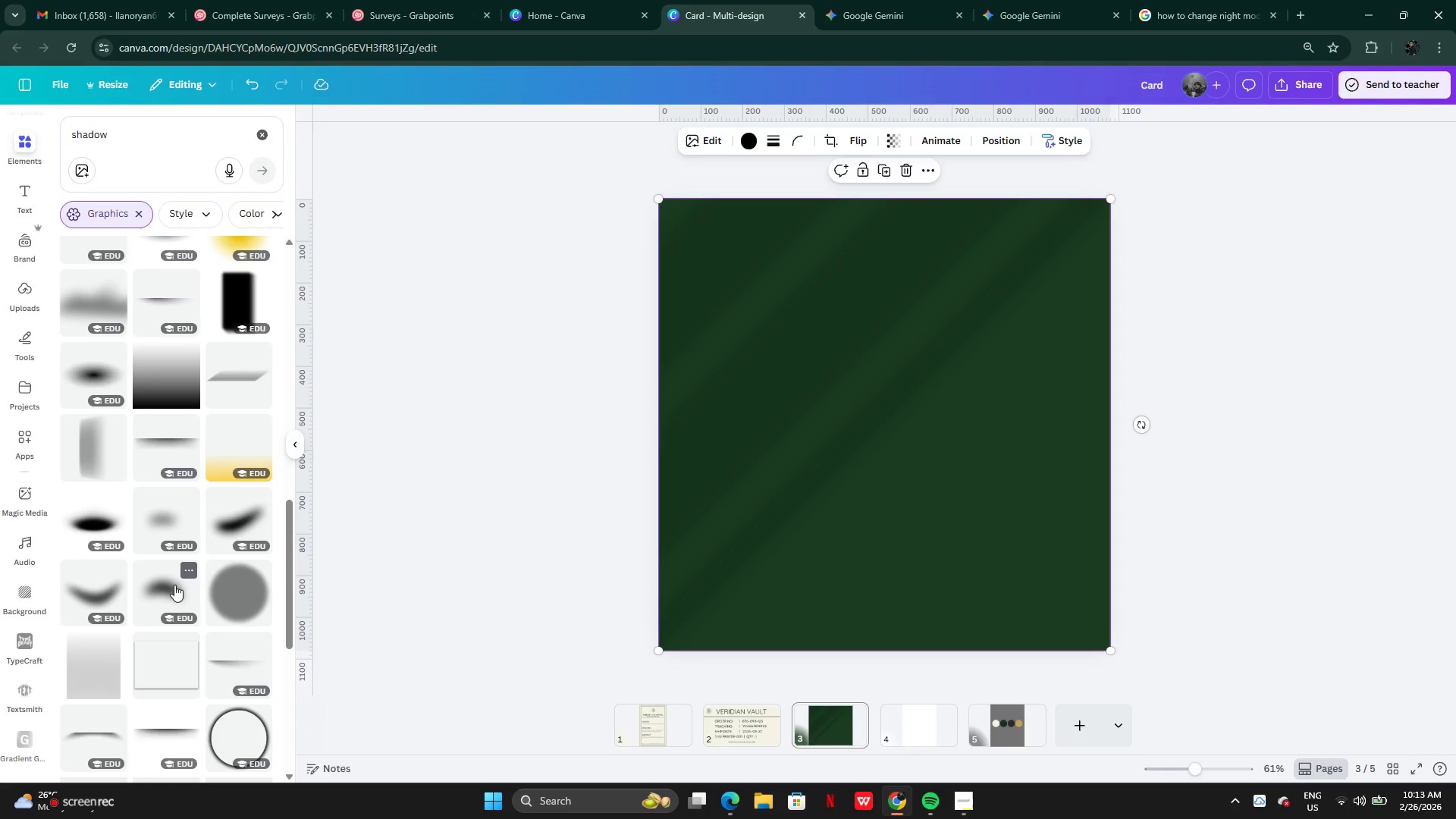 
wait(9.8)
 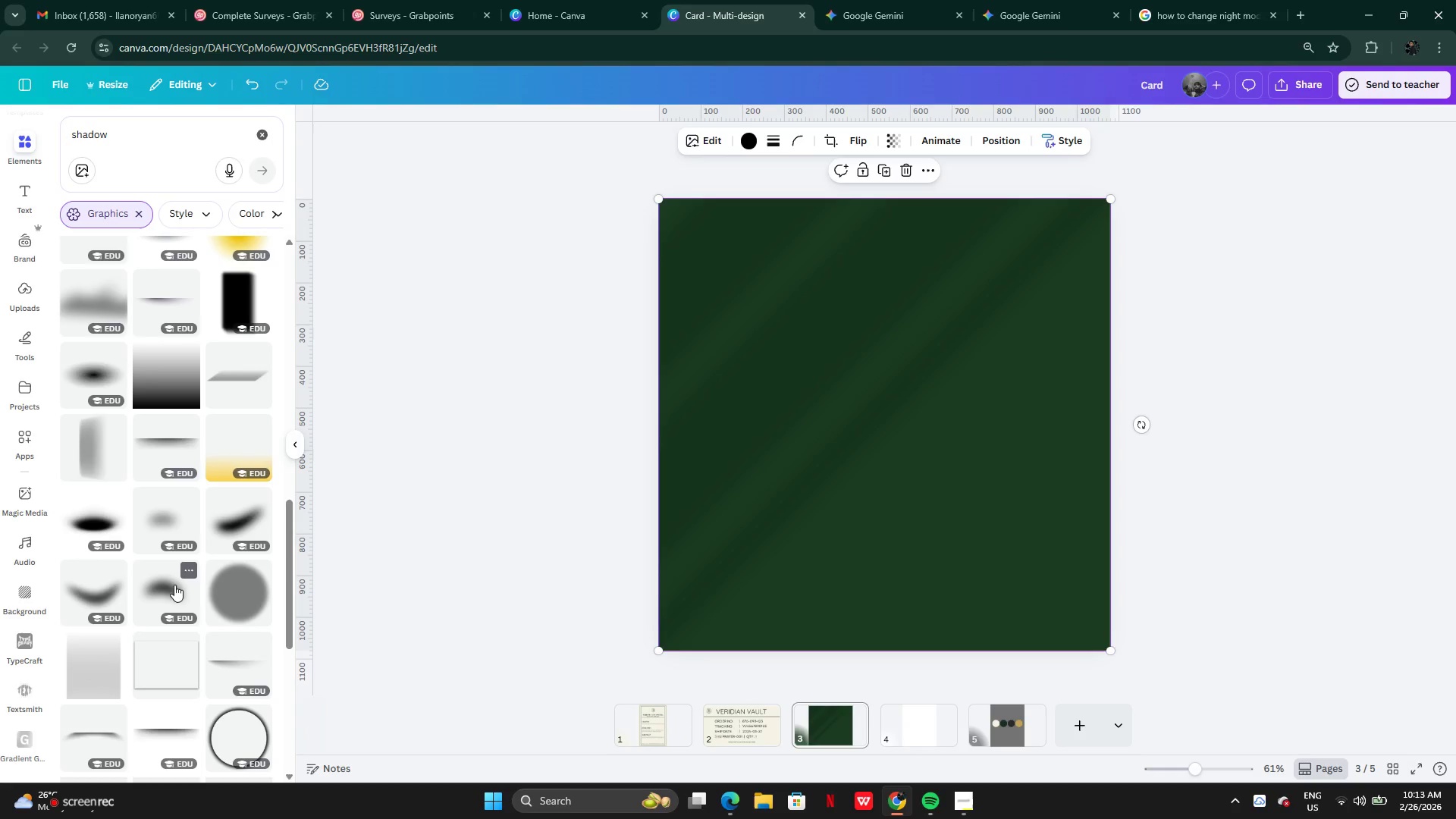 
left_click([89, 301])
 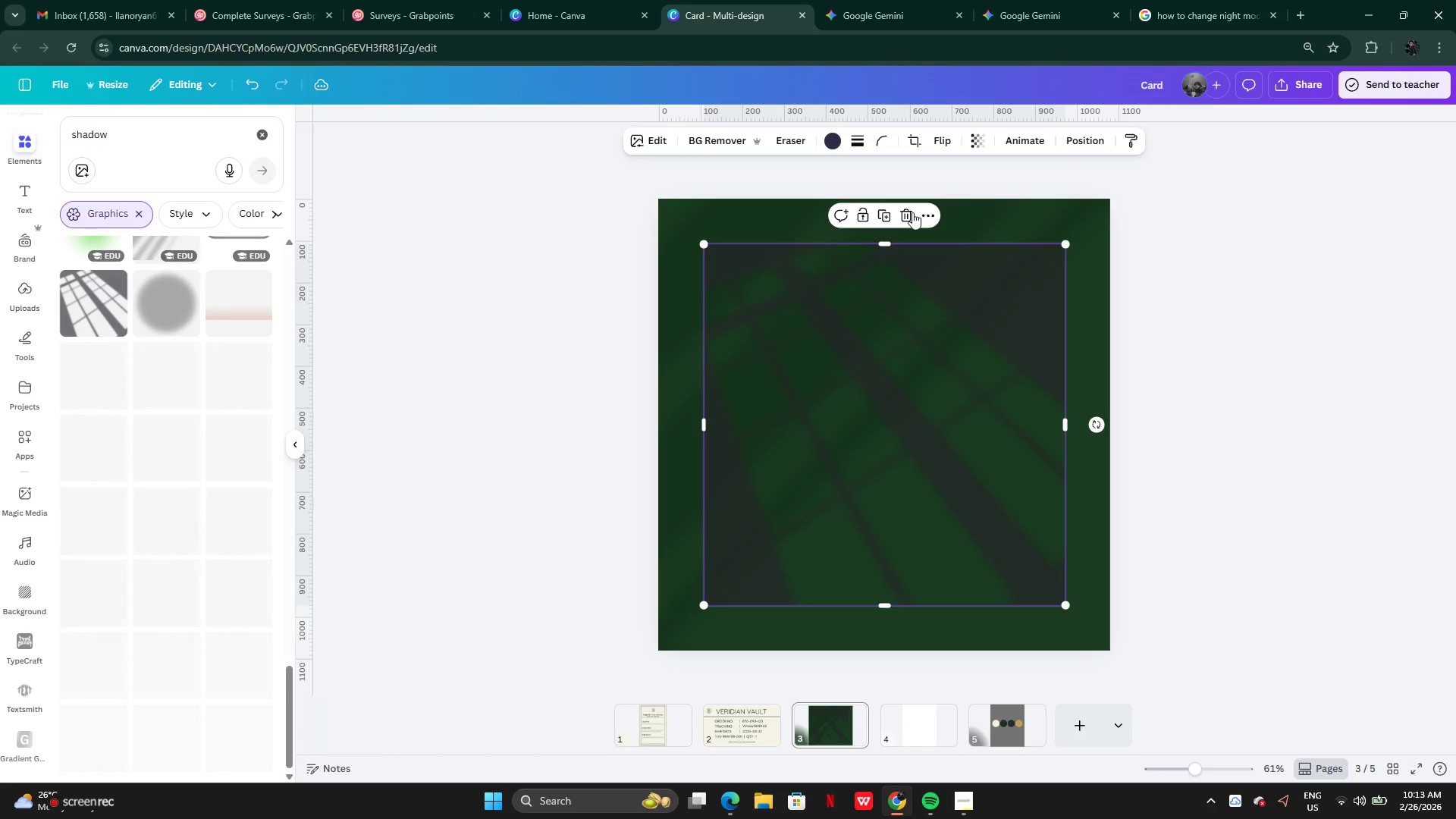 
left_click([911, 216])
 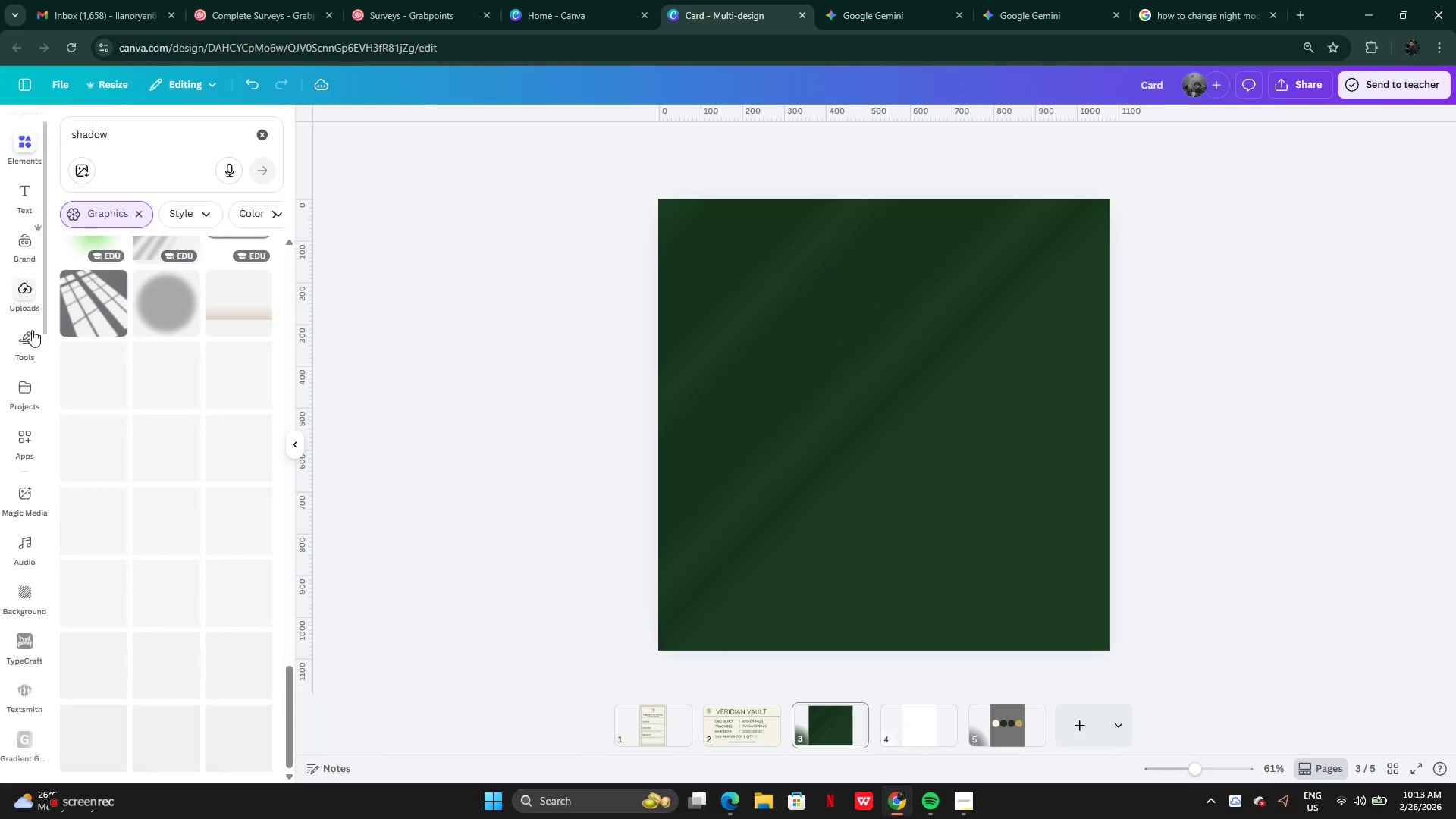 
mouse_move([79, 378])
 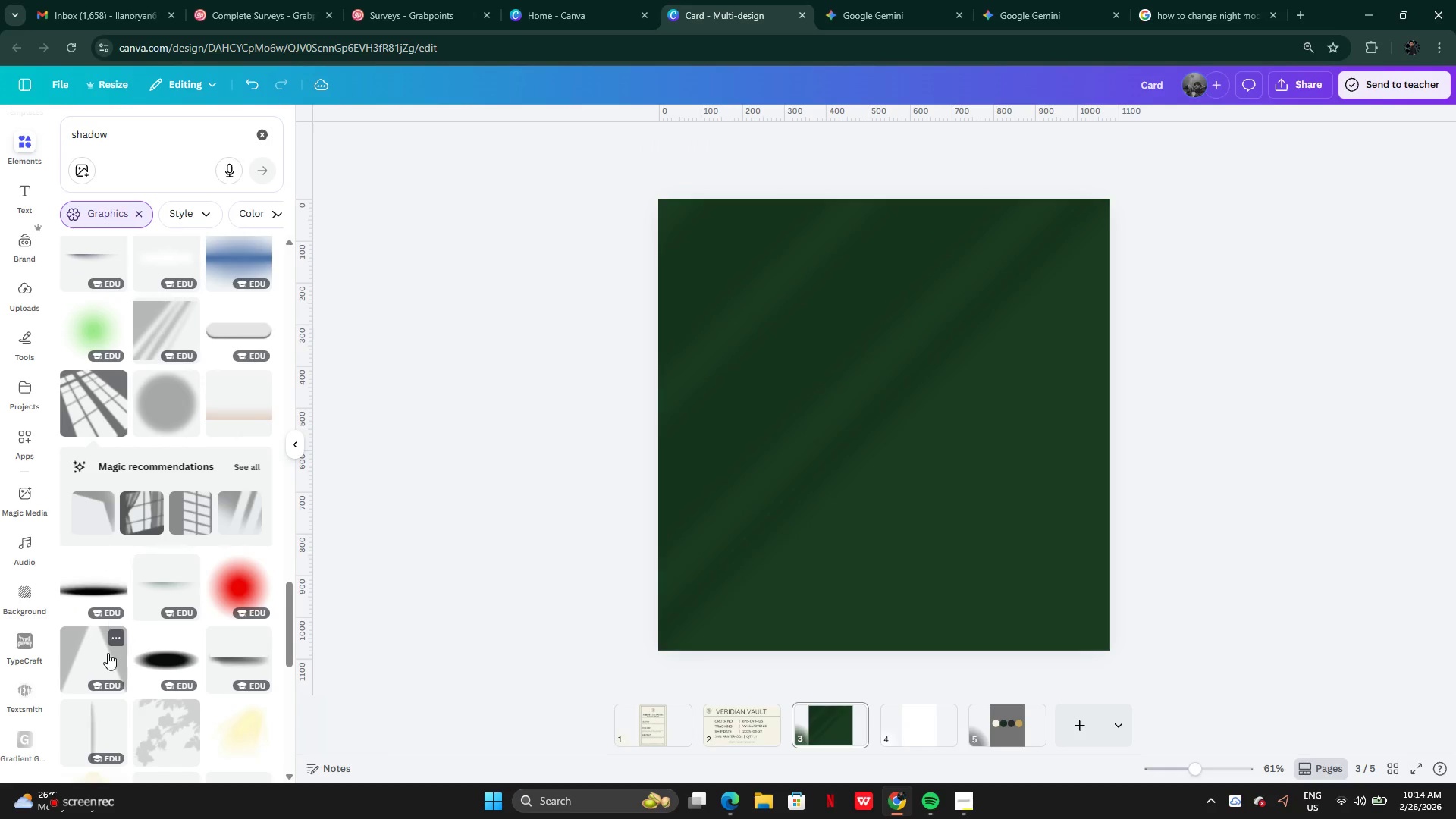 
left_click([108, 658])
 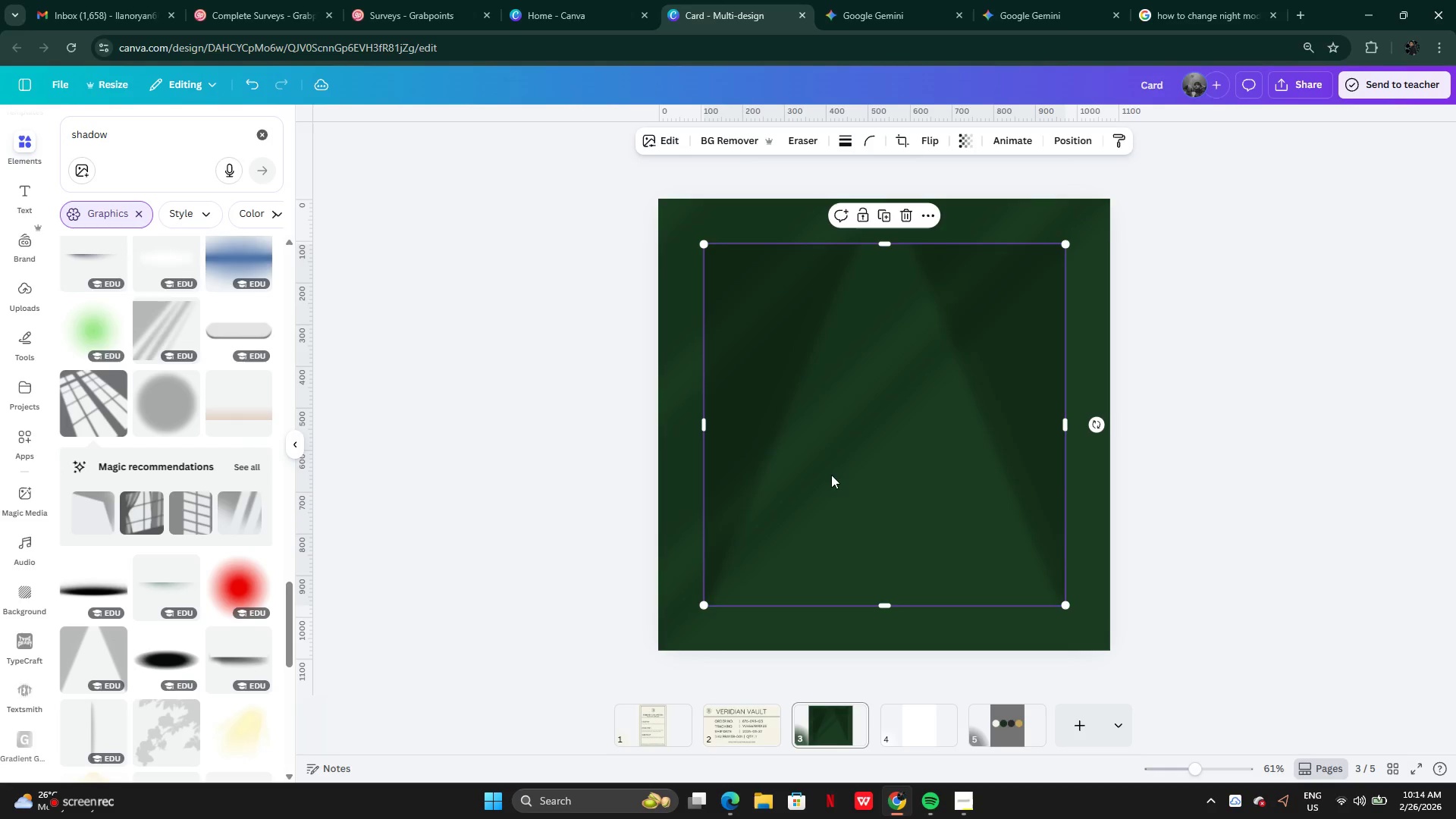 
left_click_drag(start_coordinate=[852, 480], to_coordinate=[849, 444])
 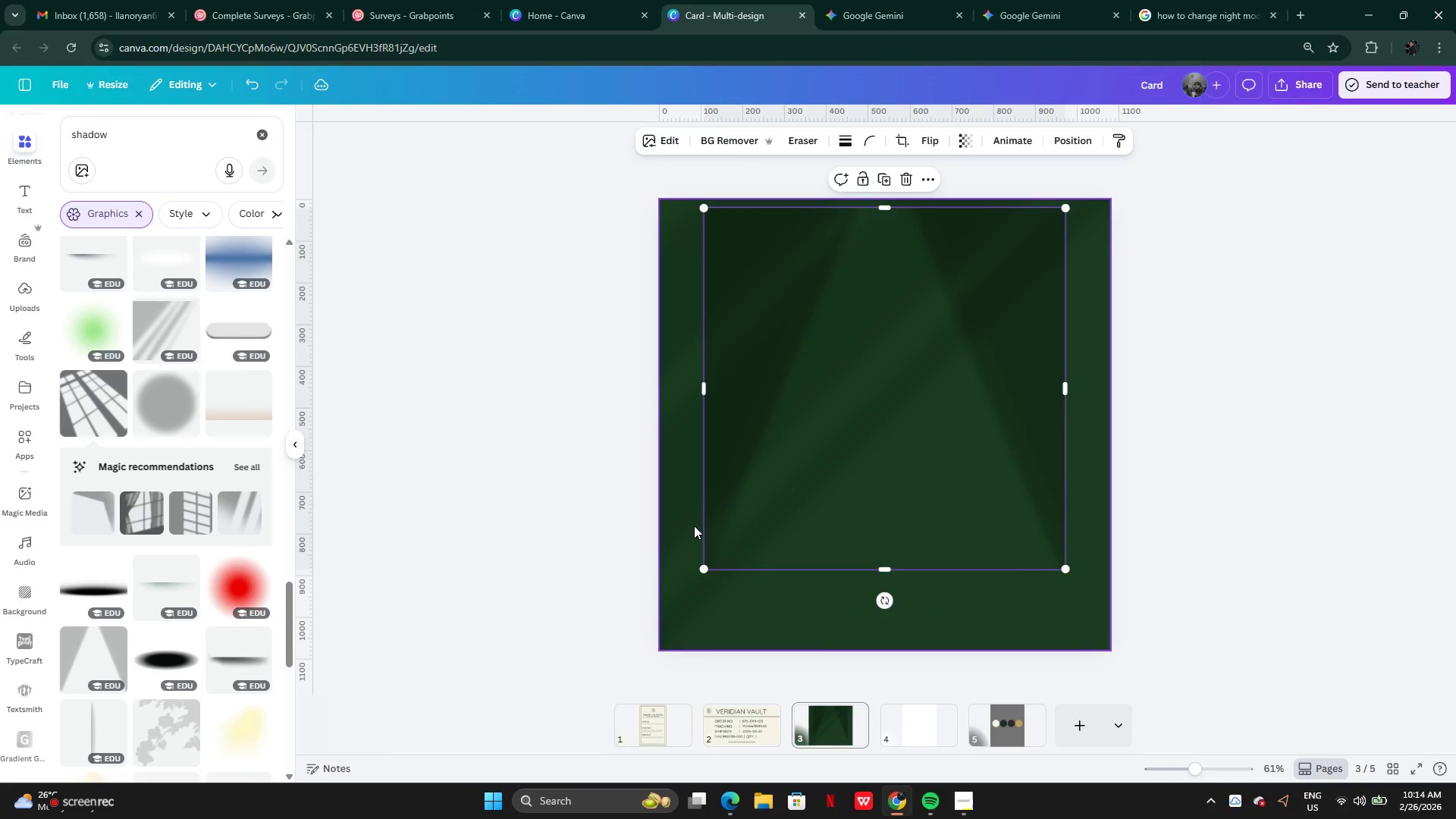 
left_click([694, 526])
 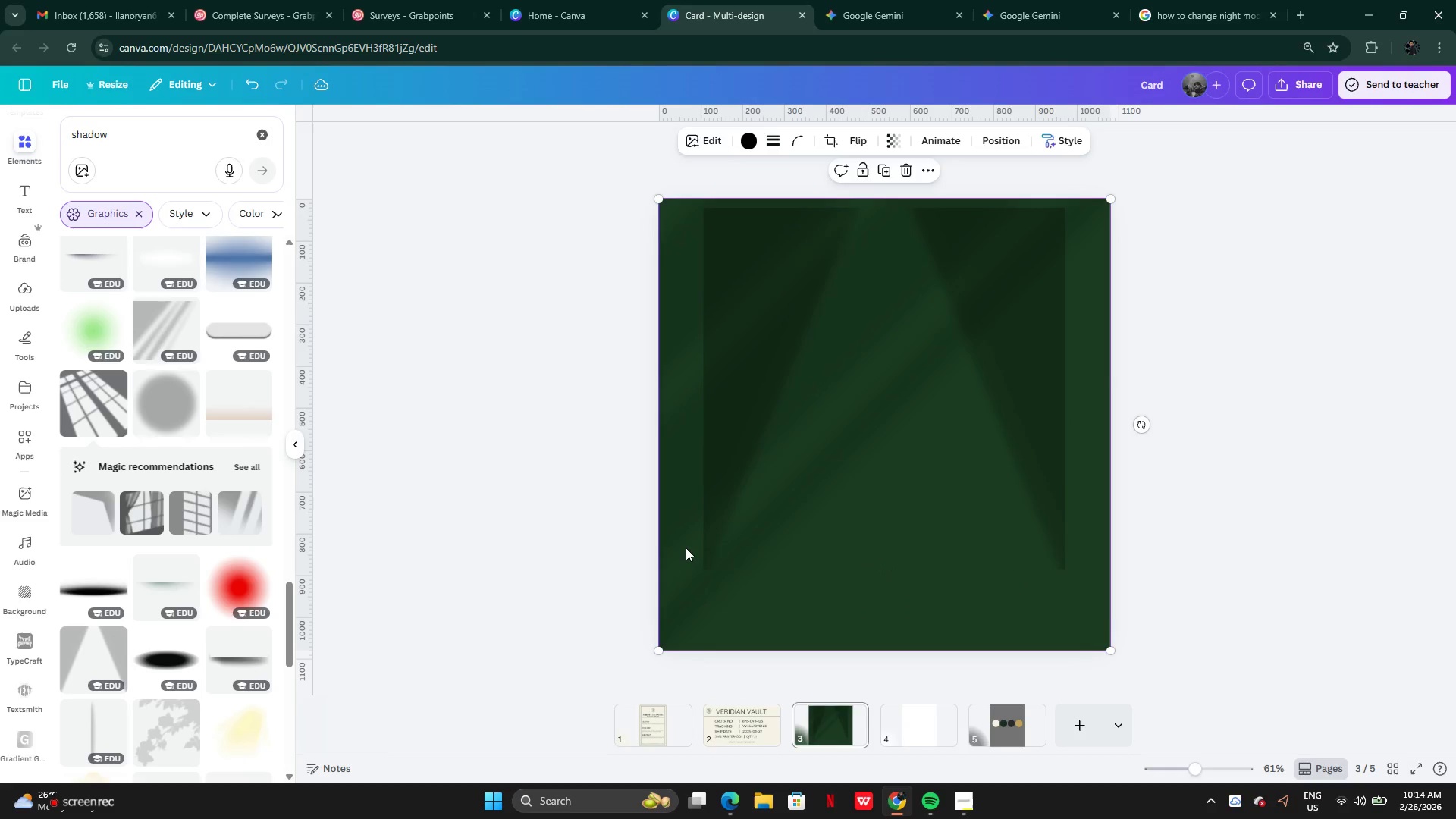 
left_click([686, 548])
 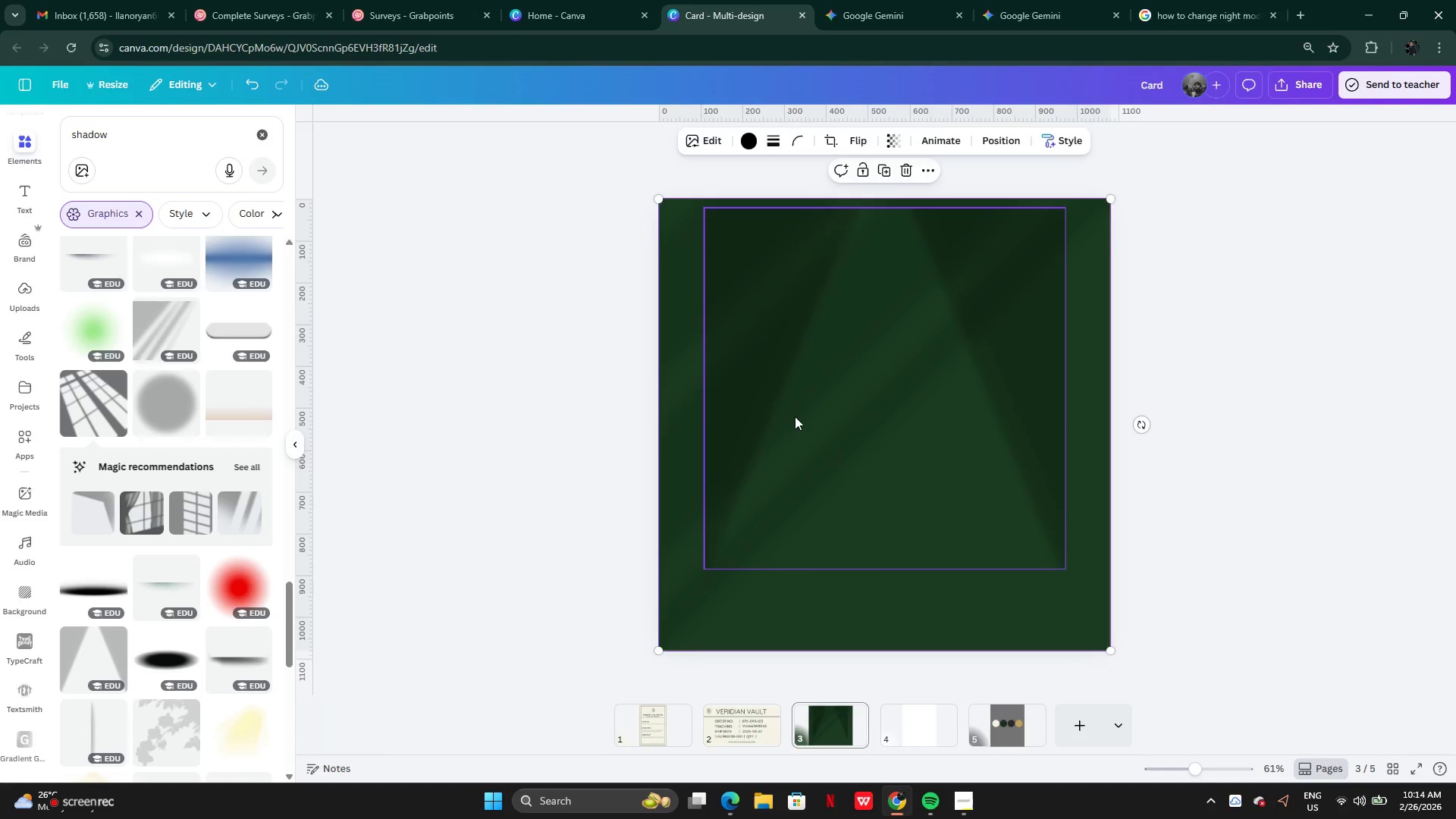 
left_click([795, 416])
 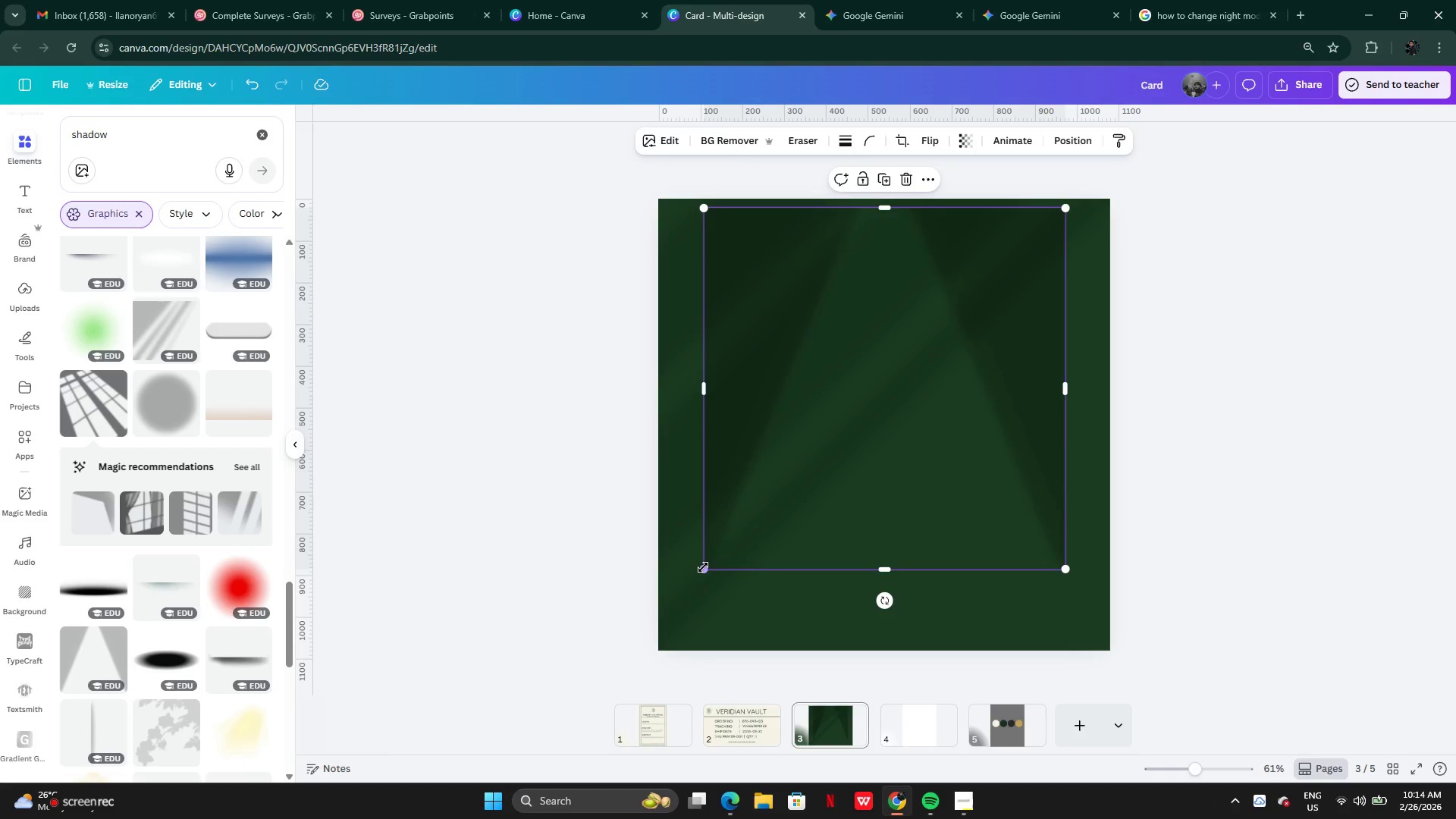 
left_click_drag(start_coordinate=[703, 567], to_coordinate=[564, 685])
 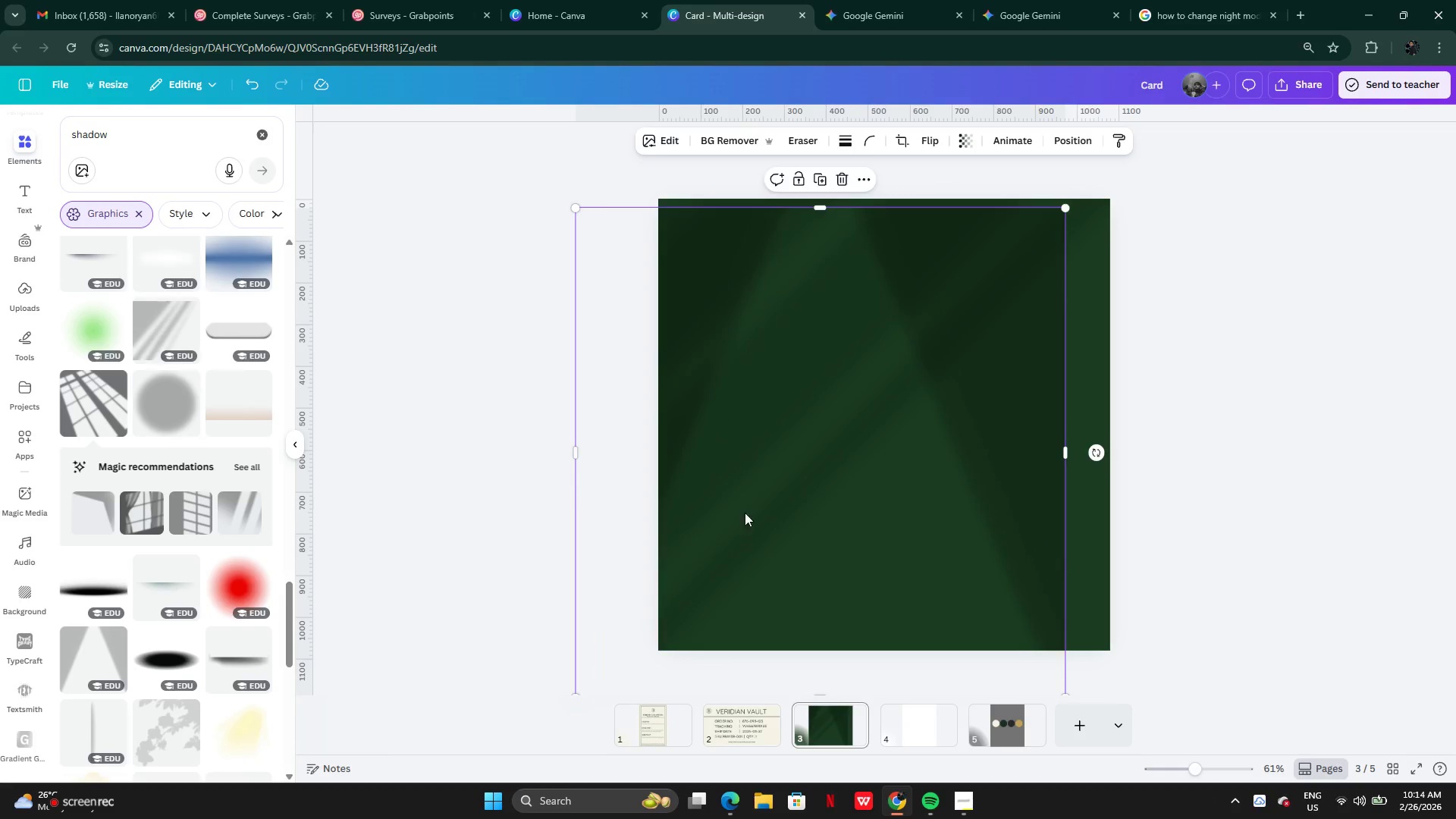 
left_click_drag(start_coordinate=[736, 516], to_coordinate=[799, 498])
 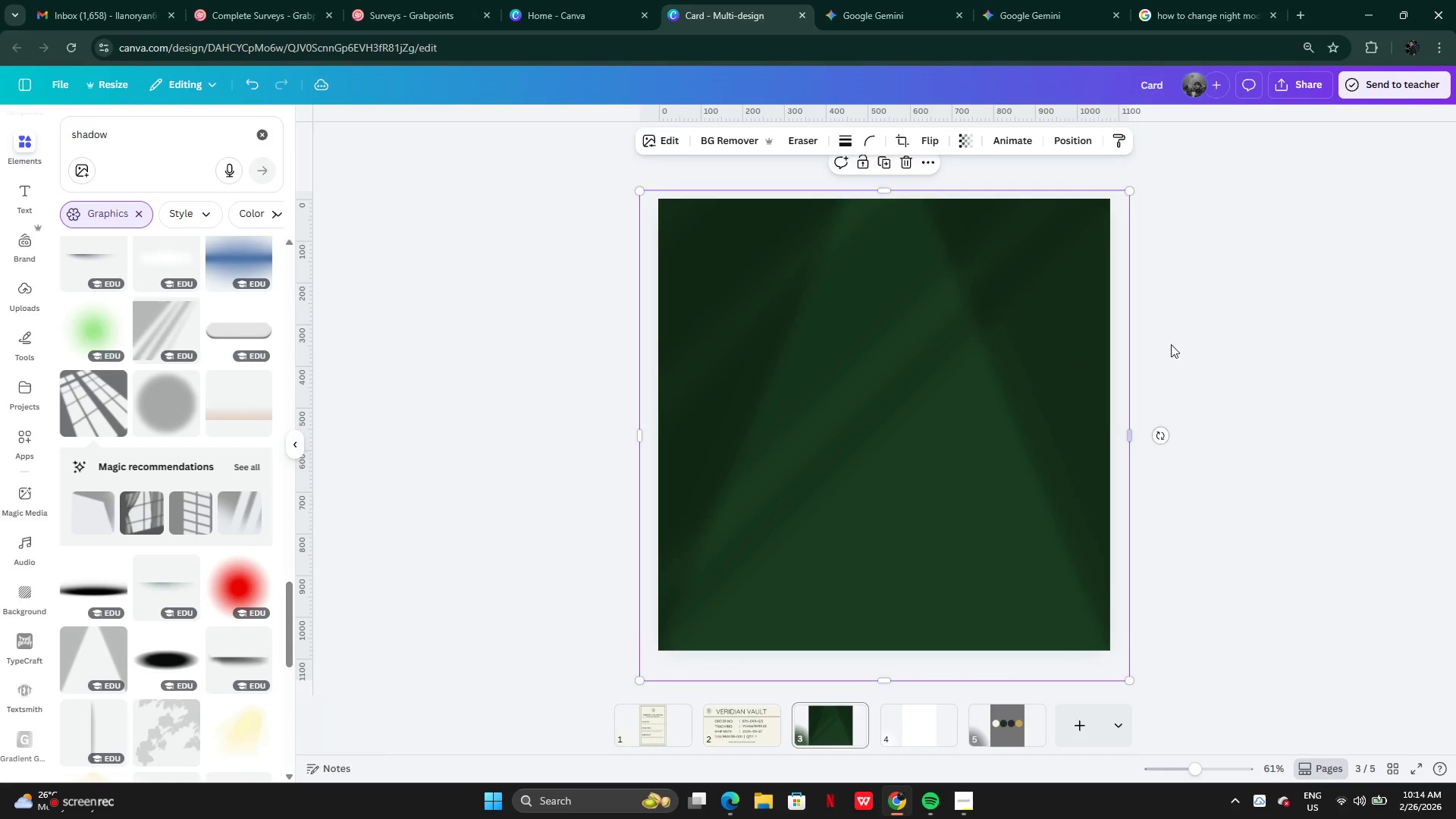 
left_click([1178, 344])
 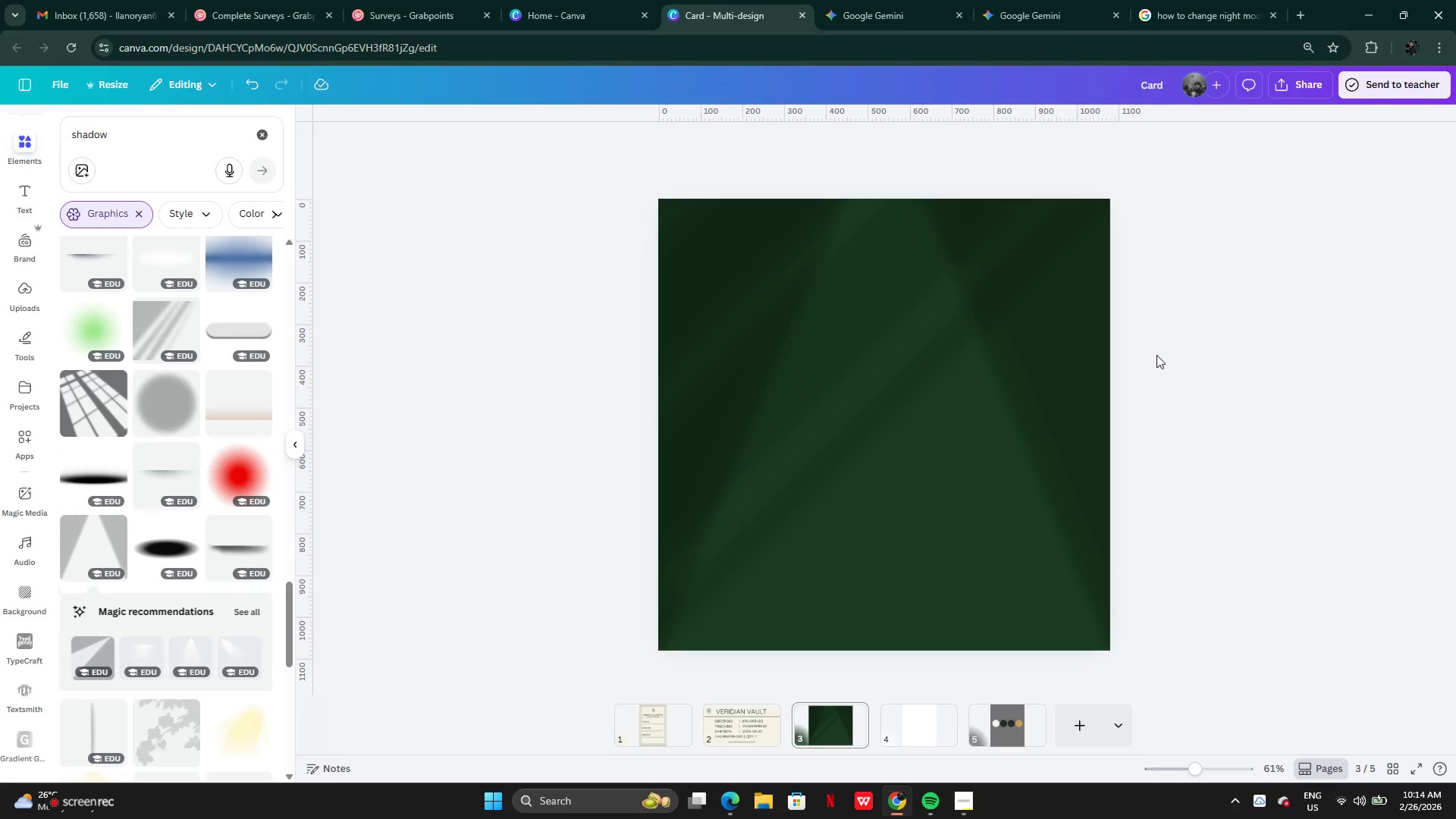 
left_click_drag(start_coordinate=[874, 413], to_coordinate=[1005, 645])
 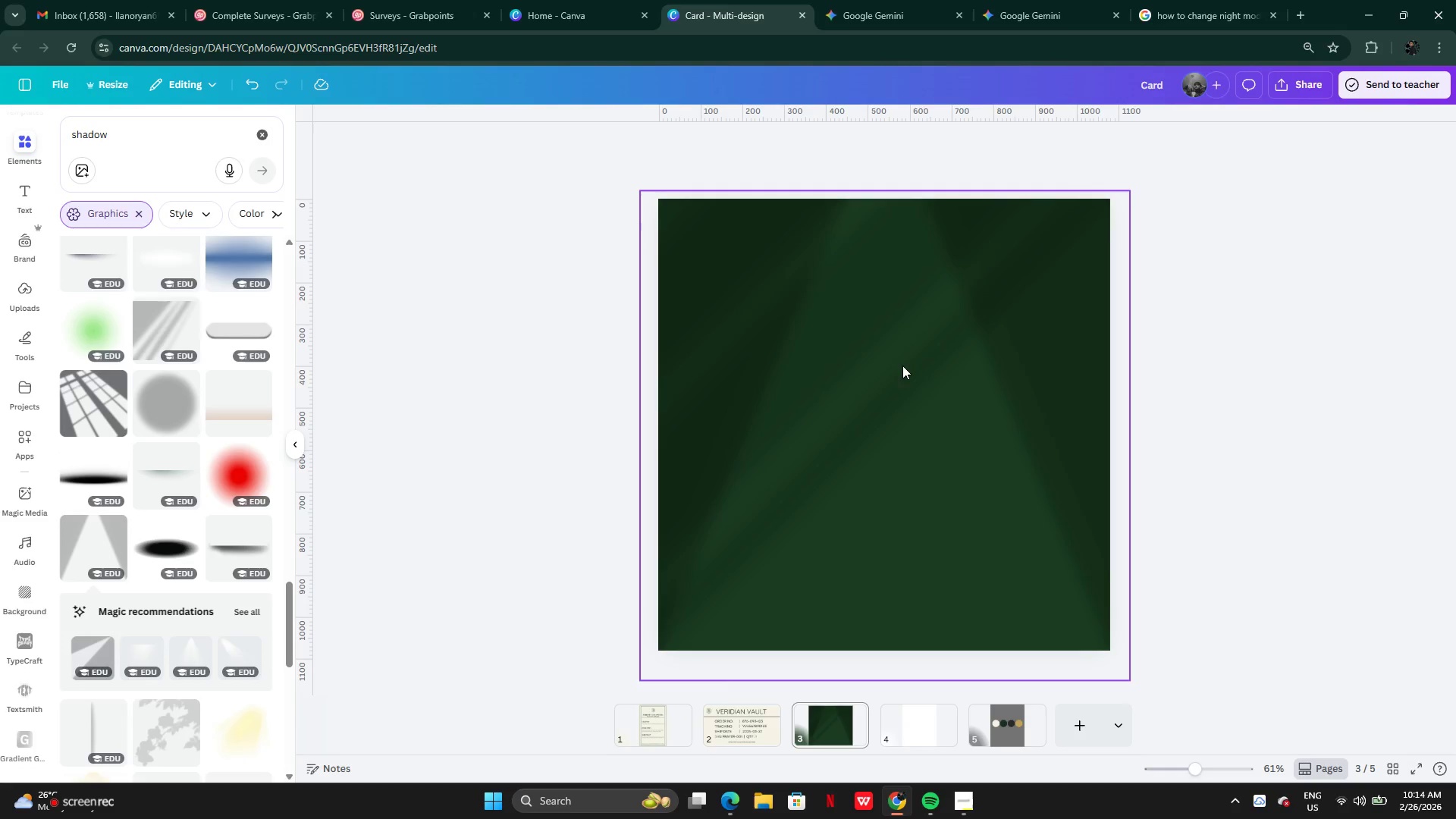 
left_click_drag(start_coordinate=[902, 366], to_coordinate=[1050, 558])
 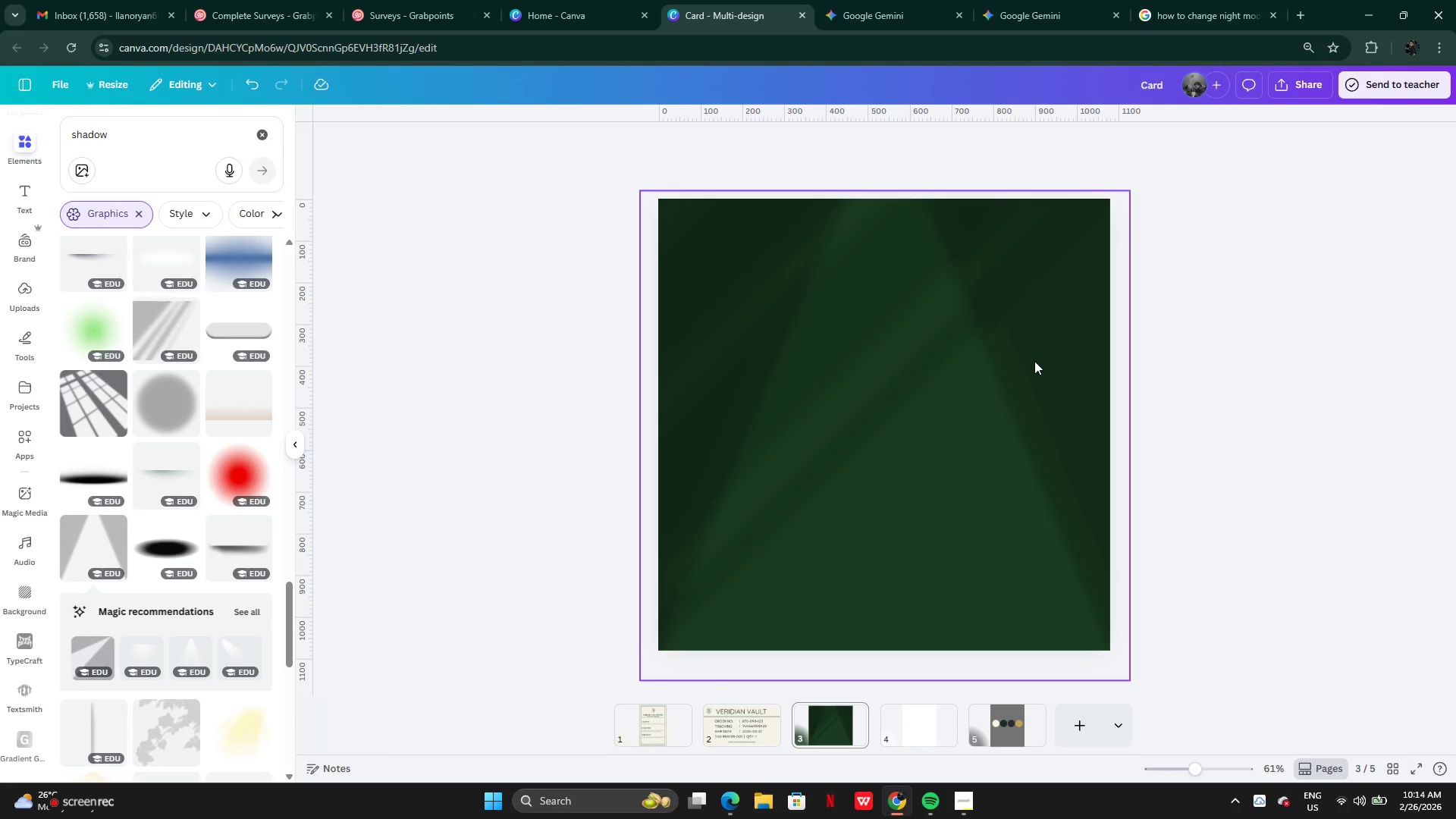 
left_click([1034, 361])
 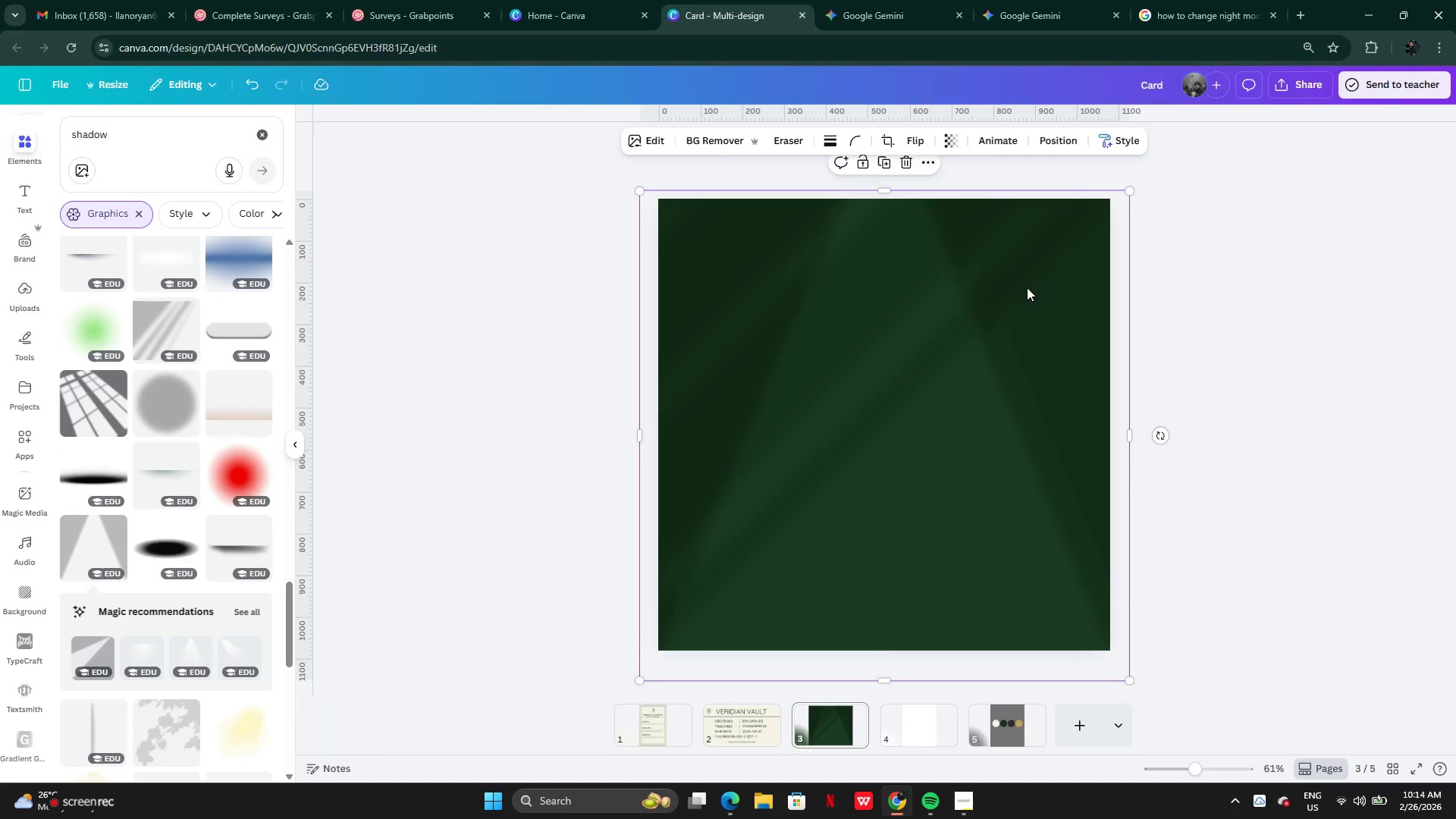 
left_click_drag(start_coordinate=[1027, 284], to_coordinate=[1024, 486])
 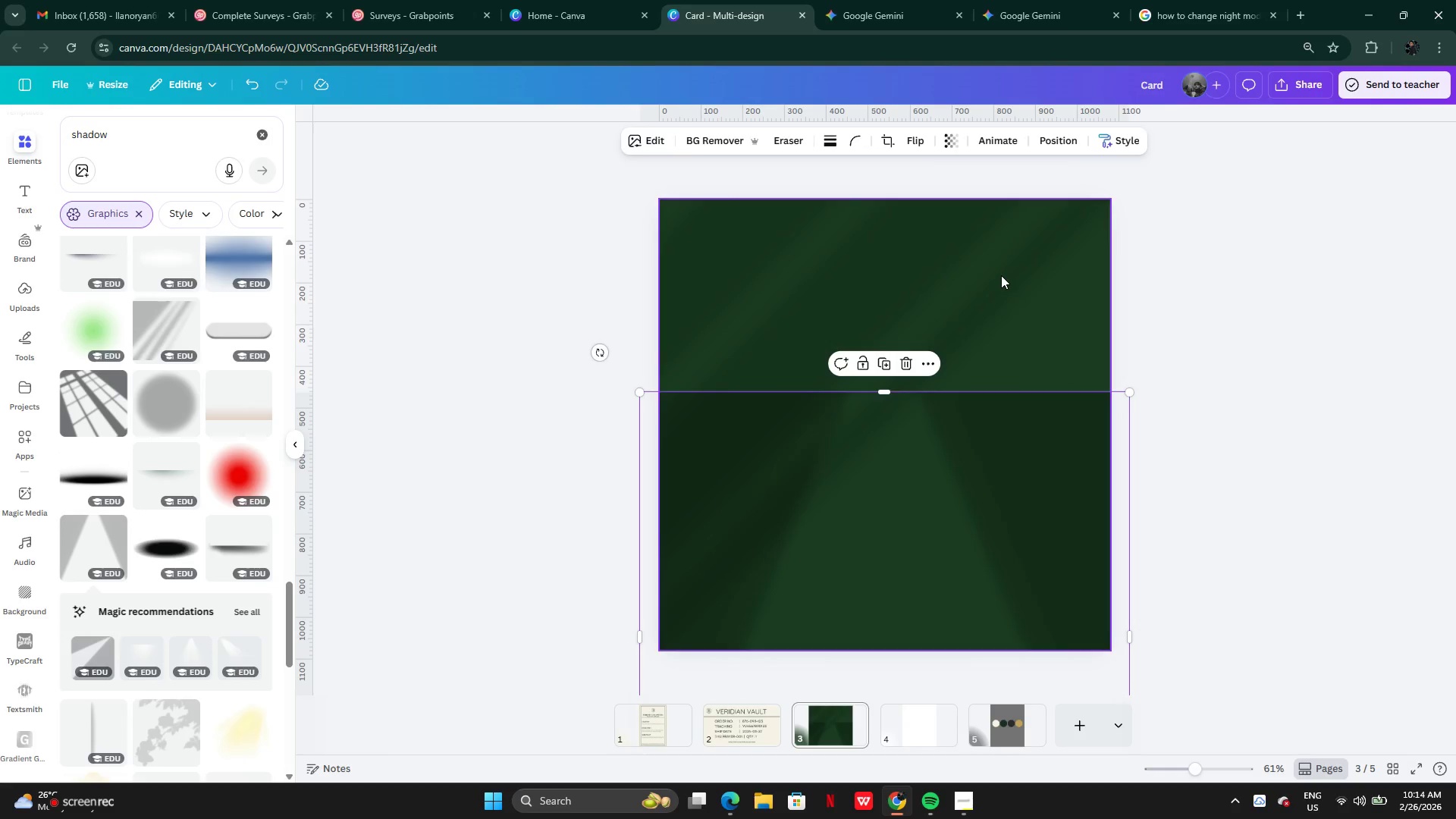 
left_click([1001, 273])
 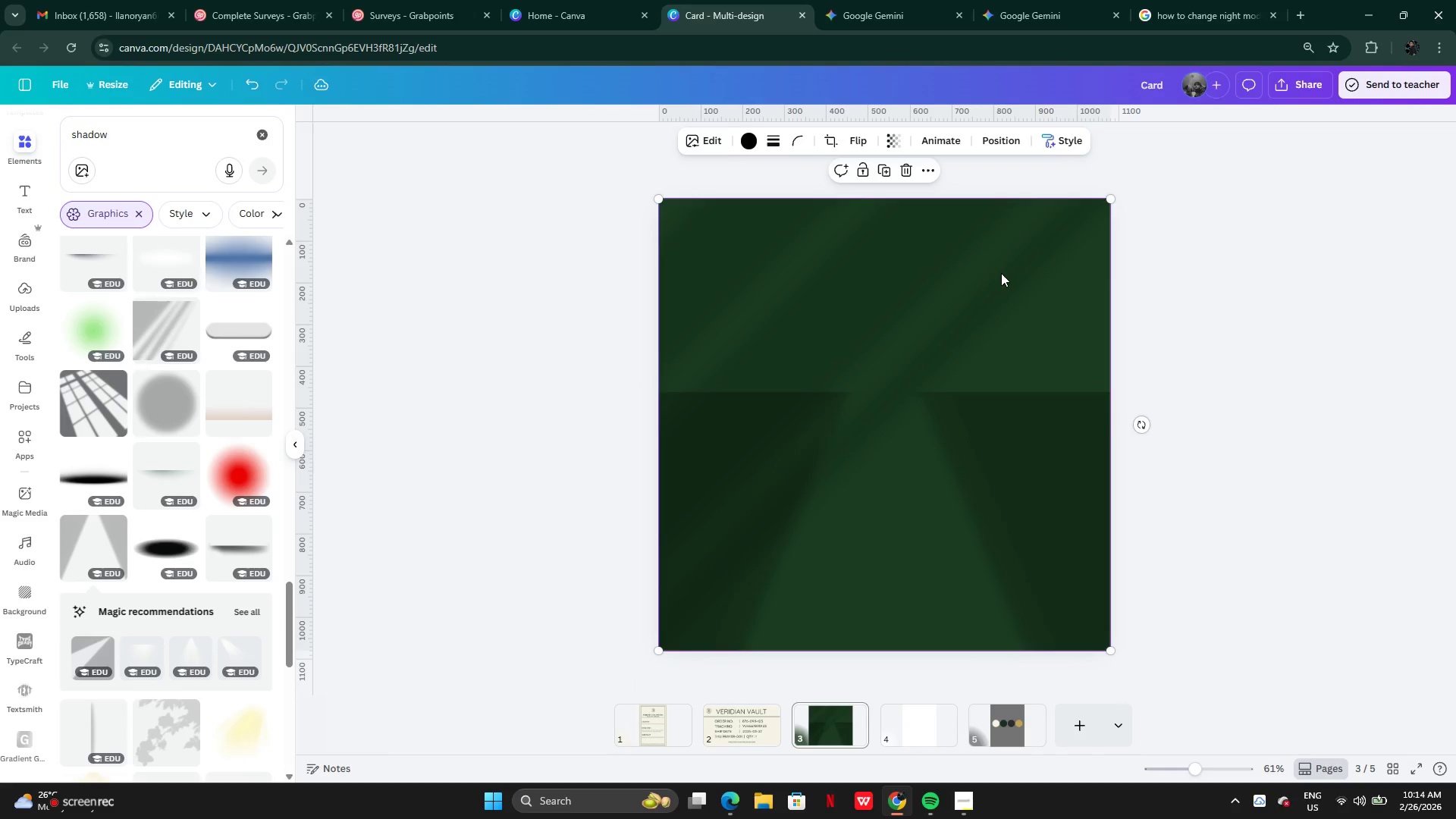 
key(Backspace)
 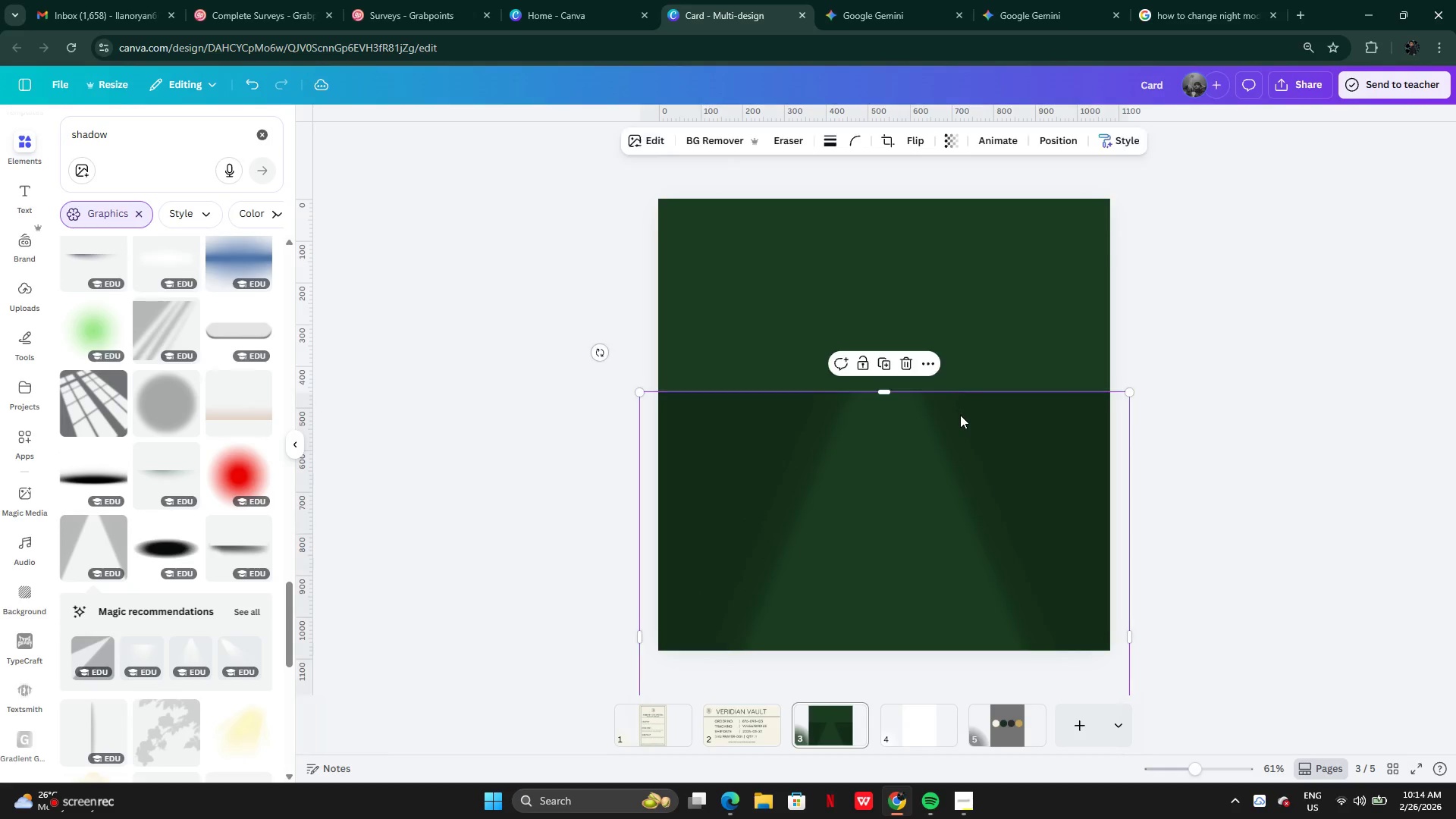 
left_click_drag(start_coordinate=[979, 433], to_coordinate=[983, 234])
 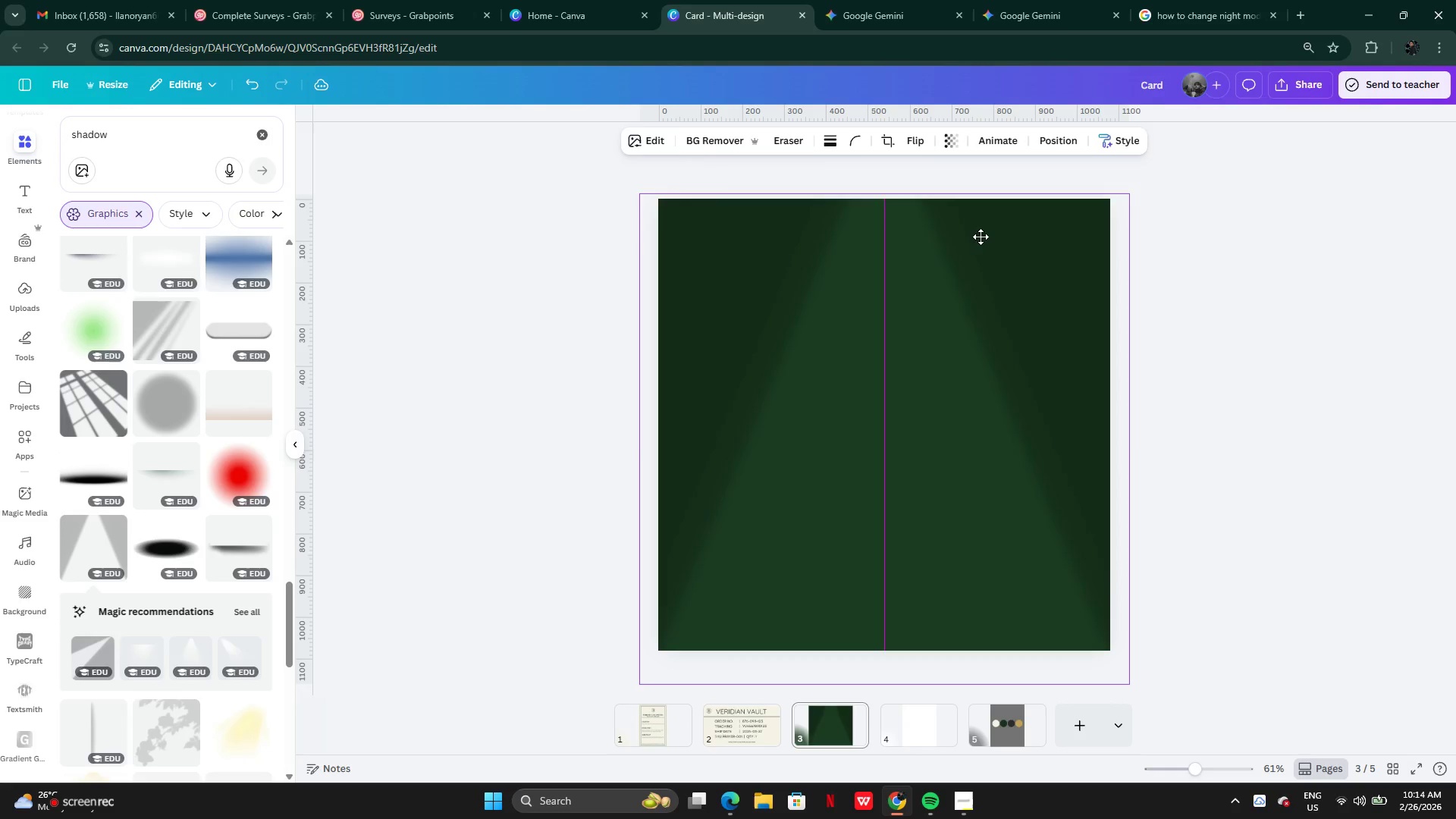 
left_click([1257, 295])
 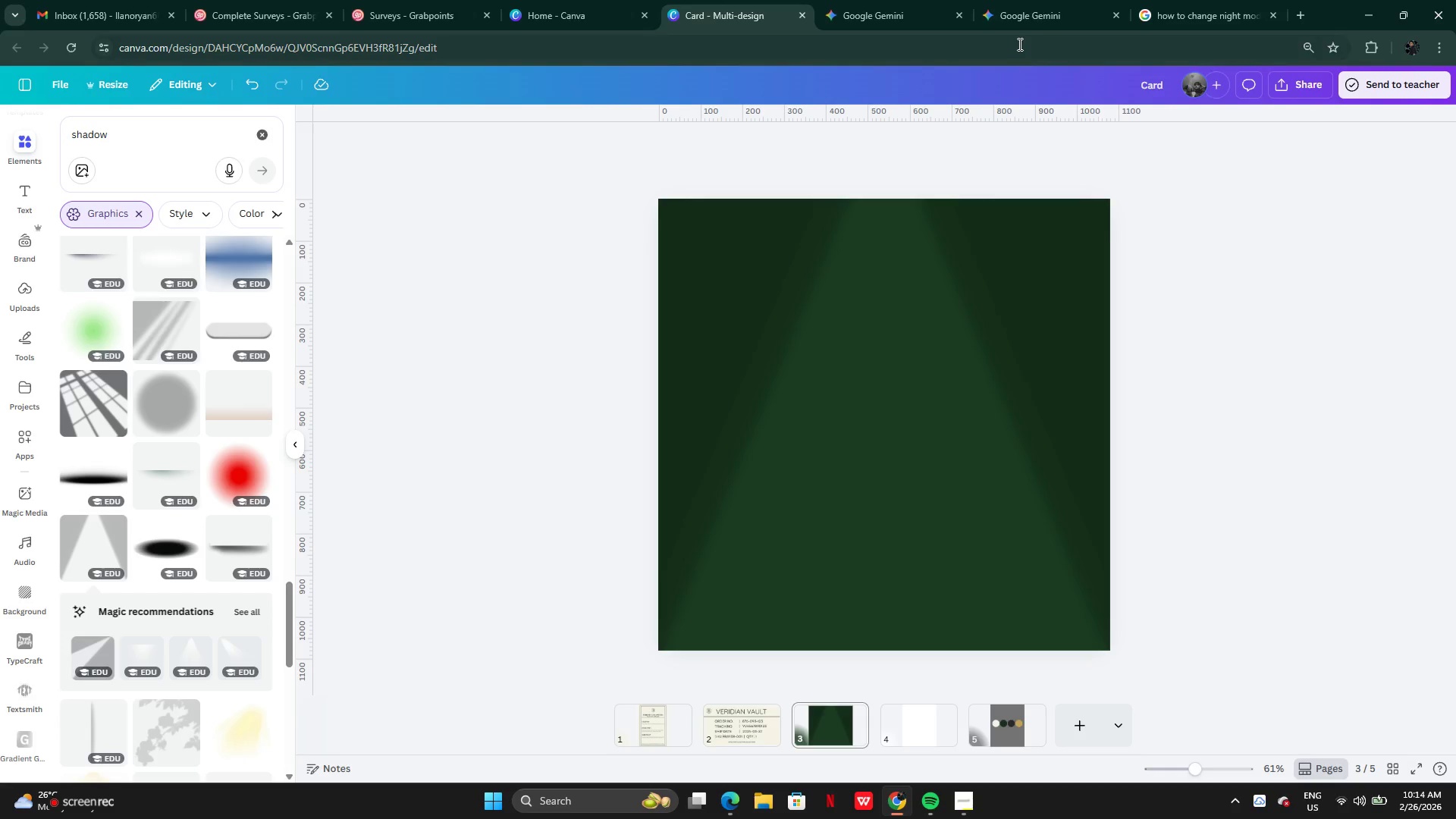 
left_click([1037, 13])
 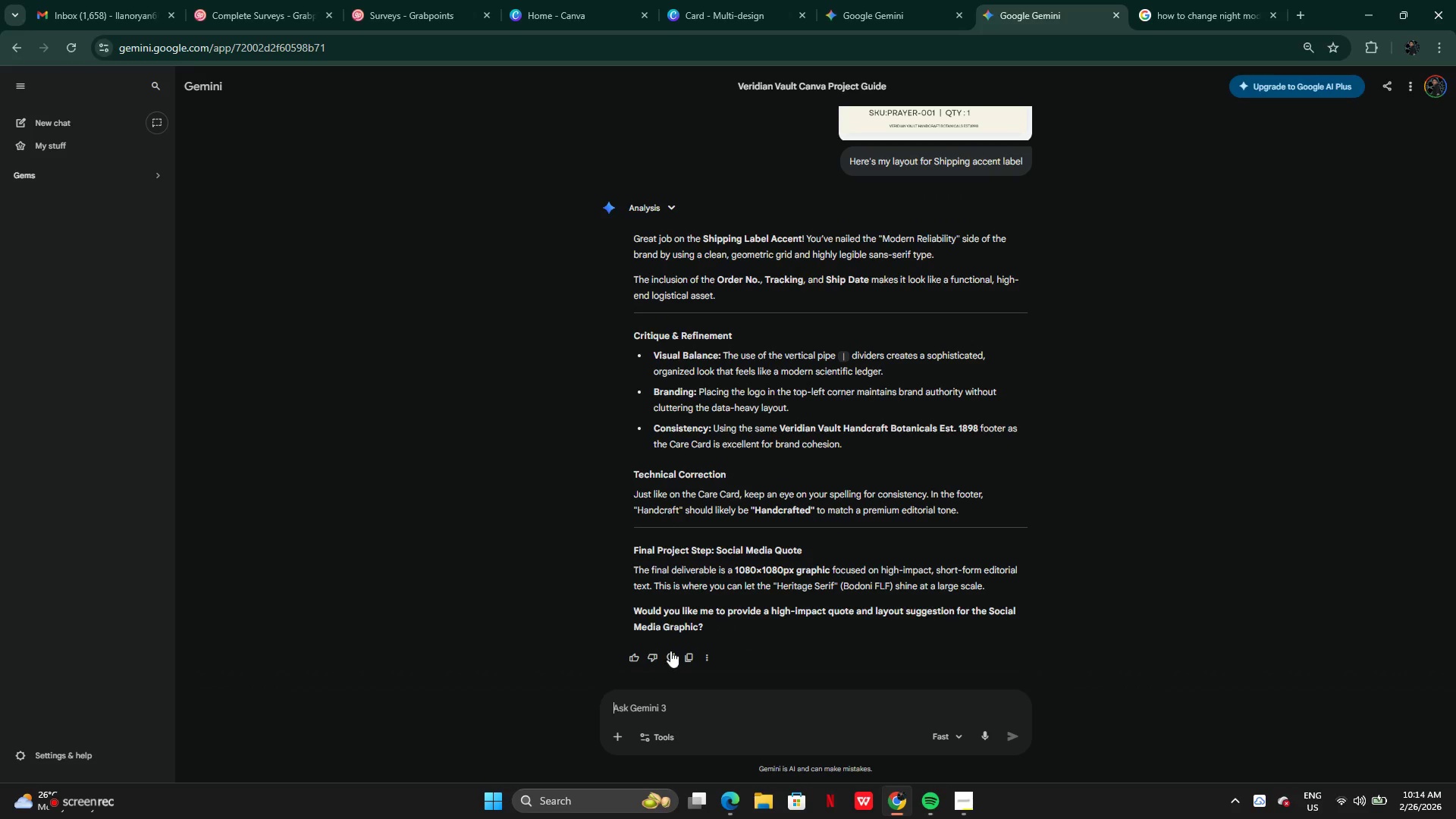 
left_click([704, 717])
 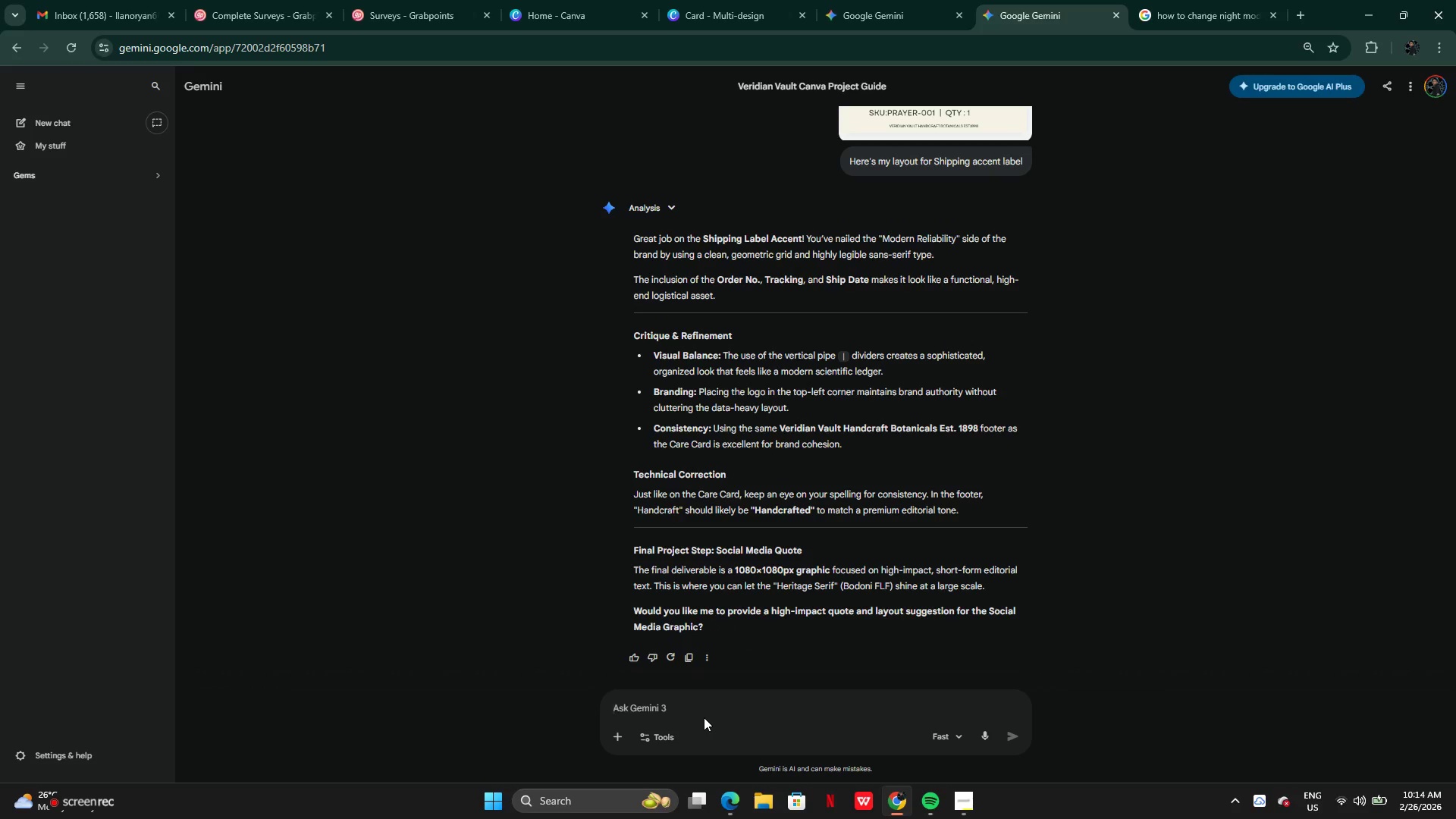 
type(yeas)
key(Backspace)
key(Backspace)
type(s)
 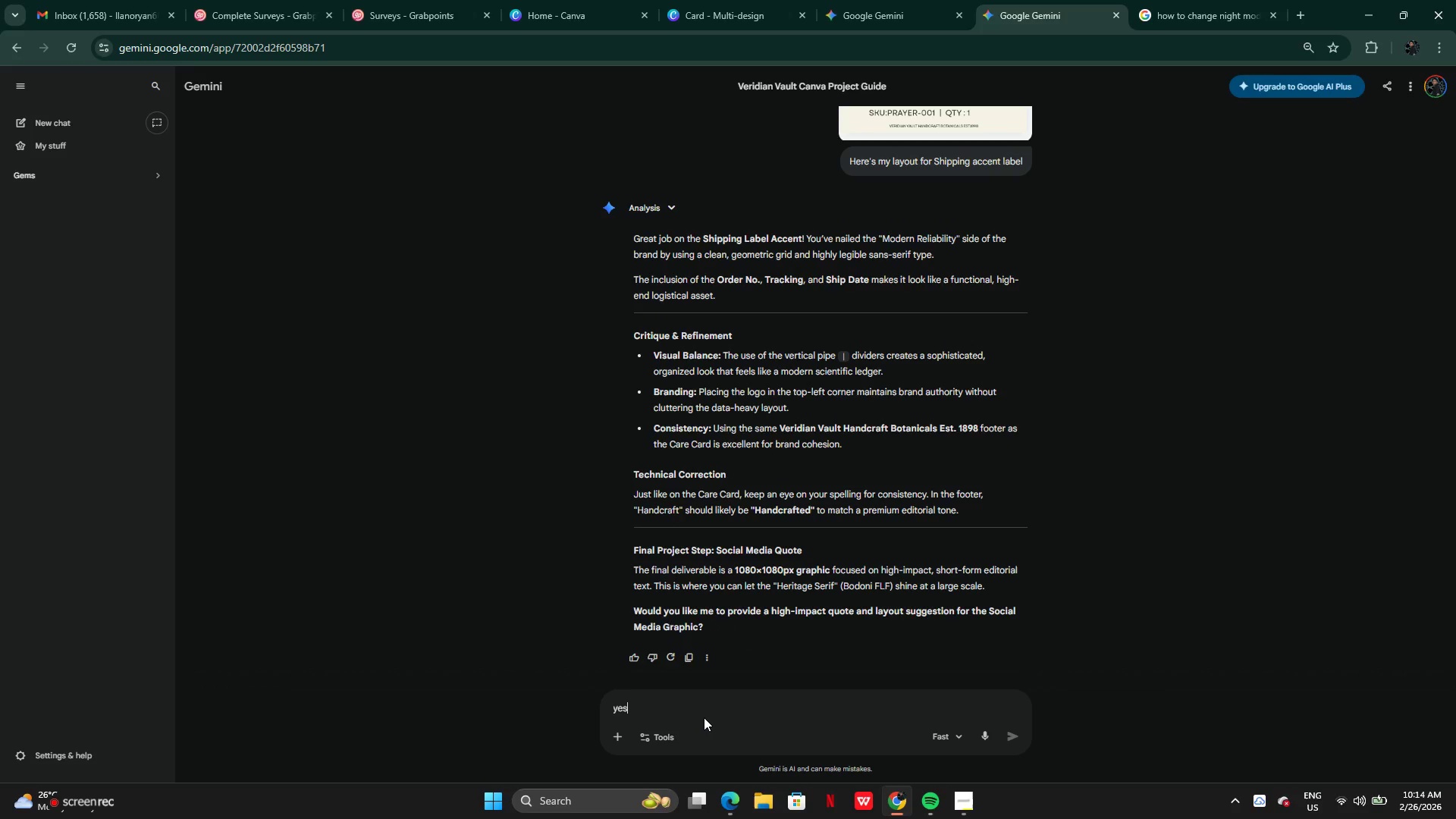 
key(Enter)
 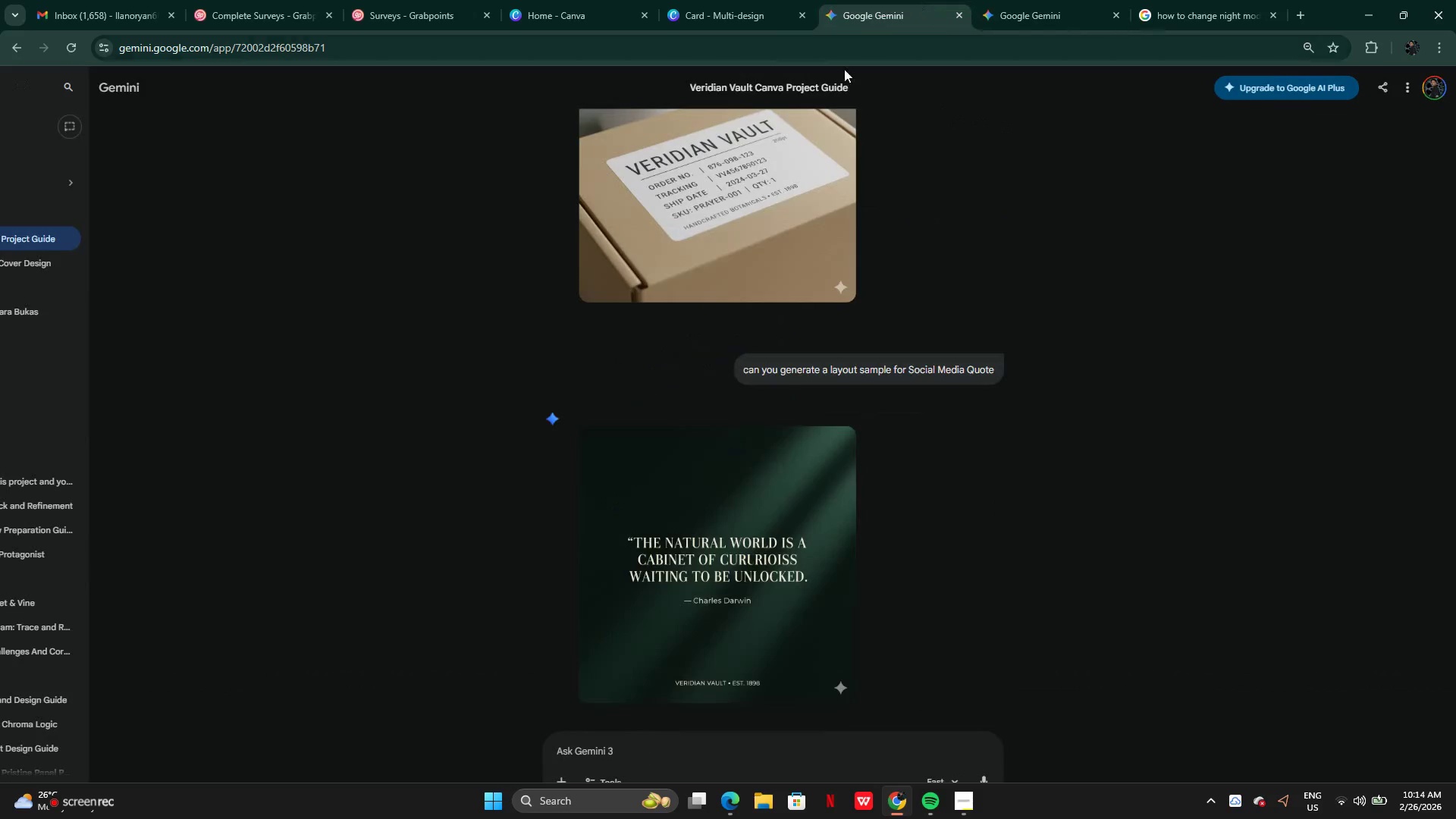 
wait(12.27)
 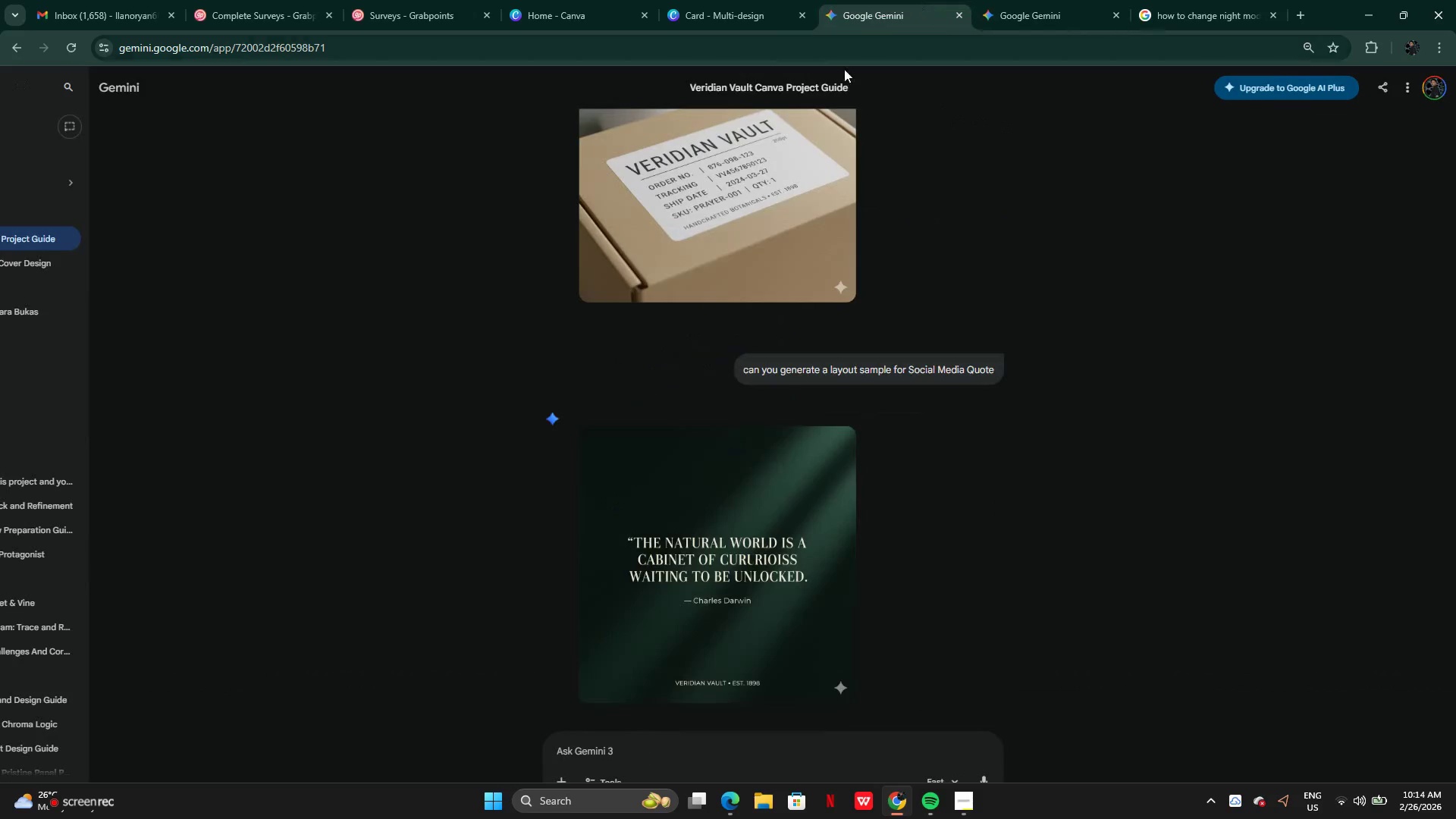 
left_click([63, 806])
 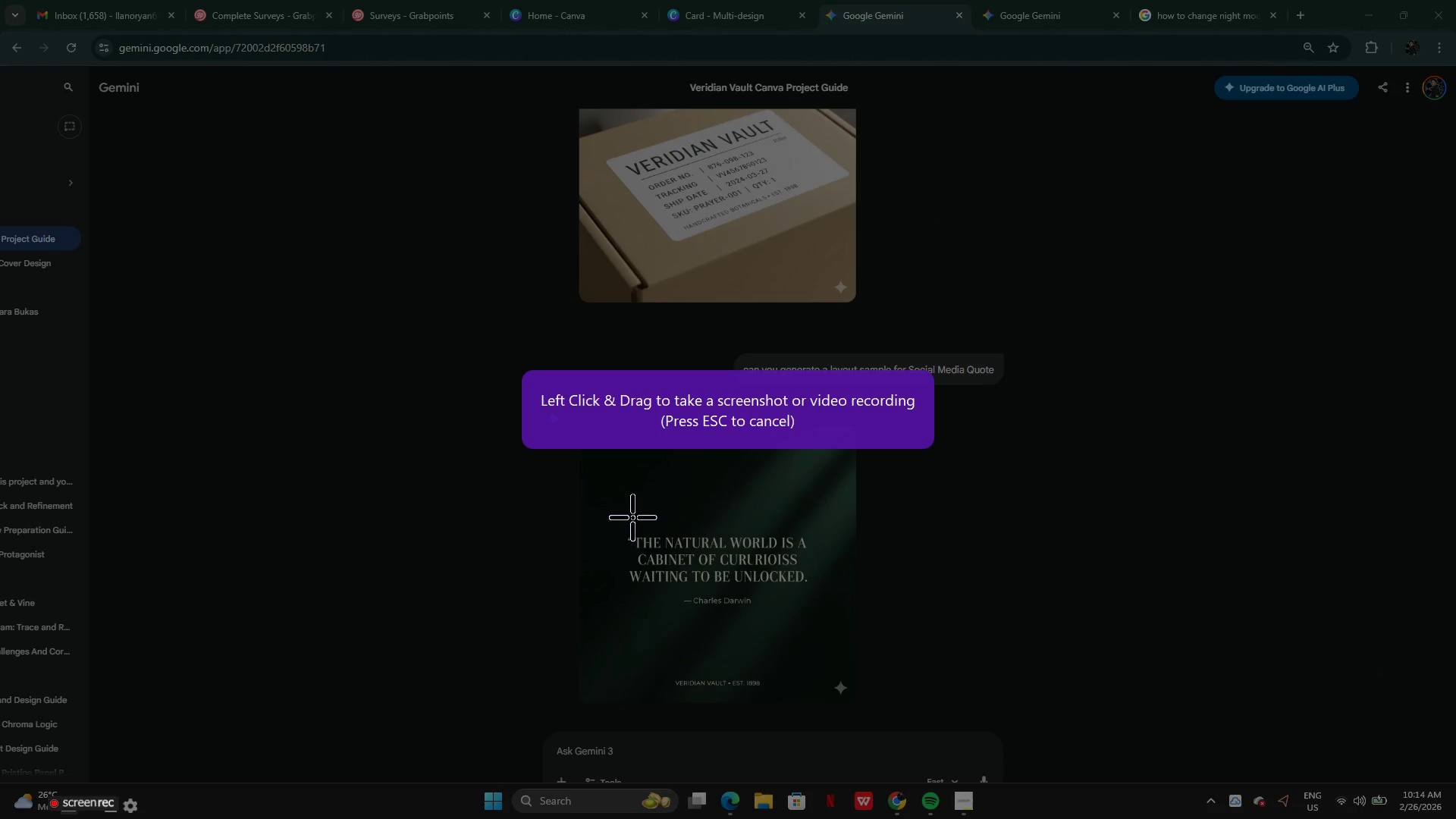 
left_click_drag(start_coordinate=[626, 519], to_coordinate=[817, 642])
 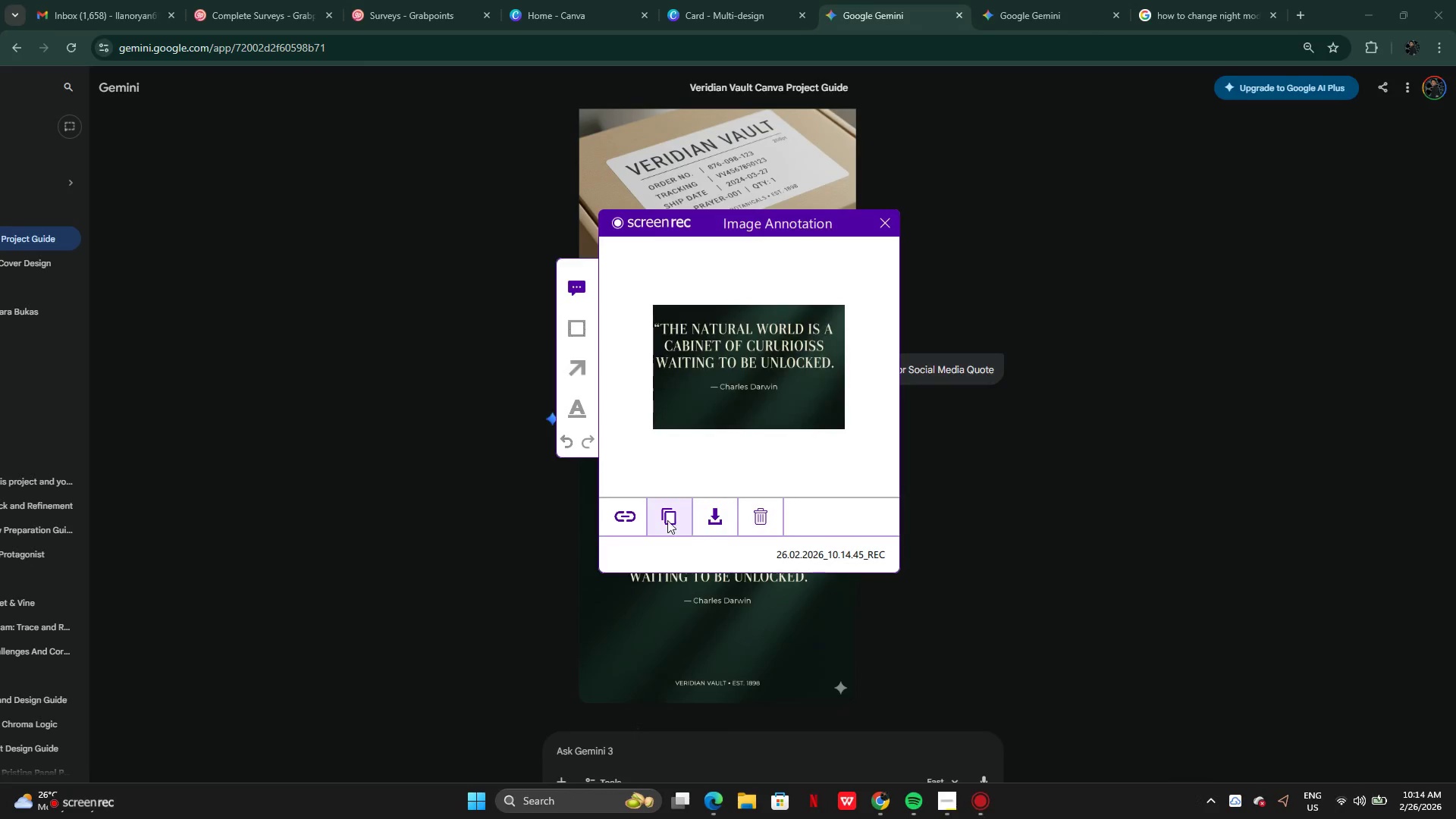 
left_click([663, 519])
 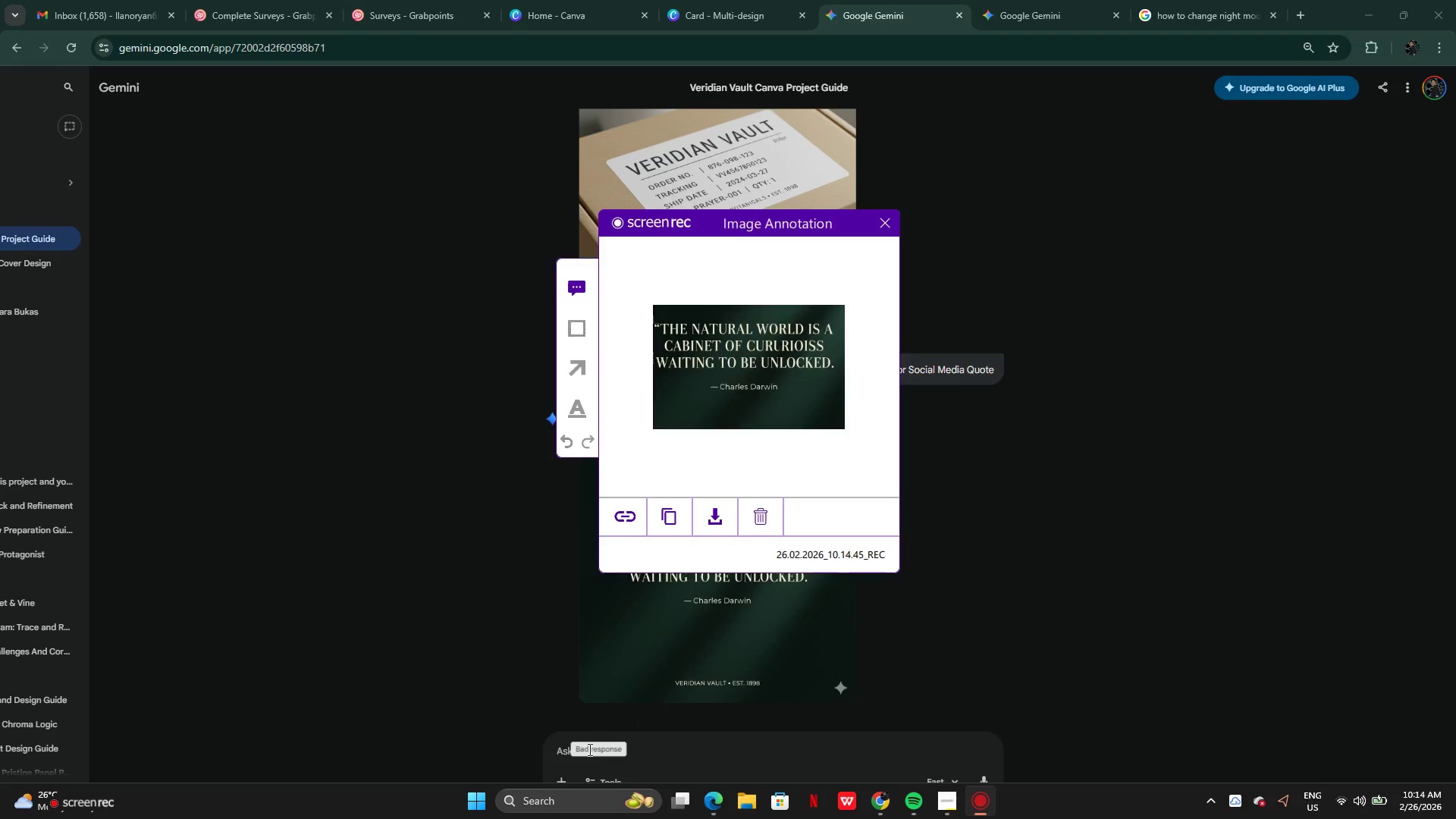 
left_click([588, 749])
 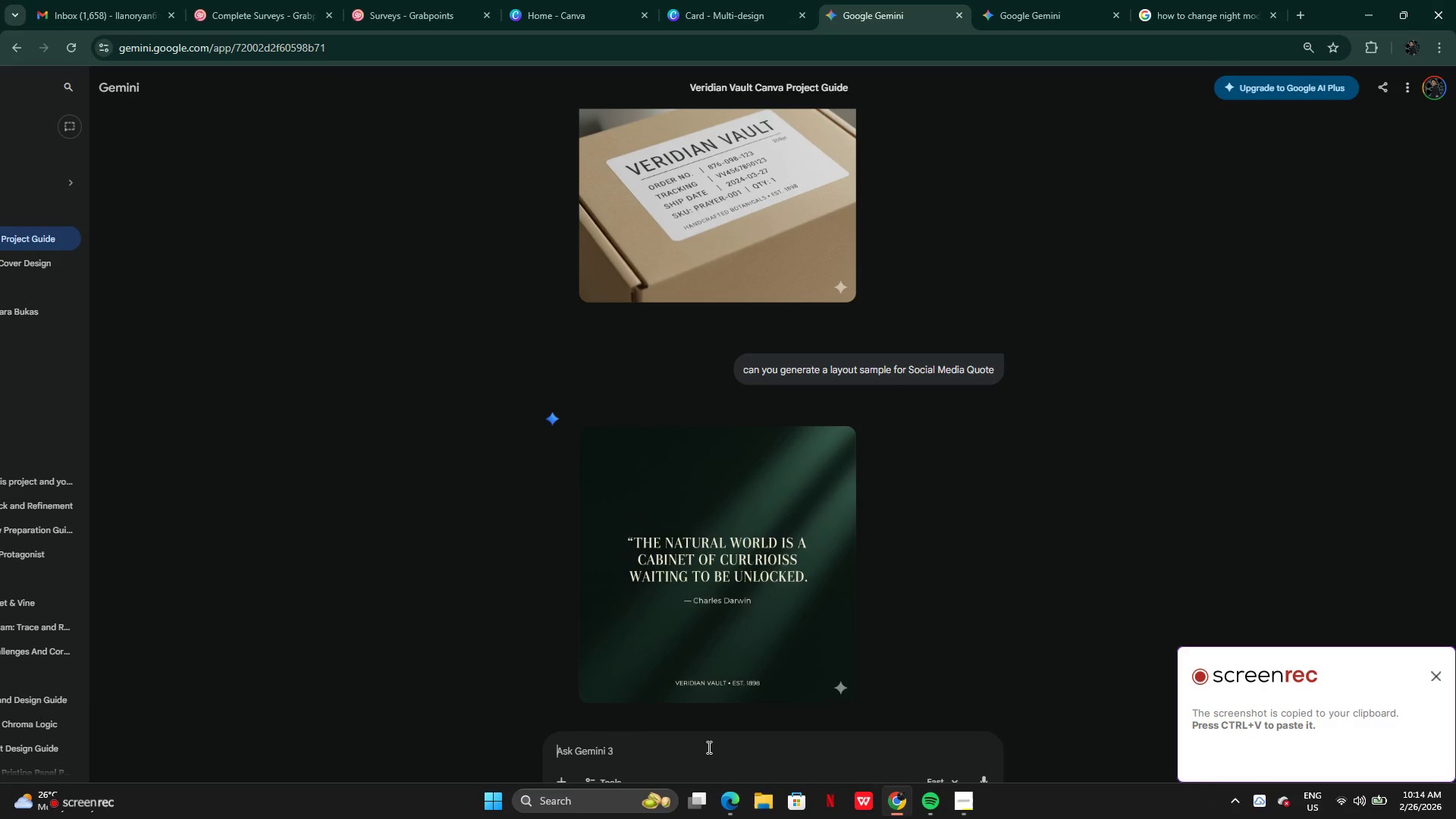 
key(Control+V)
 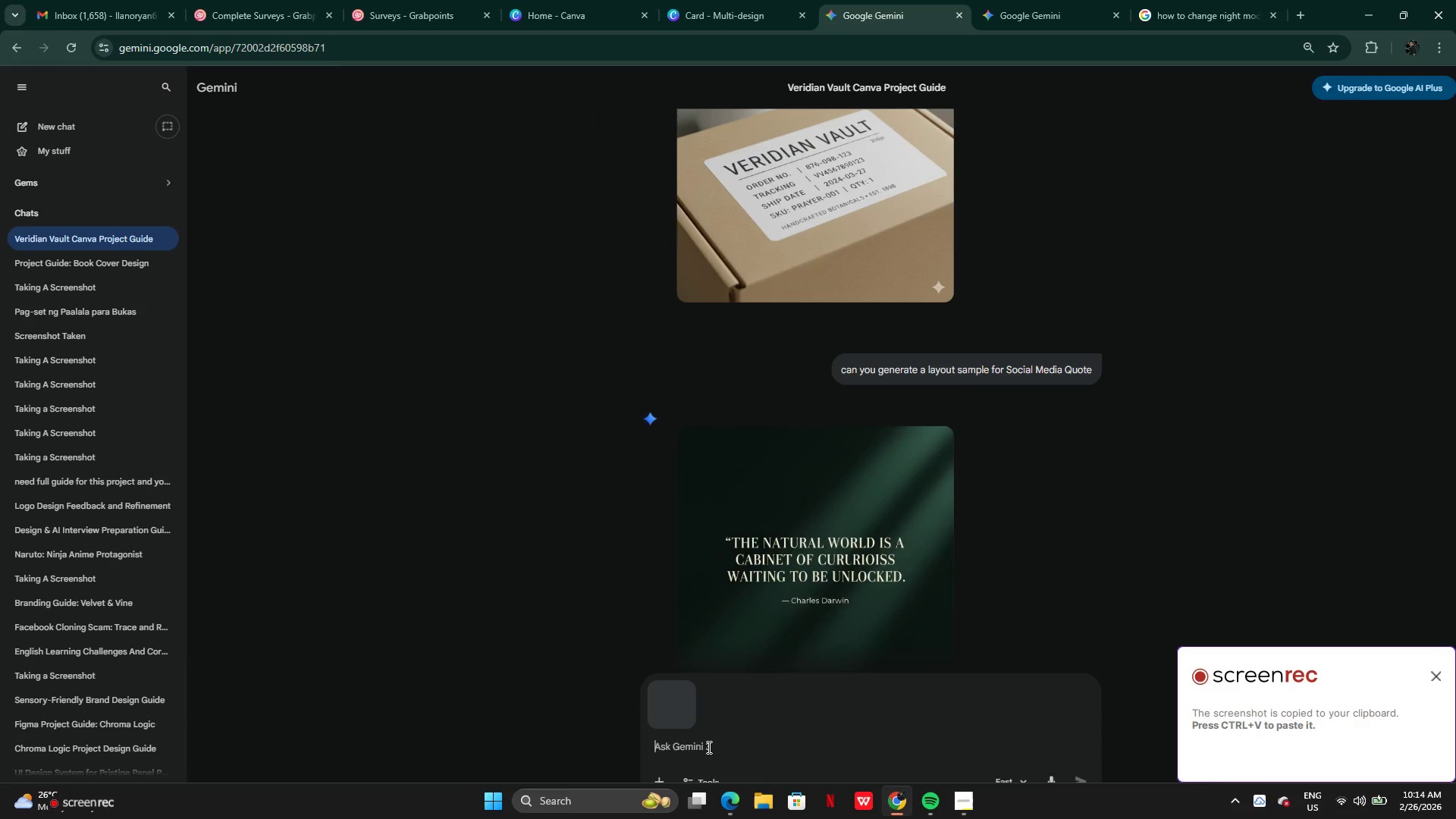 
type(extract tes)
key(Backspace)
type(xt)
 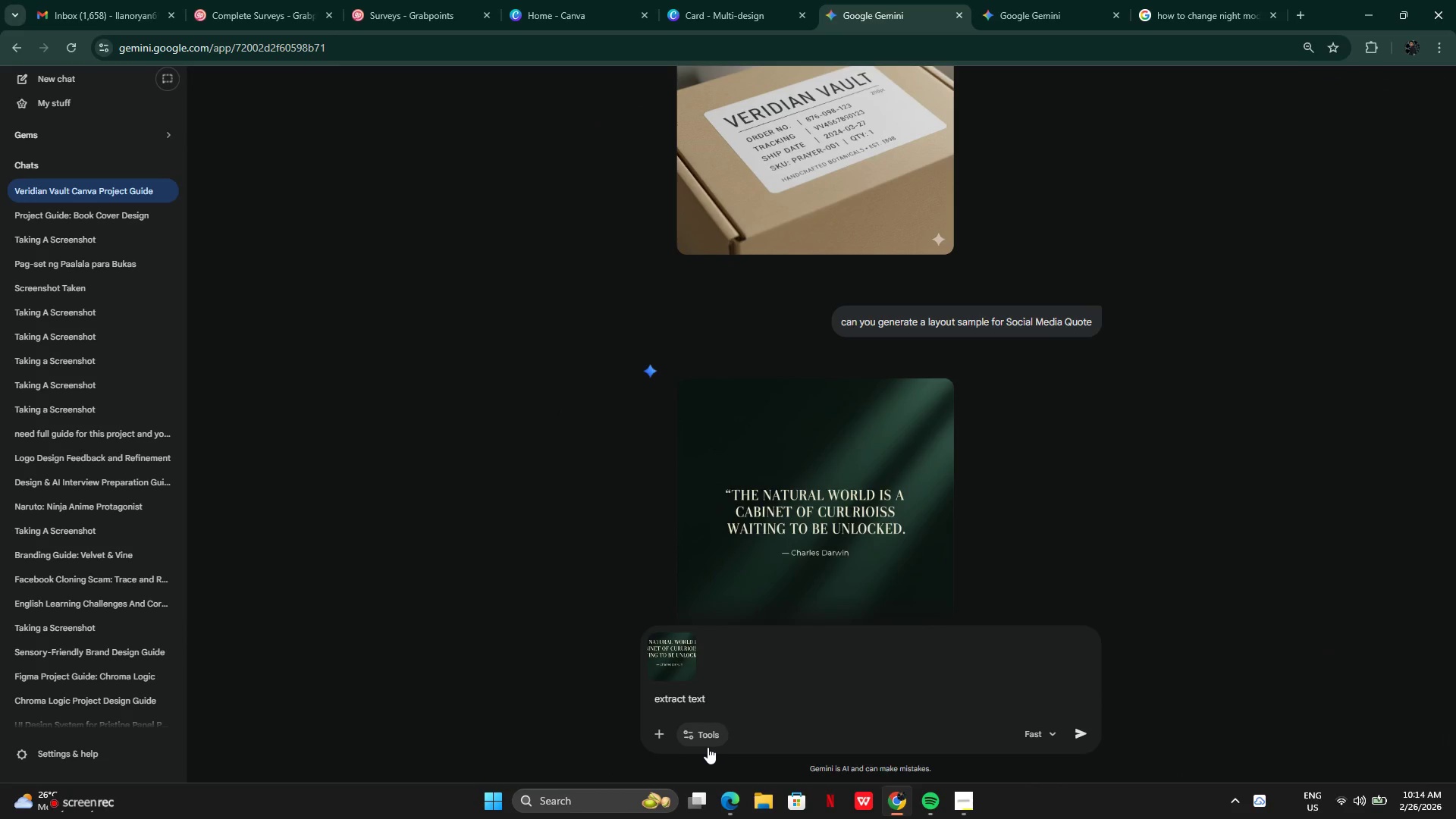 
key(Enter)
 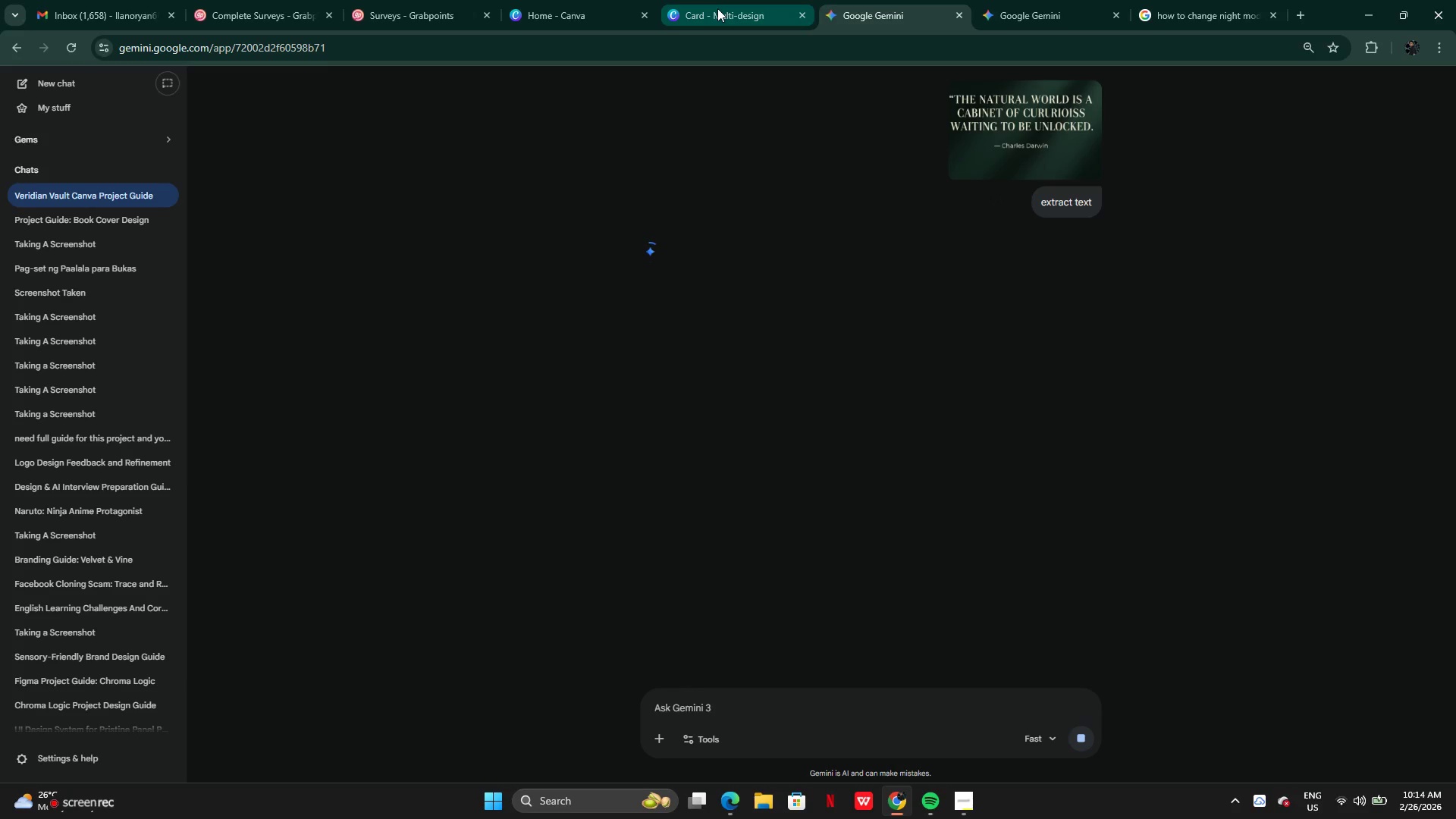 
left_click([1065, 8])
 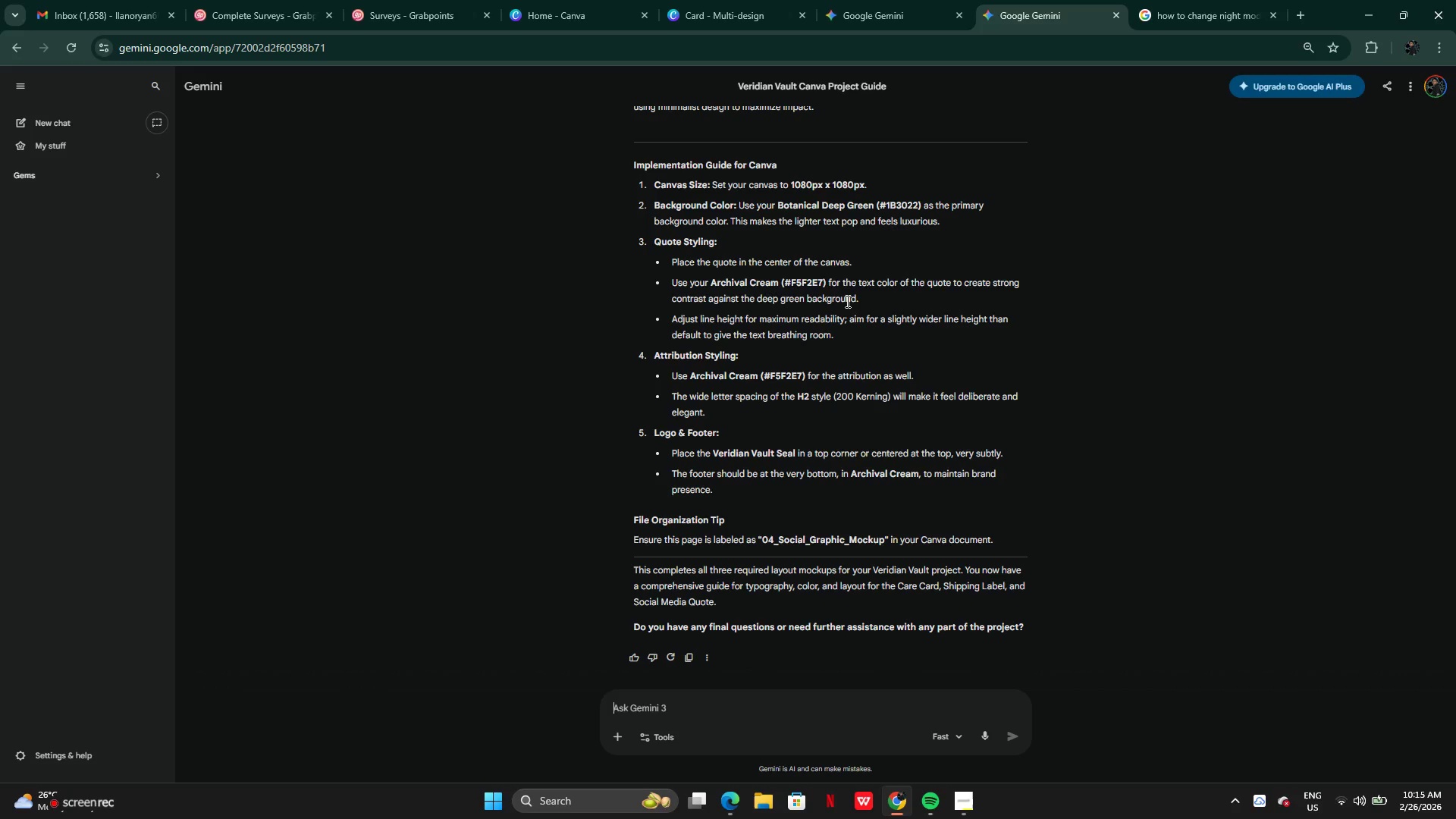 
wait(31.61)
 